 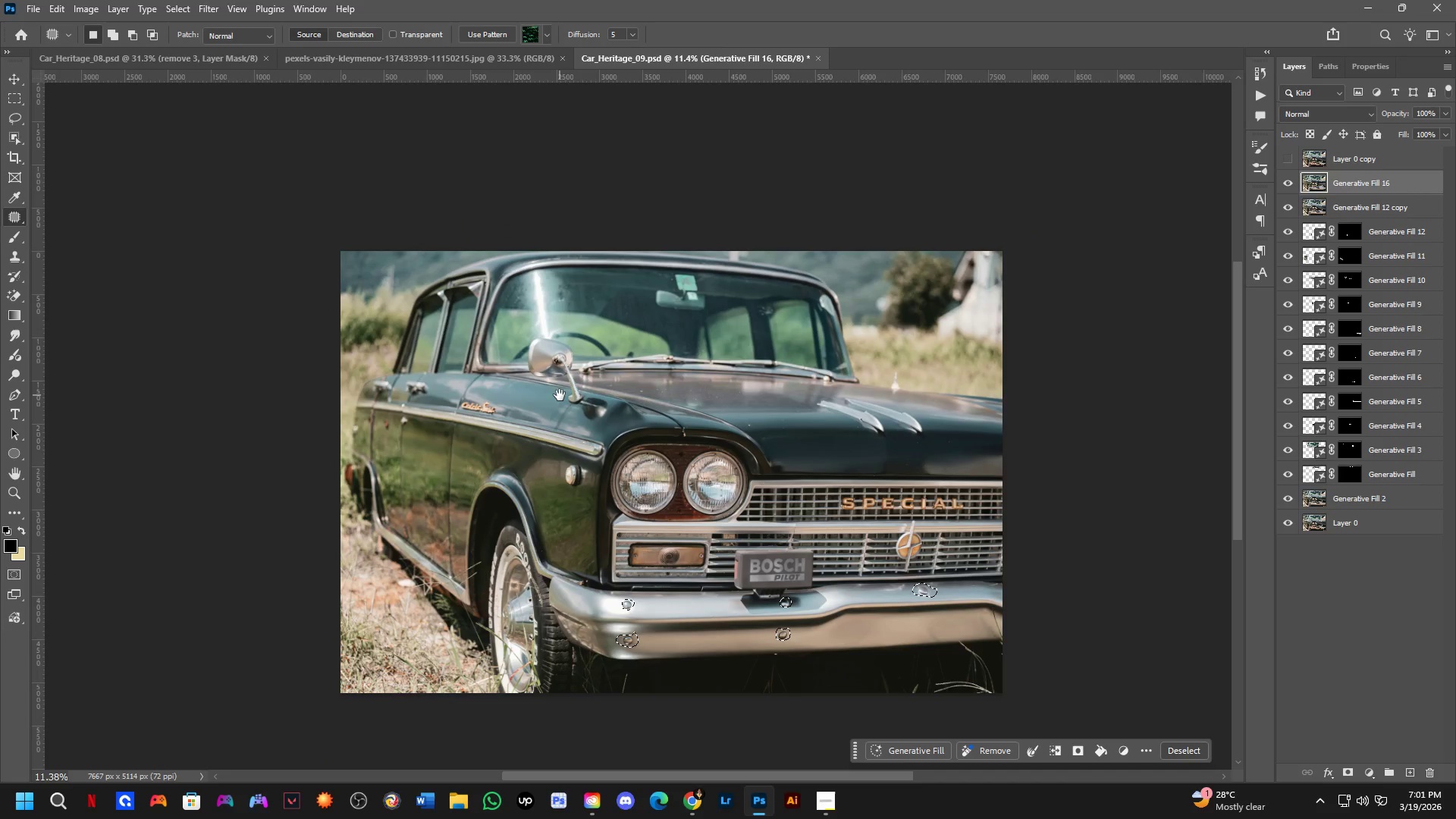 
left_click_drag(start_coordinate=[572, 428], to_coordinate=[578, 441])
 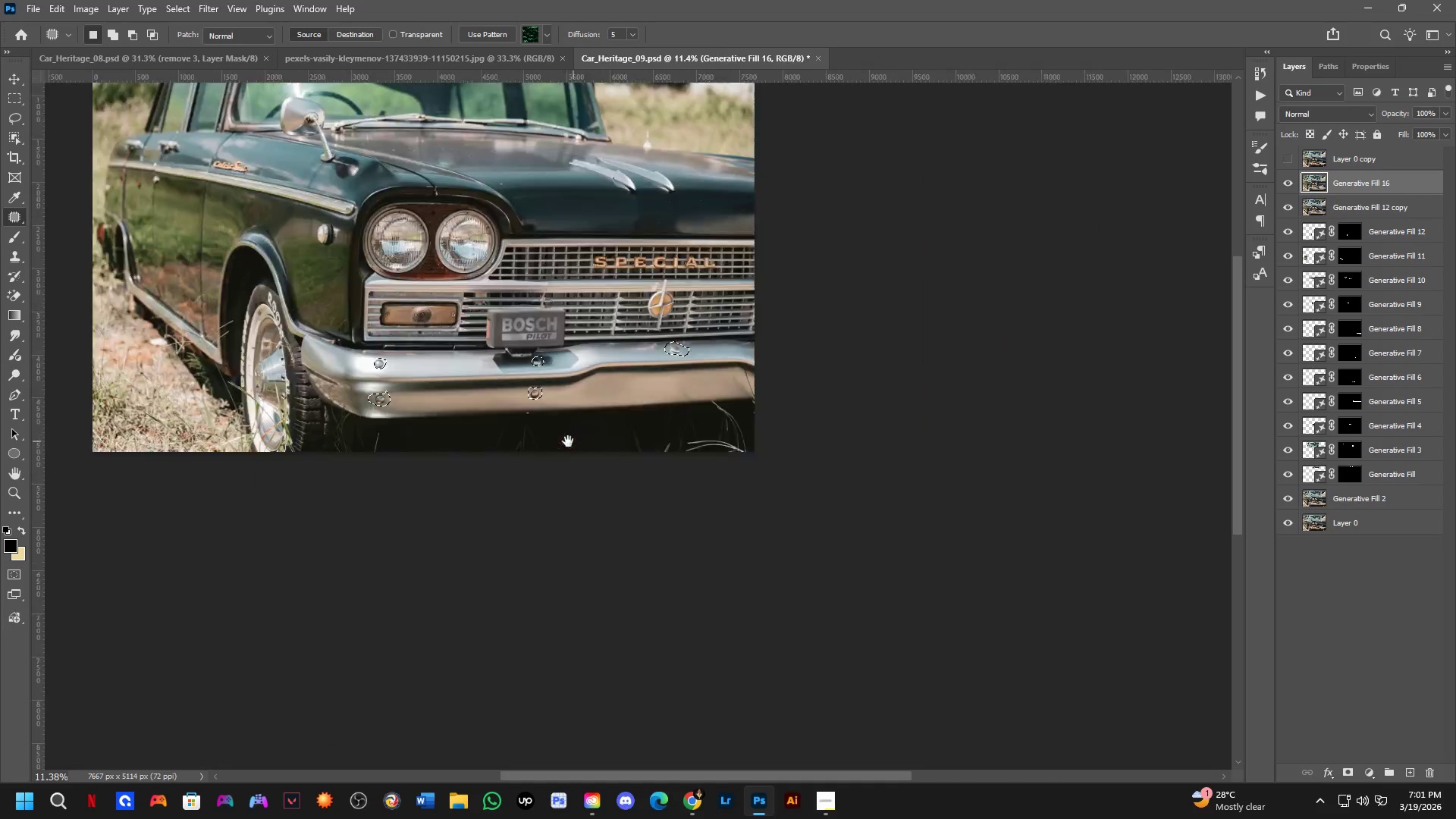 
key(Shift+ShiftLeft)
 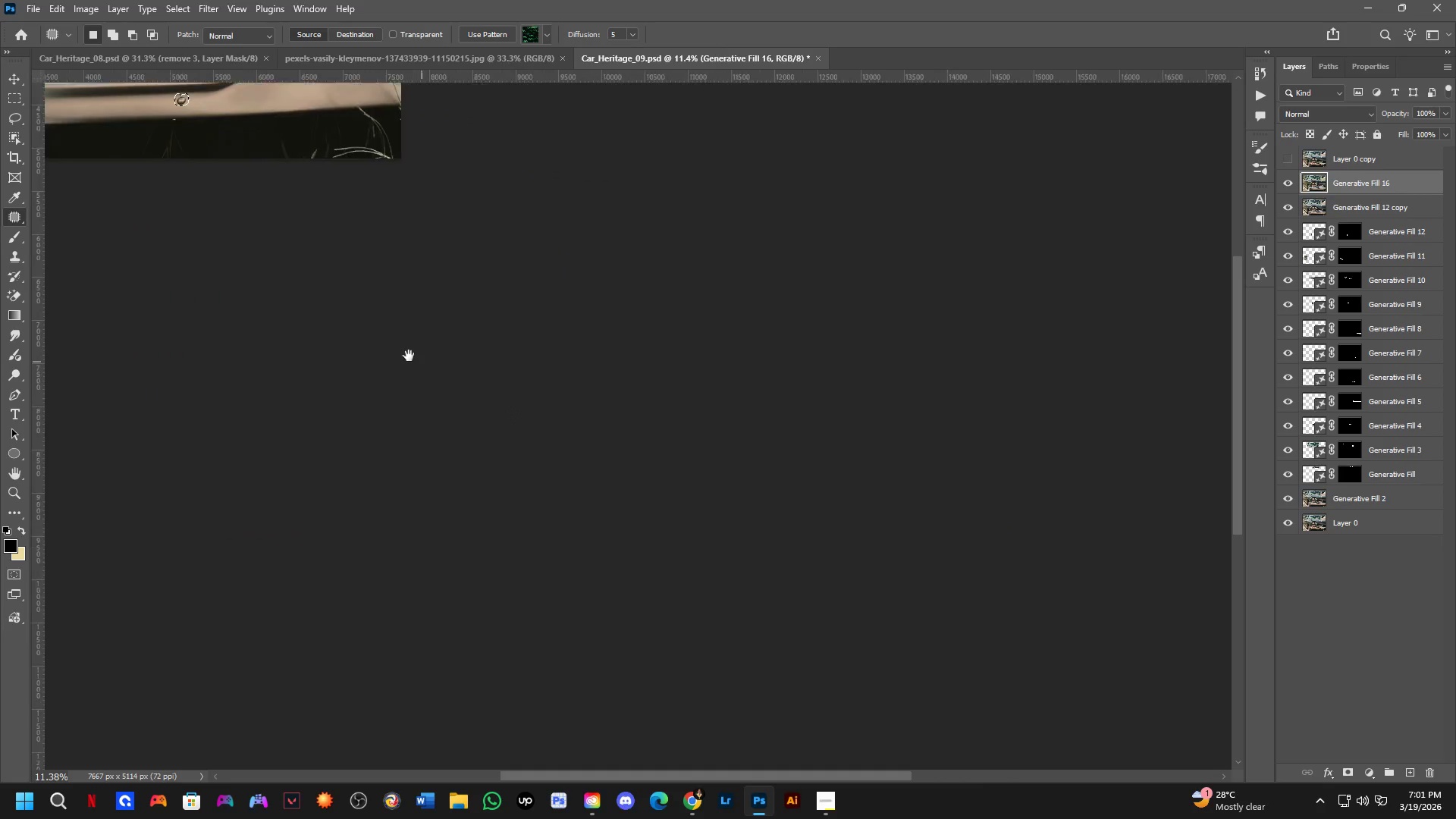 
scroll: coordinate [559, 391], scroll_direction: down, amount: 3.0
 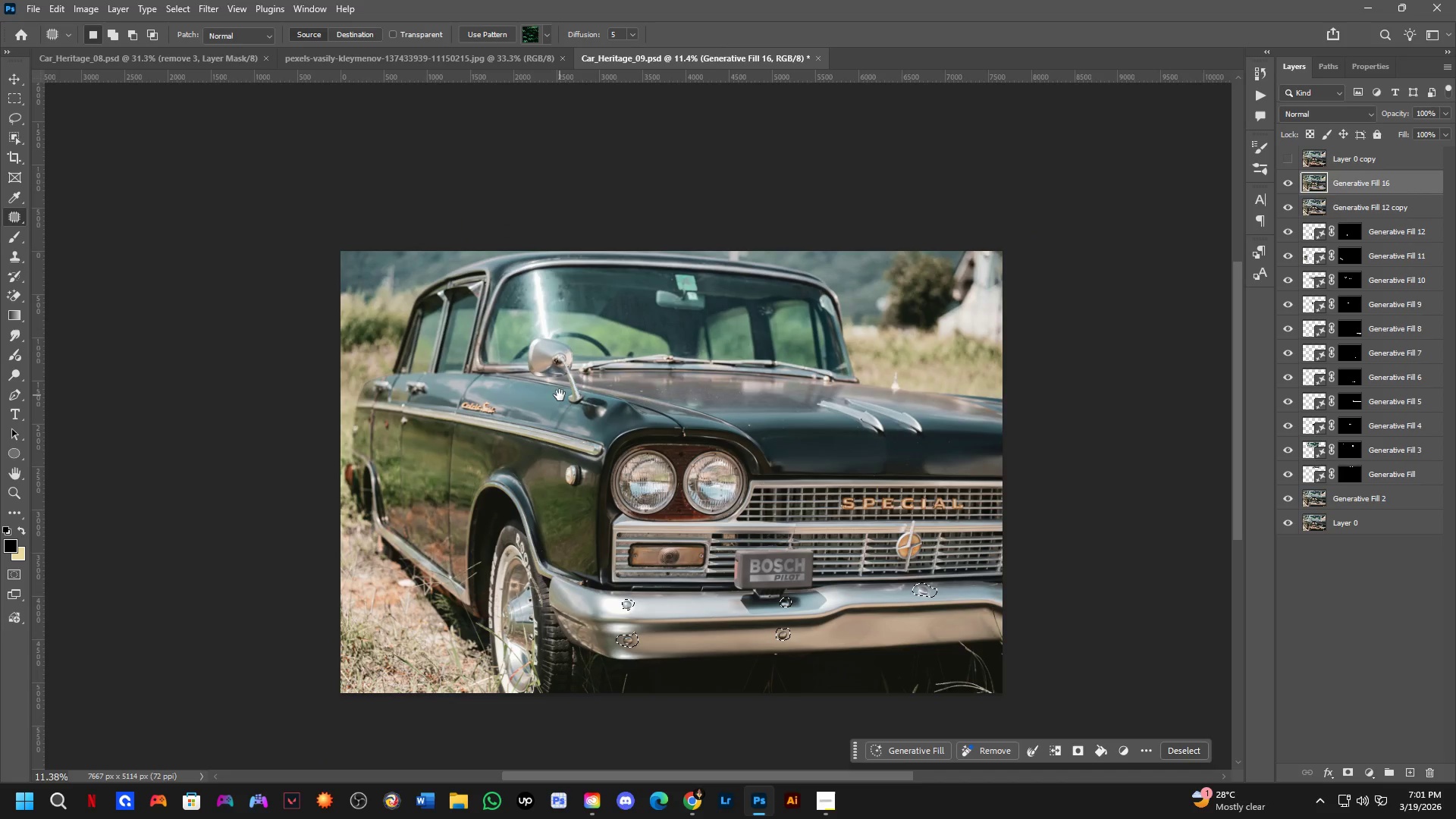 
key(Space)
 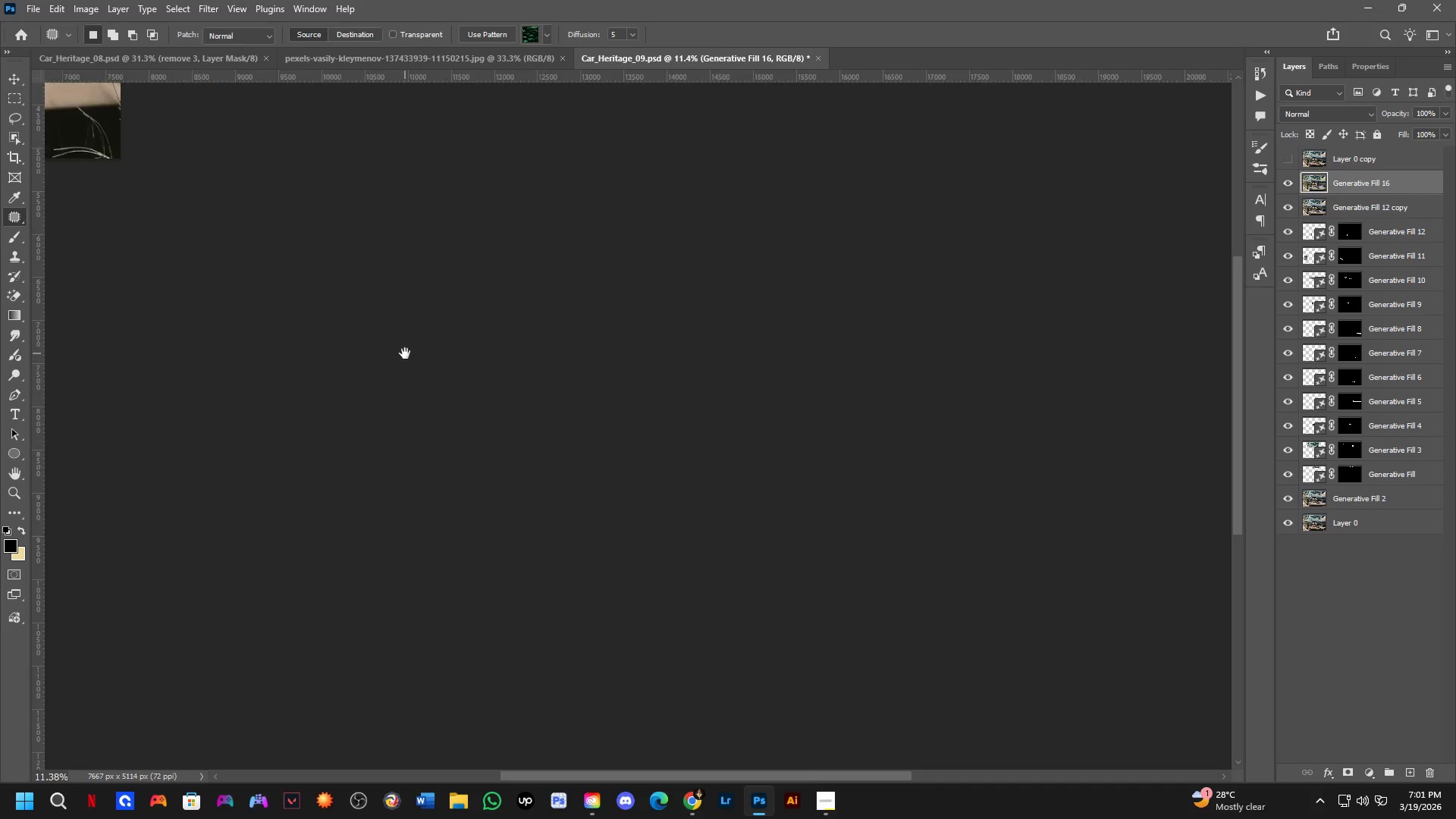 
left_click_drag(start_coordinate=[410, 368], to_coordinate=[855, 686])
 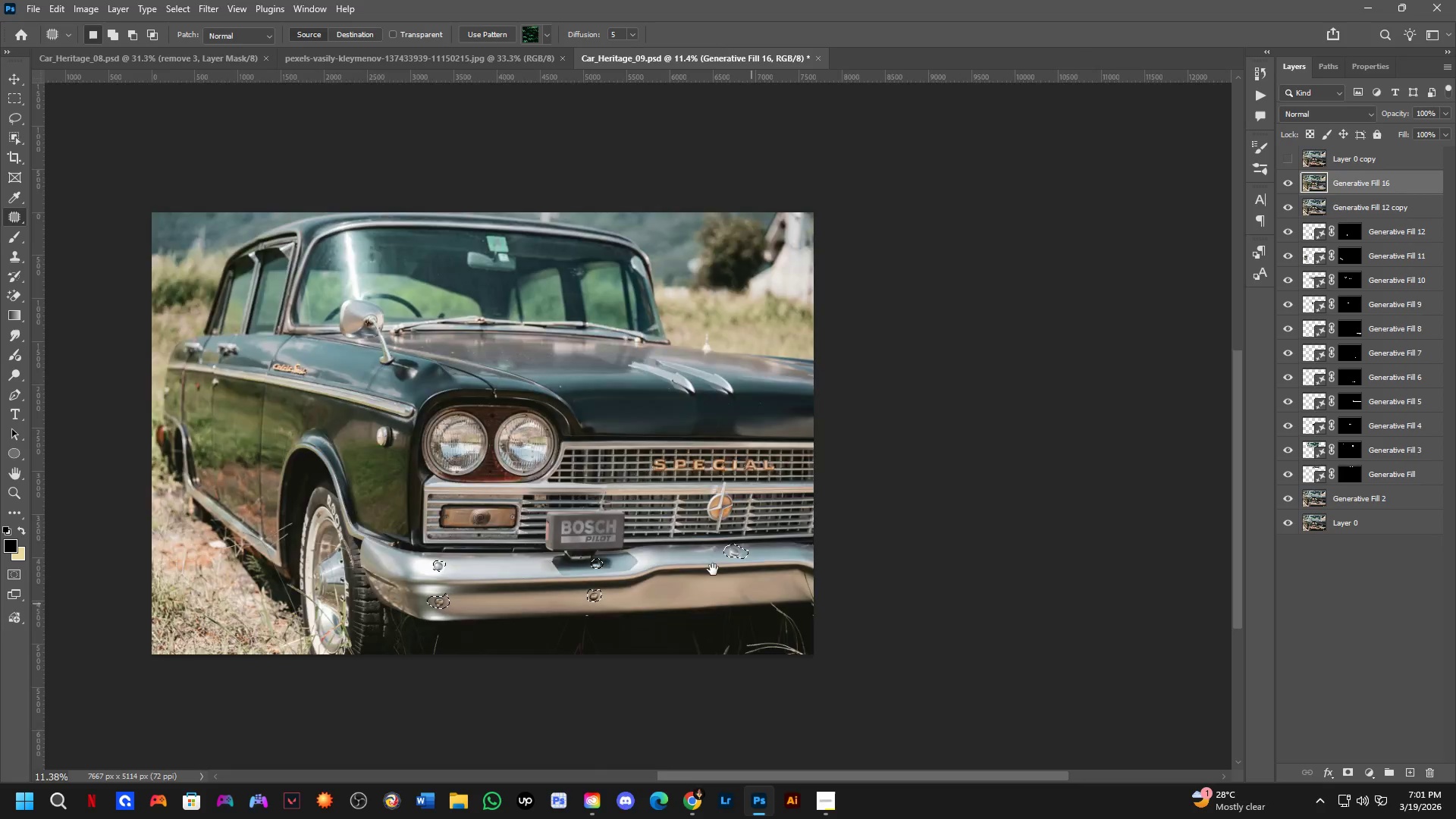 
hold_key(key=Space, duration=0.47)
 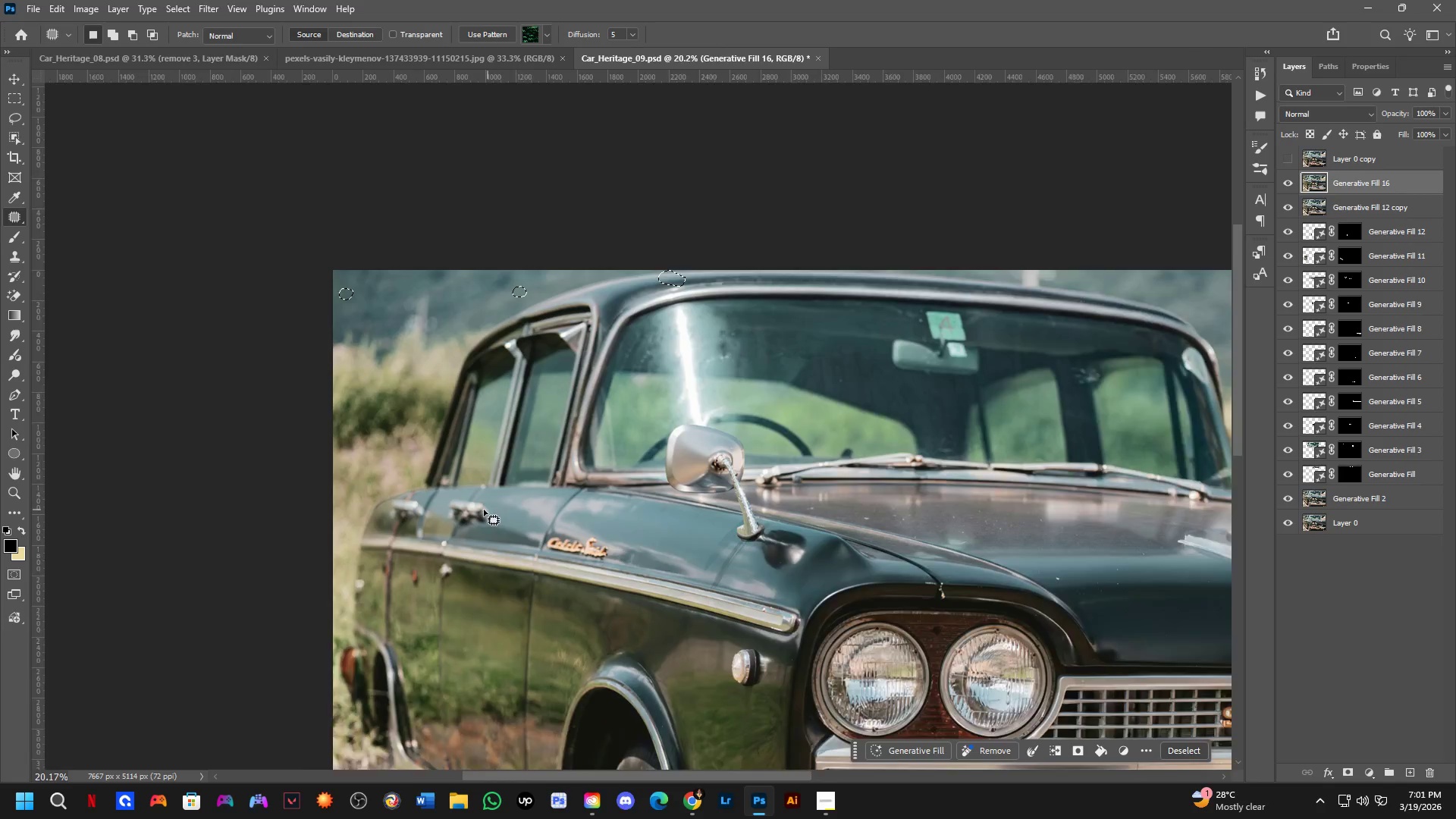 
left_click_drag(start_coordinate=[628, 501], to_coordinate=[657, 511])
 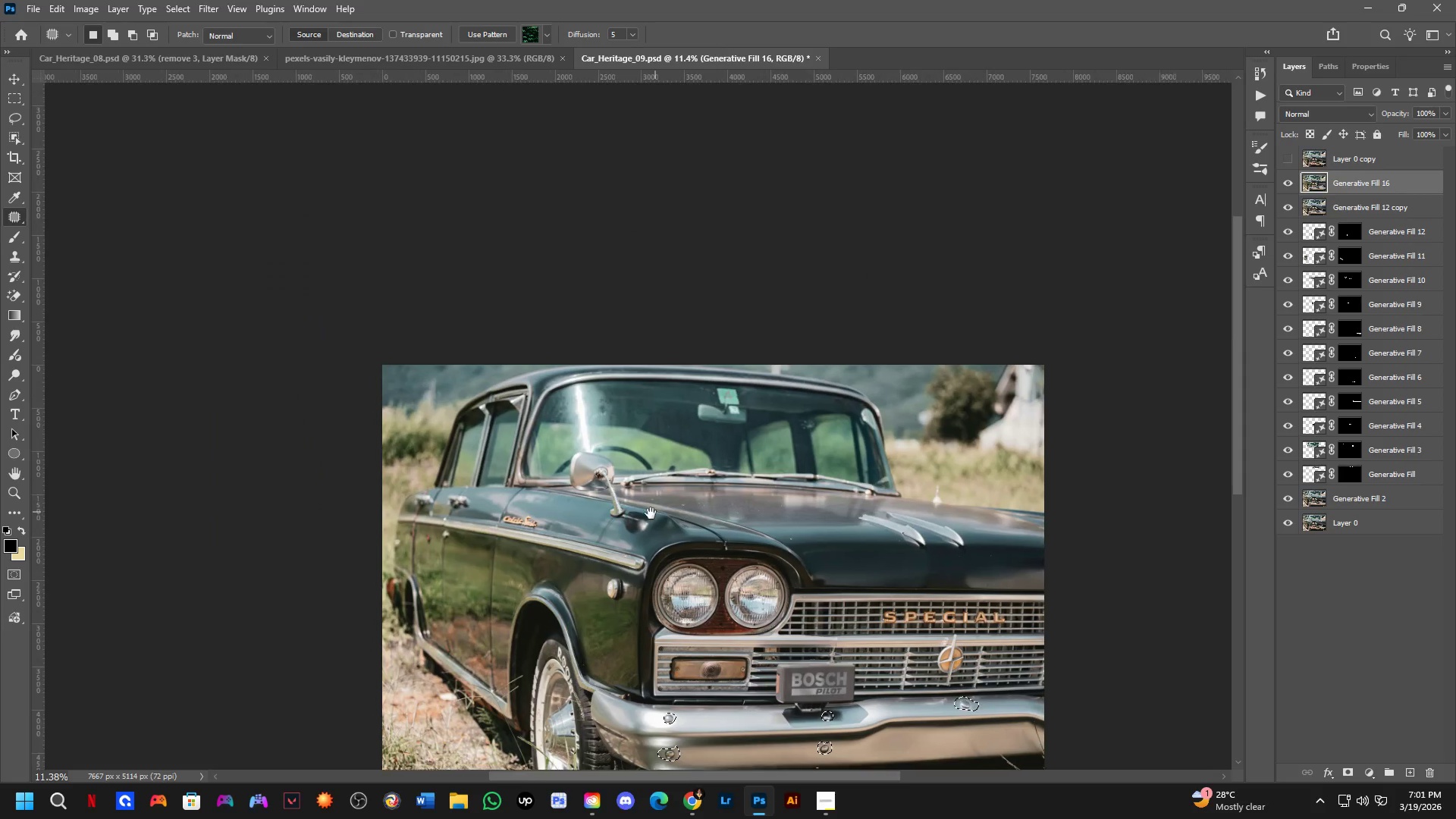 
key(Shift+ShiftLeft)
 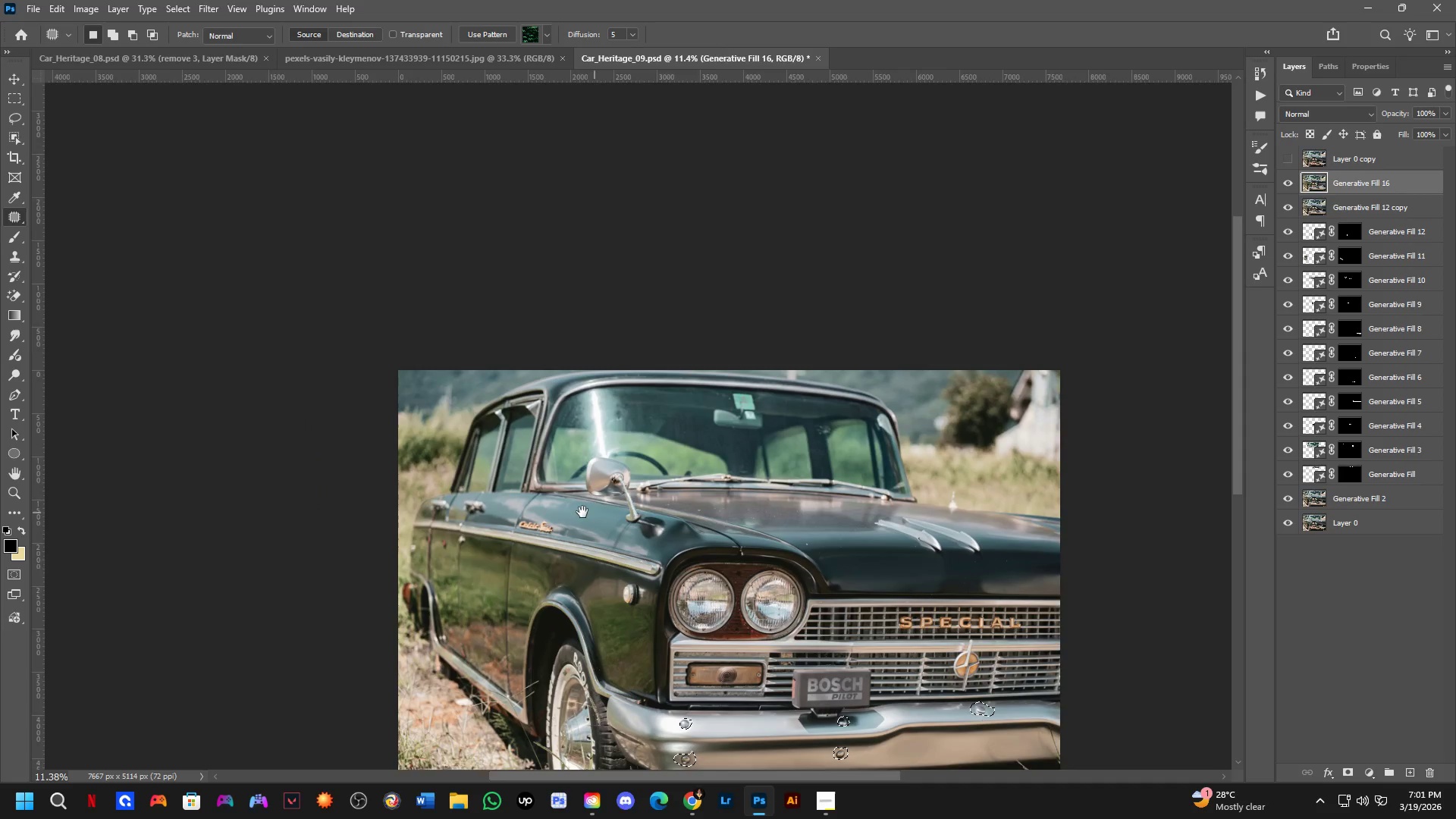 
key(Shift+ShiftLeft)
 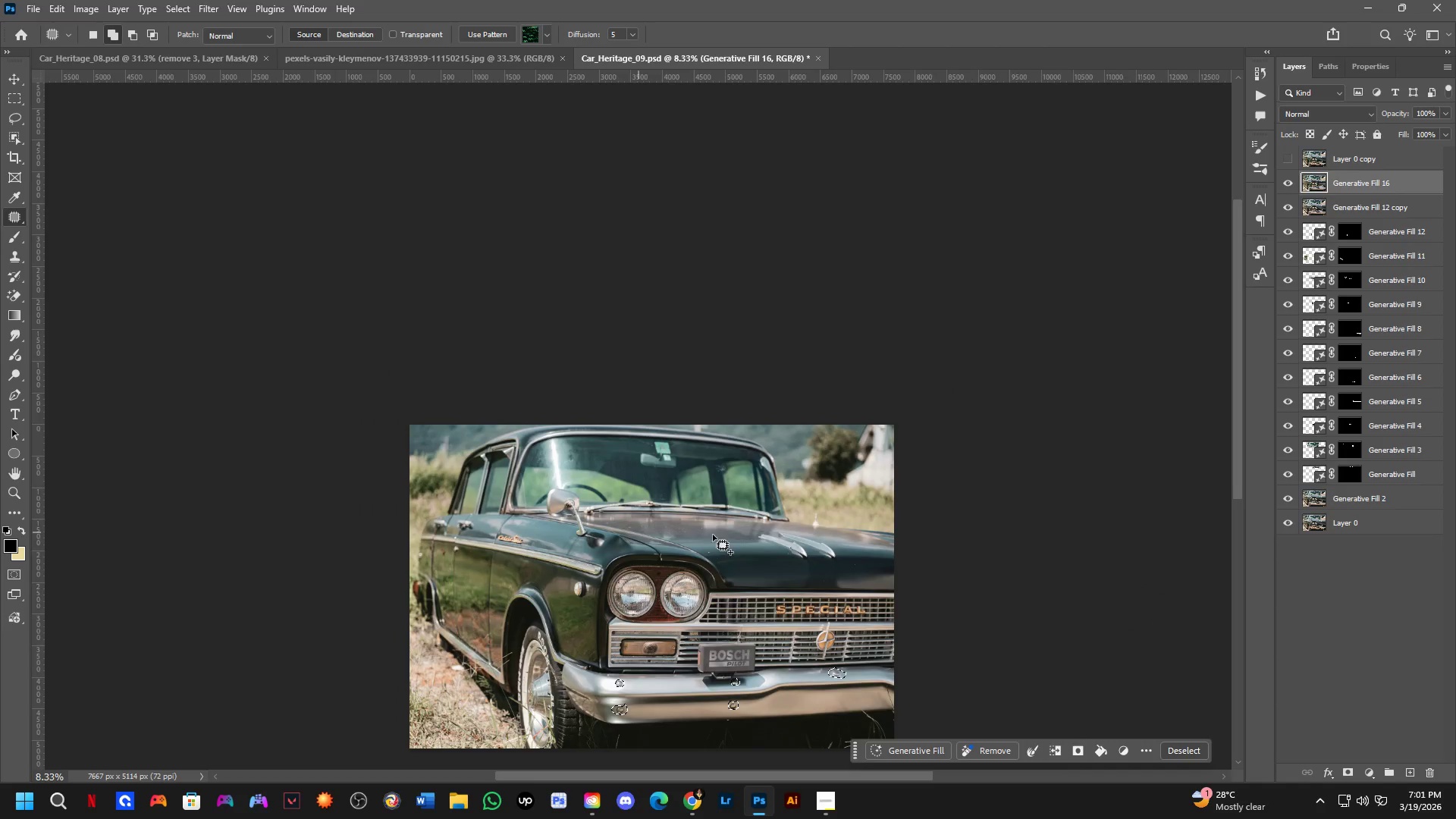 
hold_key(key=Space, duration=0.52)
 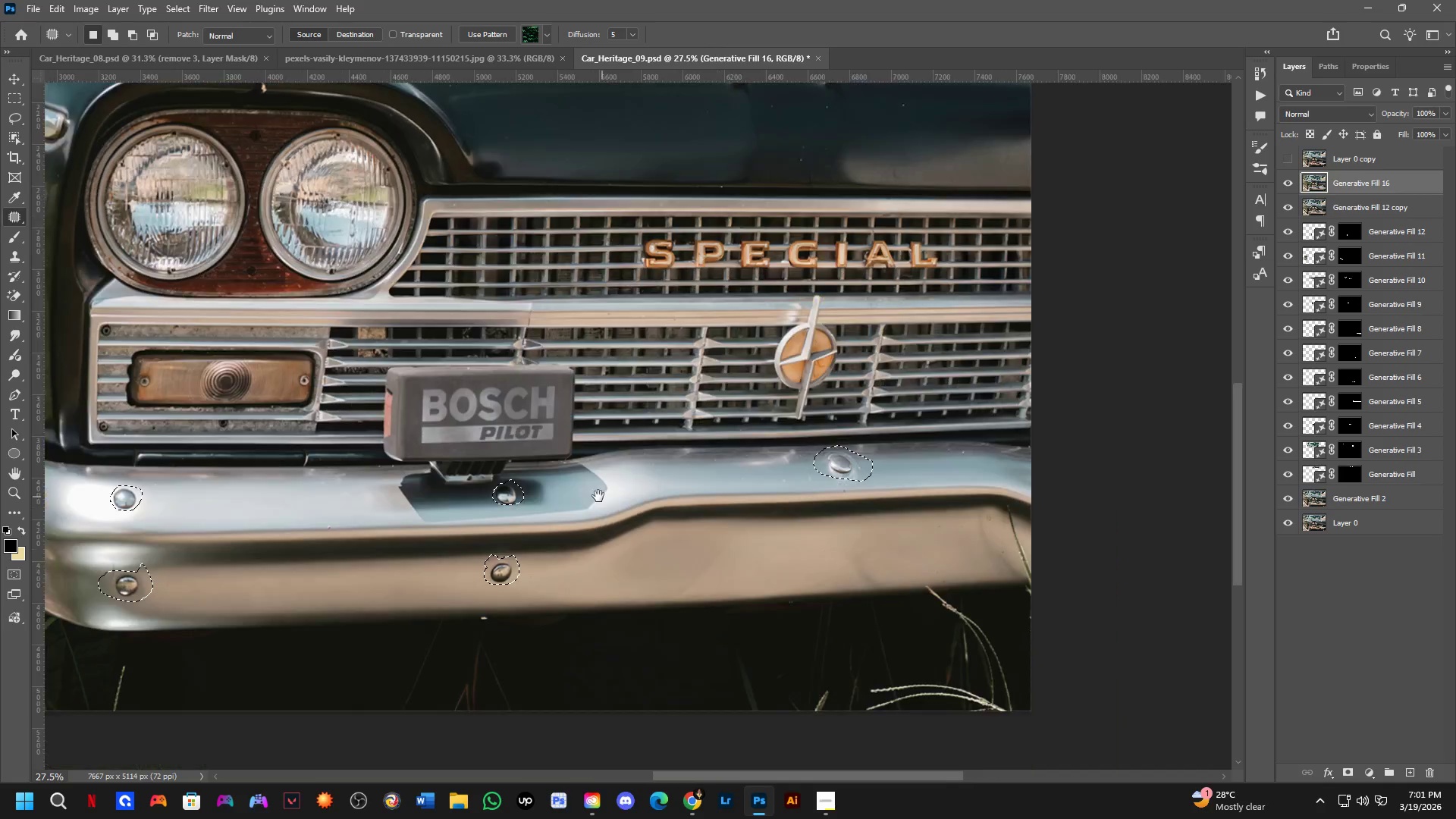 
left_click_drag(start_coordinate=[784, 535], to_coordinate=[645, 383])
 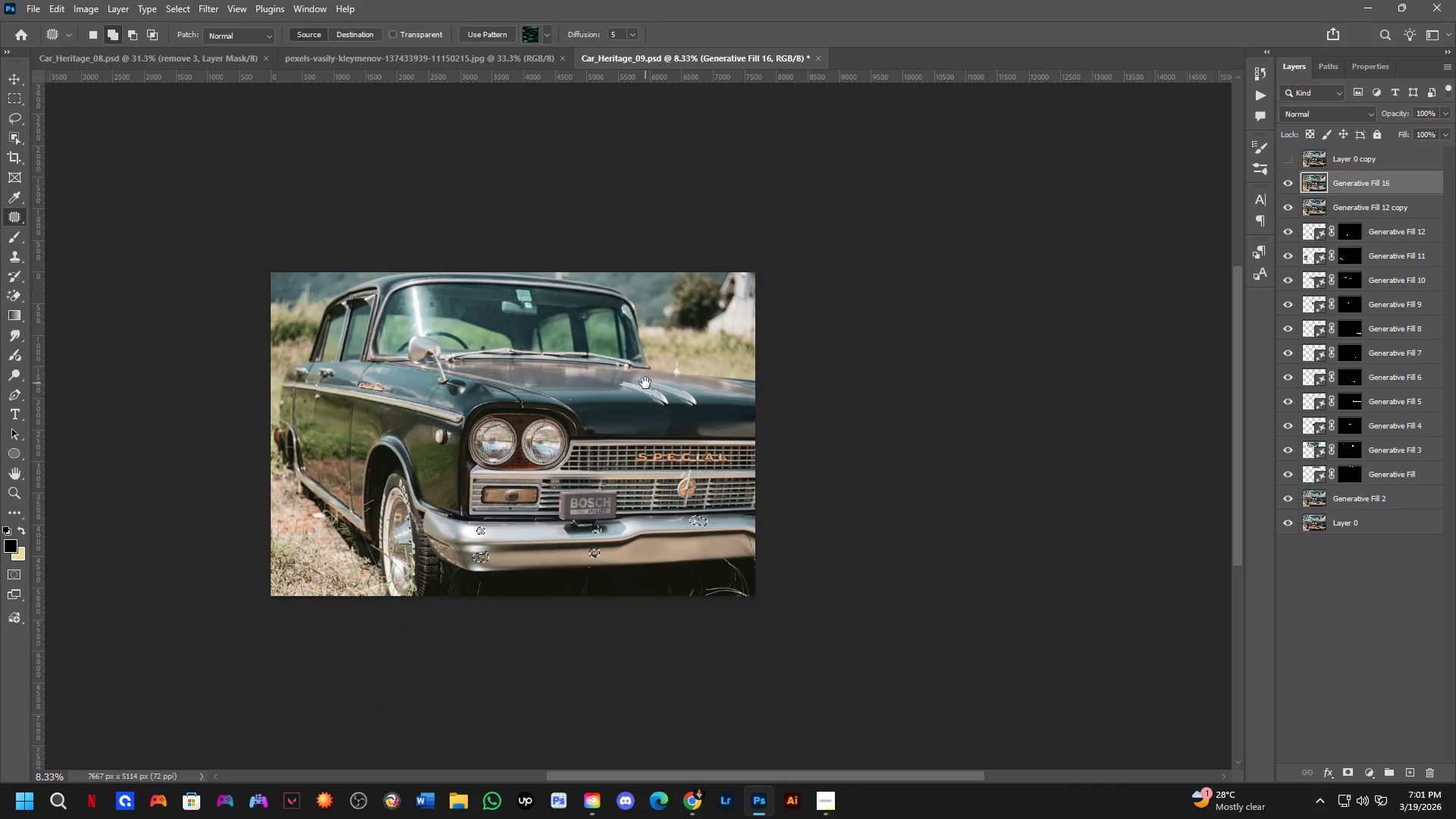 
key(Shift+ShiftLeft)
 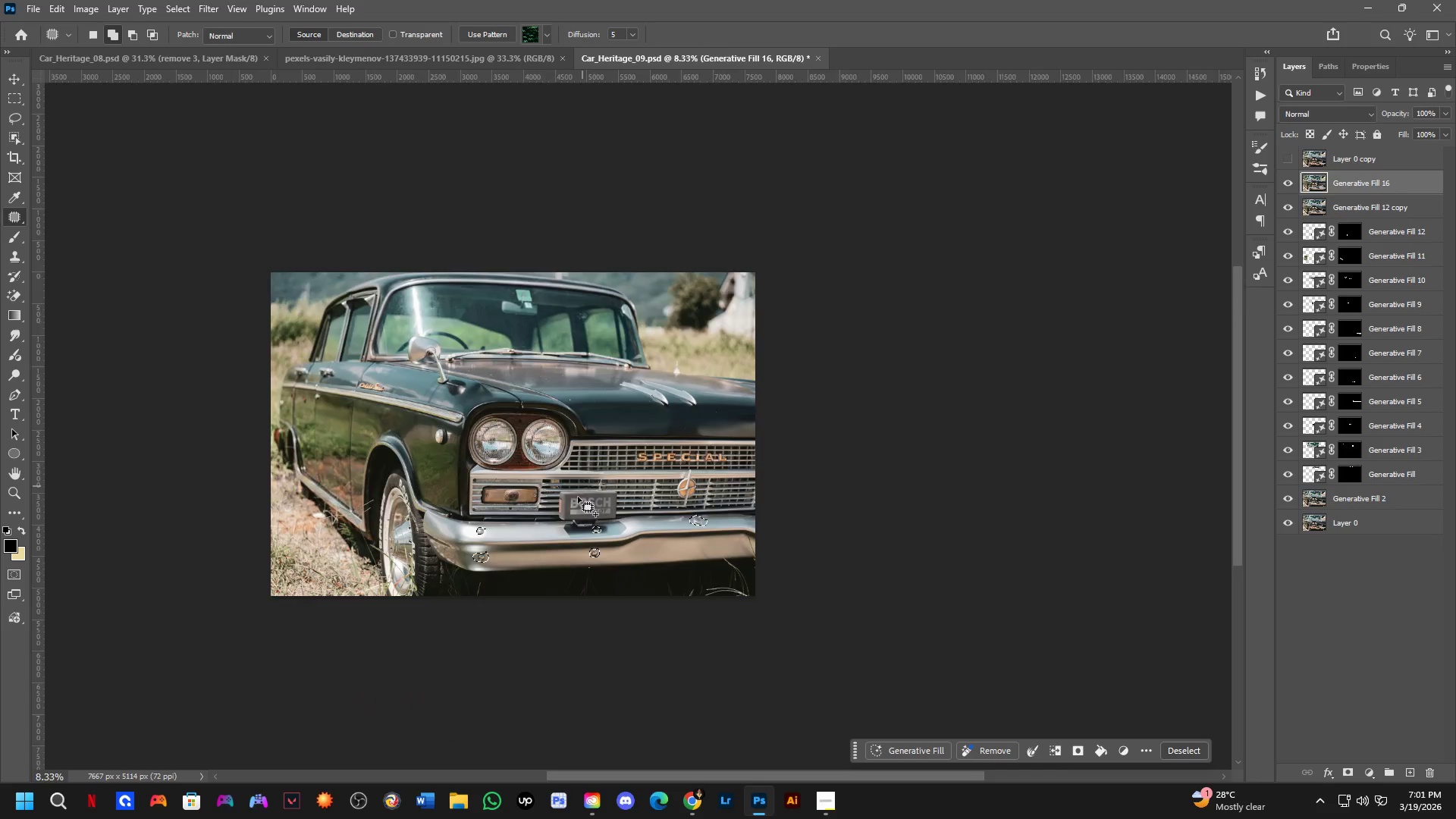 
scroll: coordinate [456, 533], scroll_direction: up, amount: 9.0
 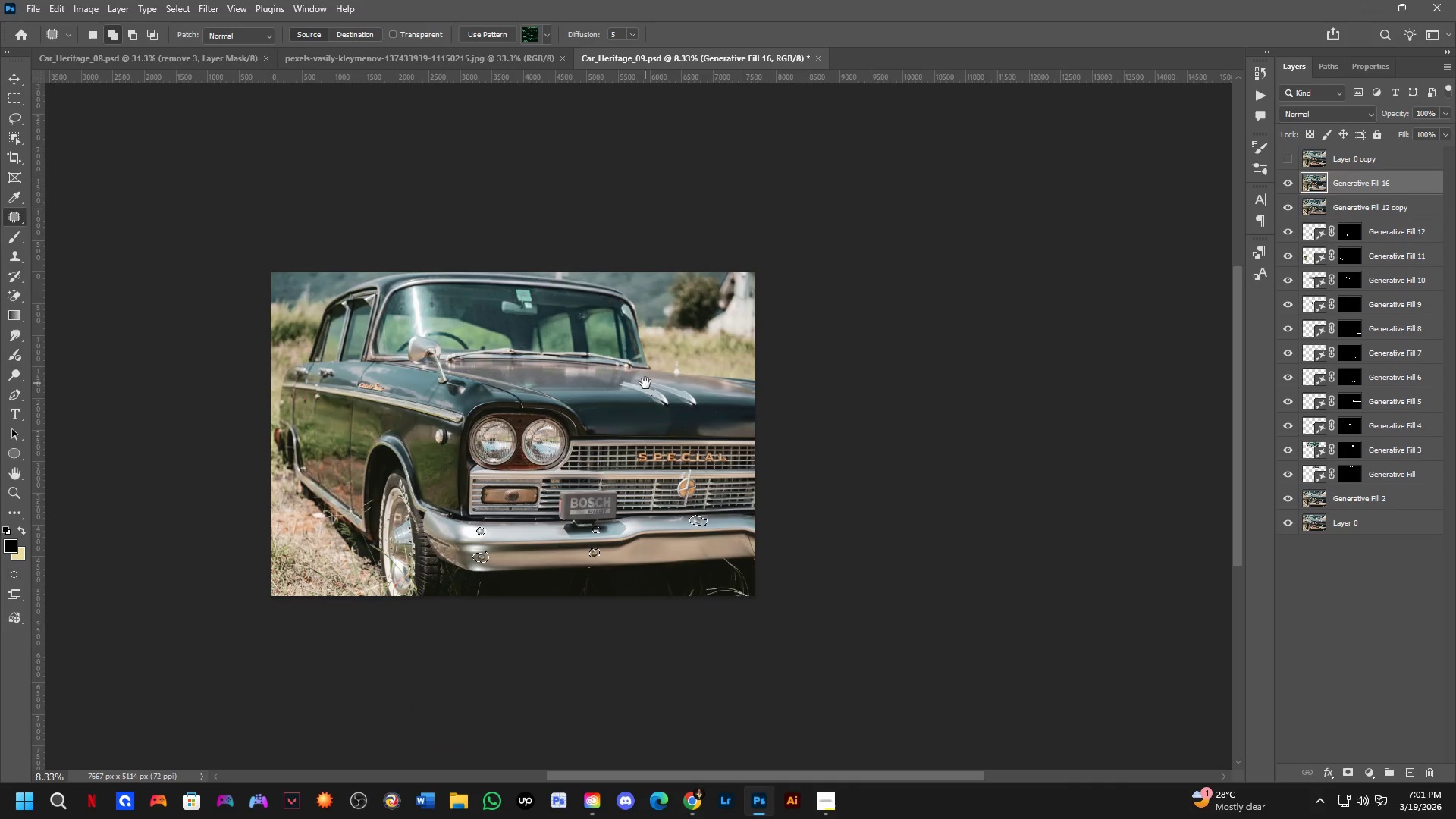 
hold_key(key=Space, duration=0.66)
 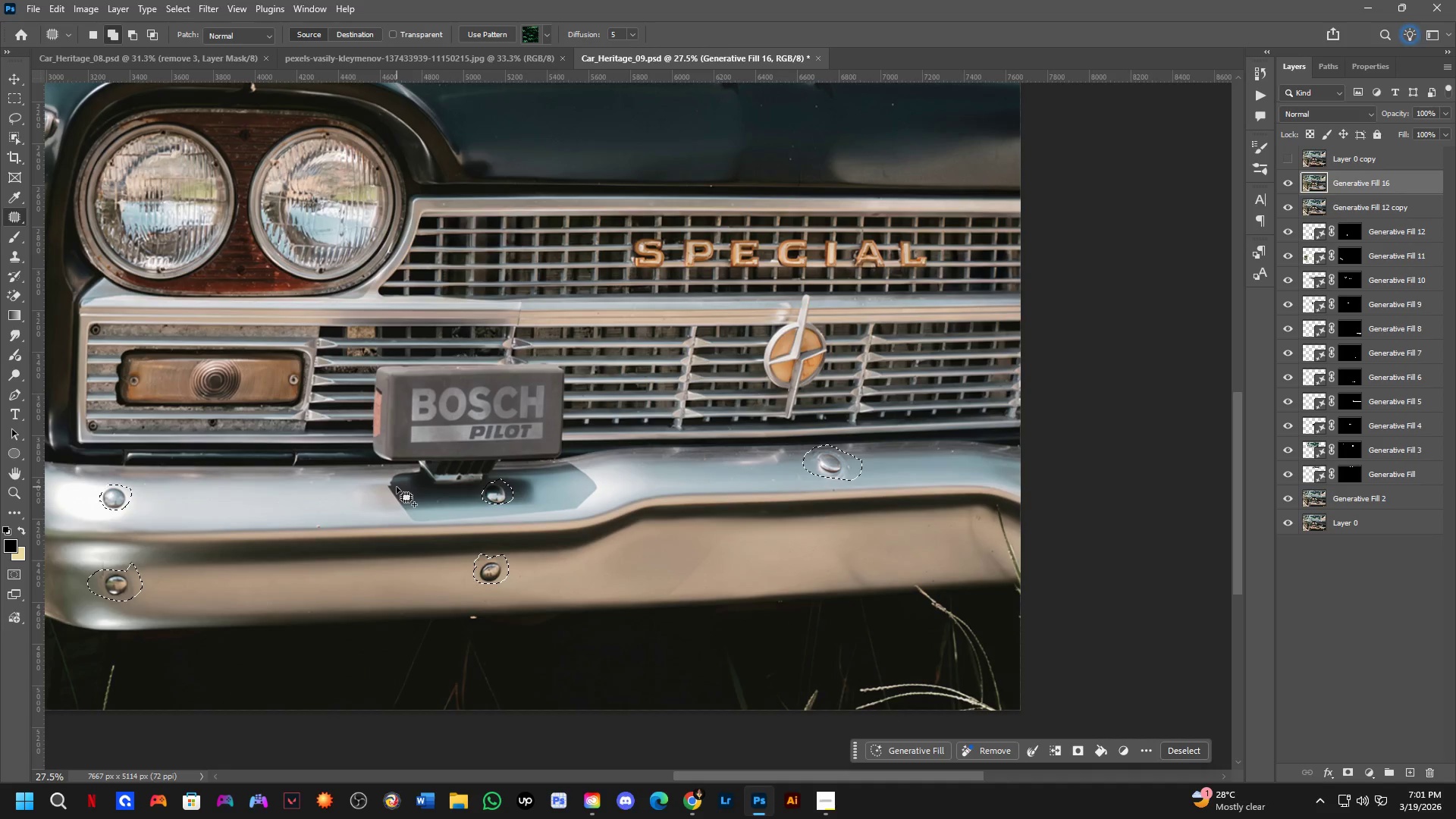 
left_click_drag(start_coordinate=[738, 579], to_coordinate=[598, 496])
 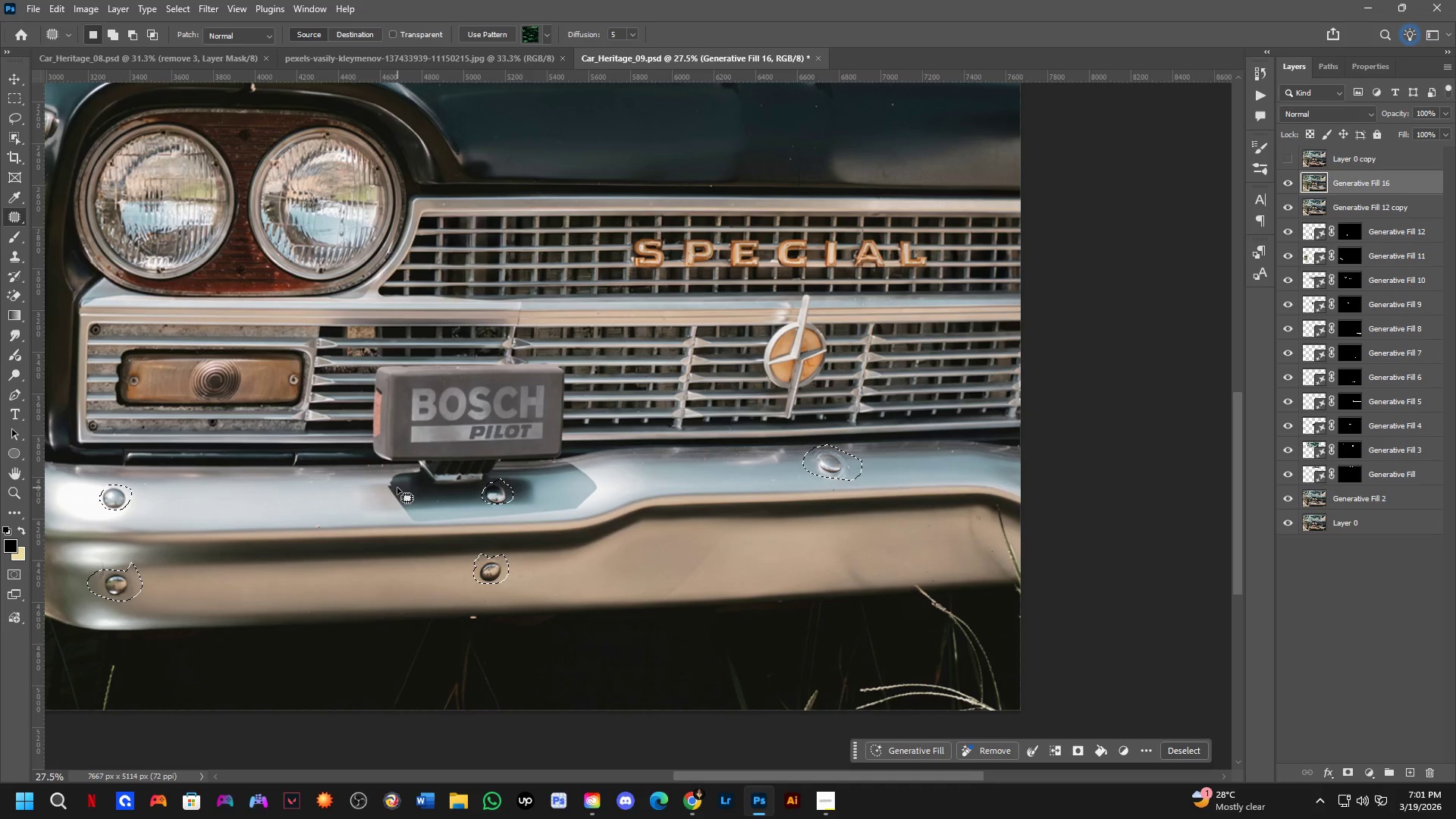 
scroll: coordinate [600, 523], scroll_direction: up, amount: 4.0
 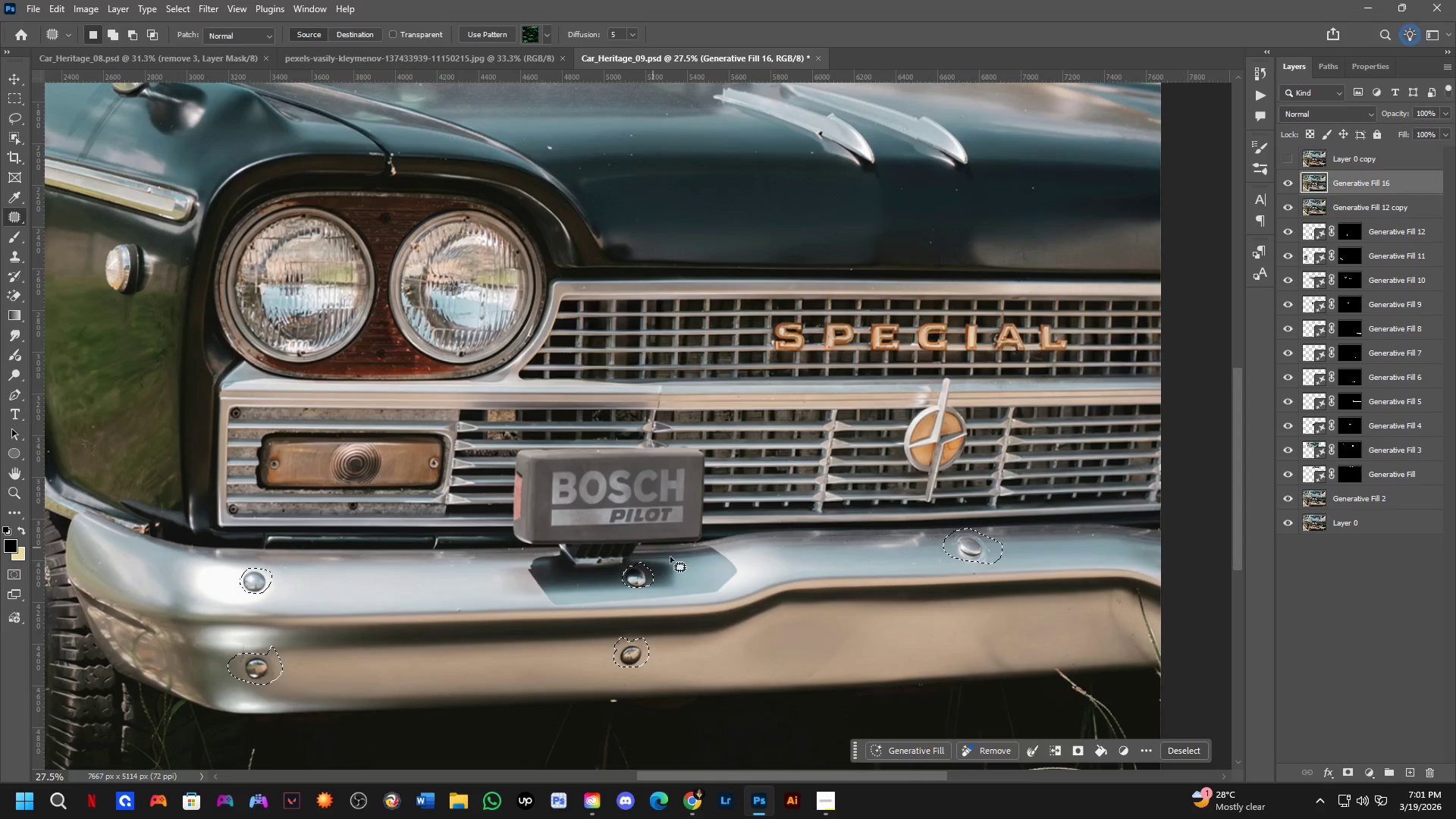 
key(Shift+ShiftLeft)
 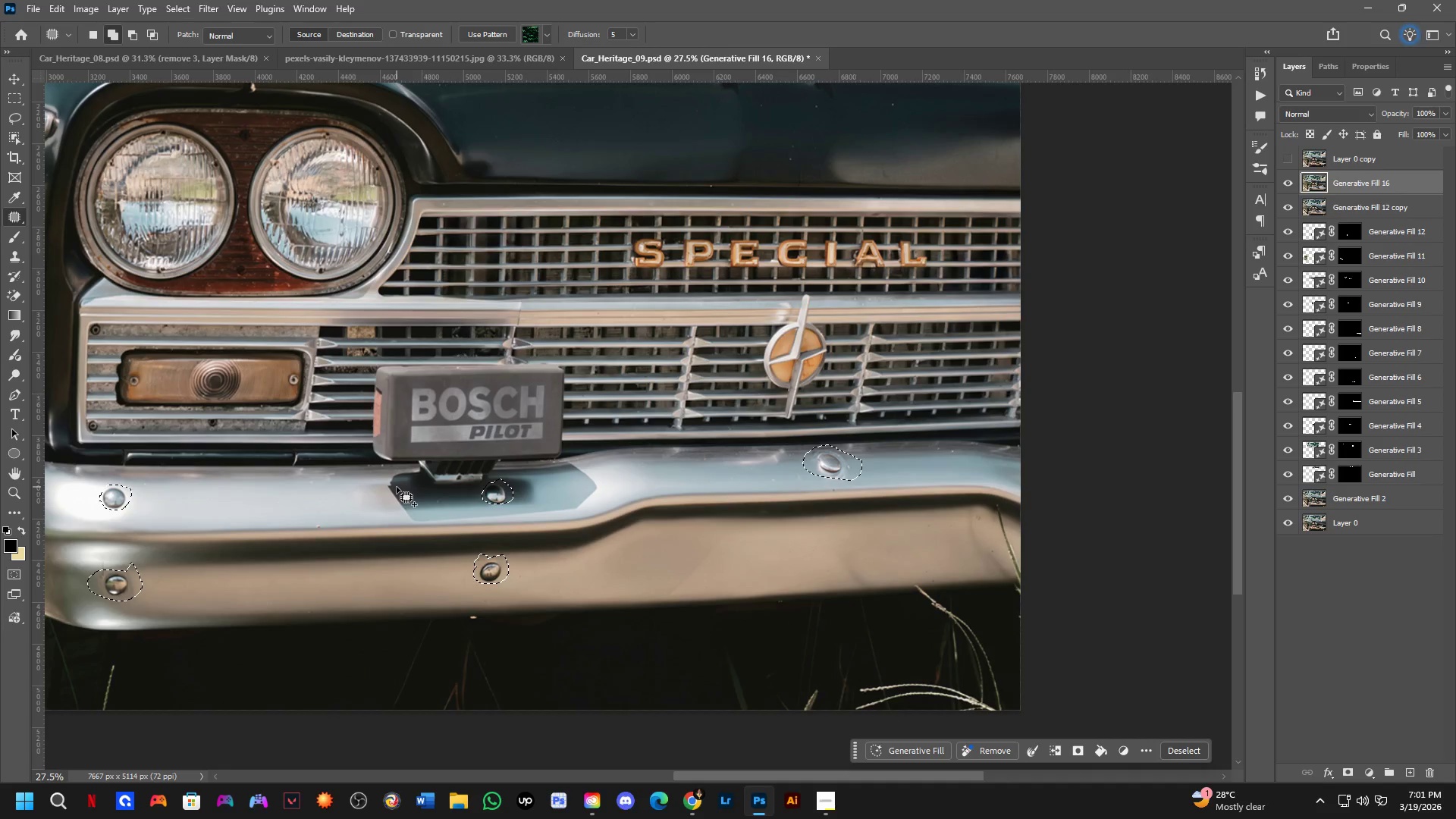 
hold_key(key=Space, duration=1.16)
 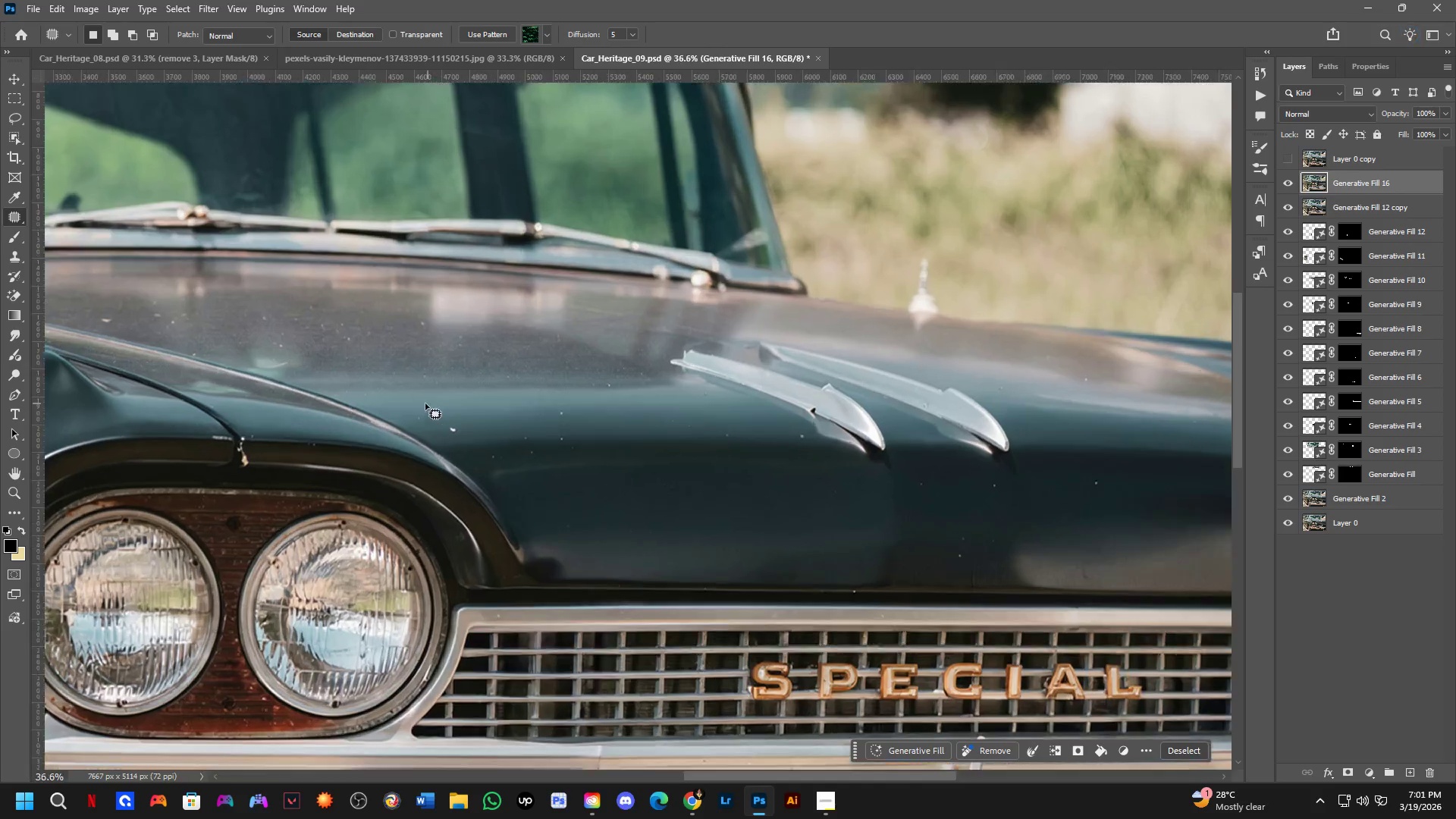 
left_click_drag(start_coordinate=[764, 521], to_coordinate=[755, 622])
 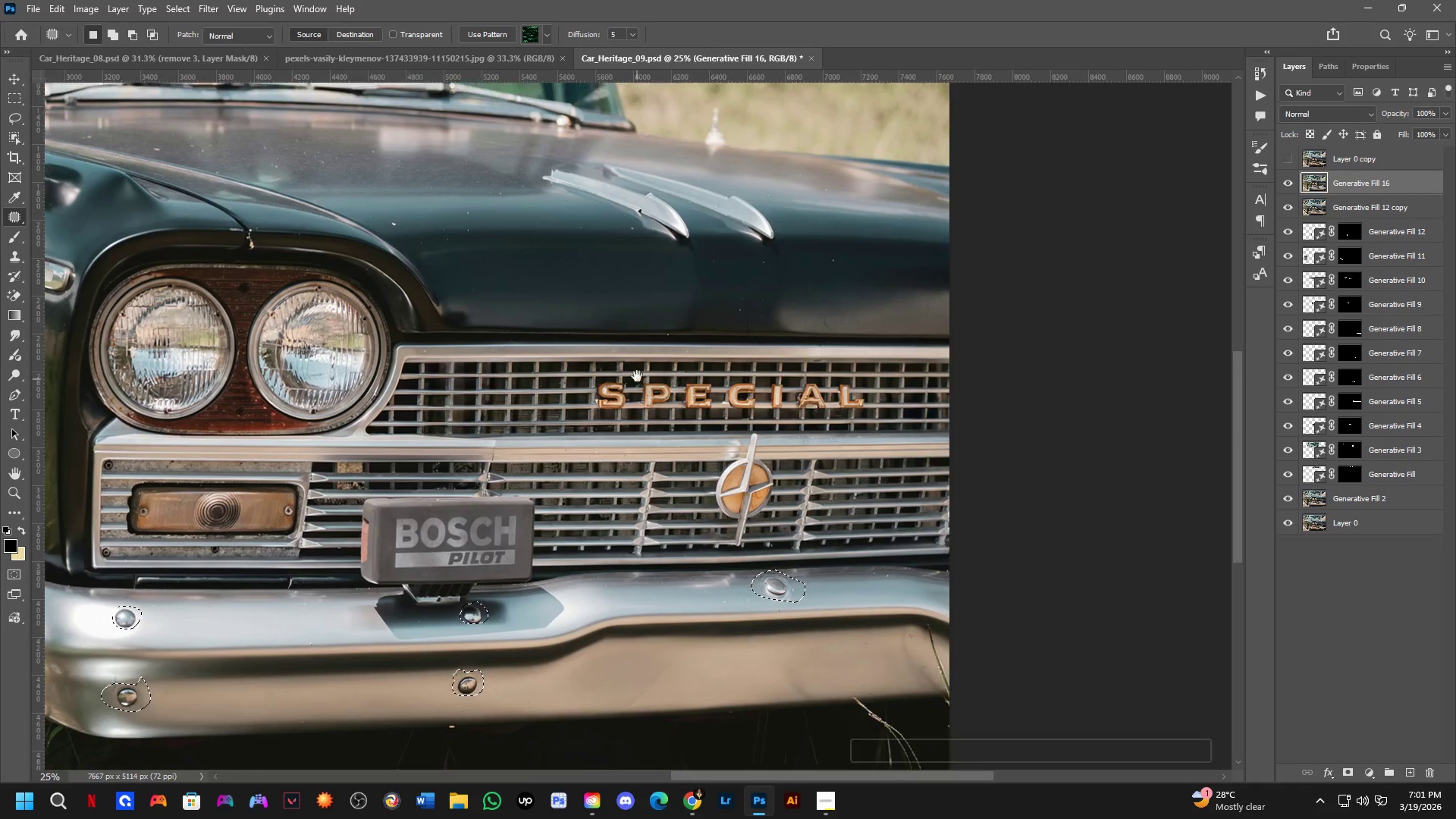 
scroll: coordinate [397, 487], scroll_direction: down, amount: 1.0
 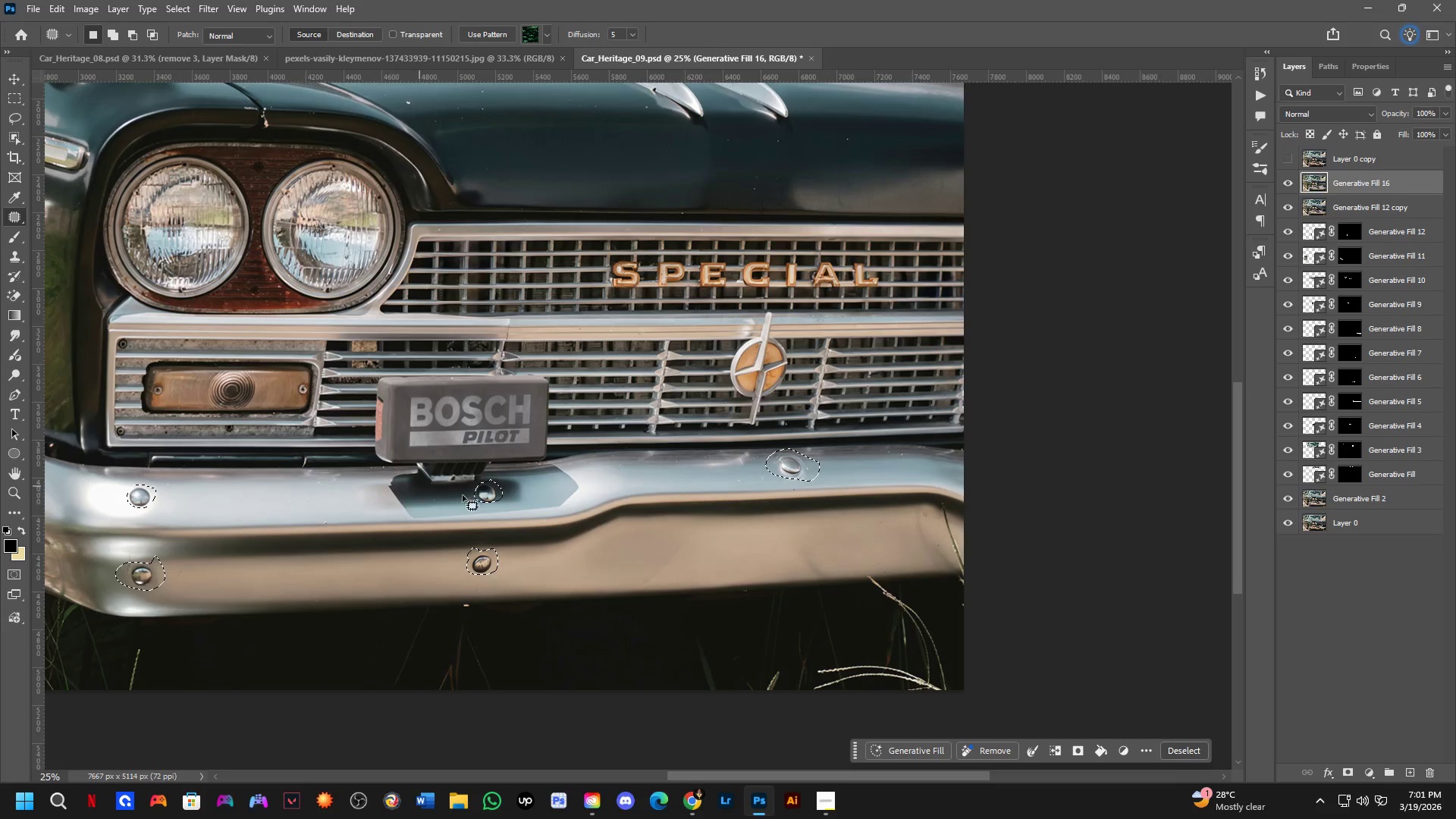 
left_click_drag(start_coordinate=[637, 380], to_coordinate=[702, 582])
 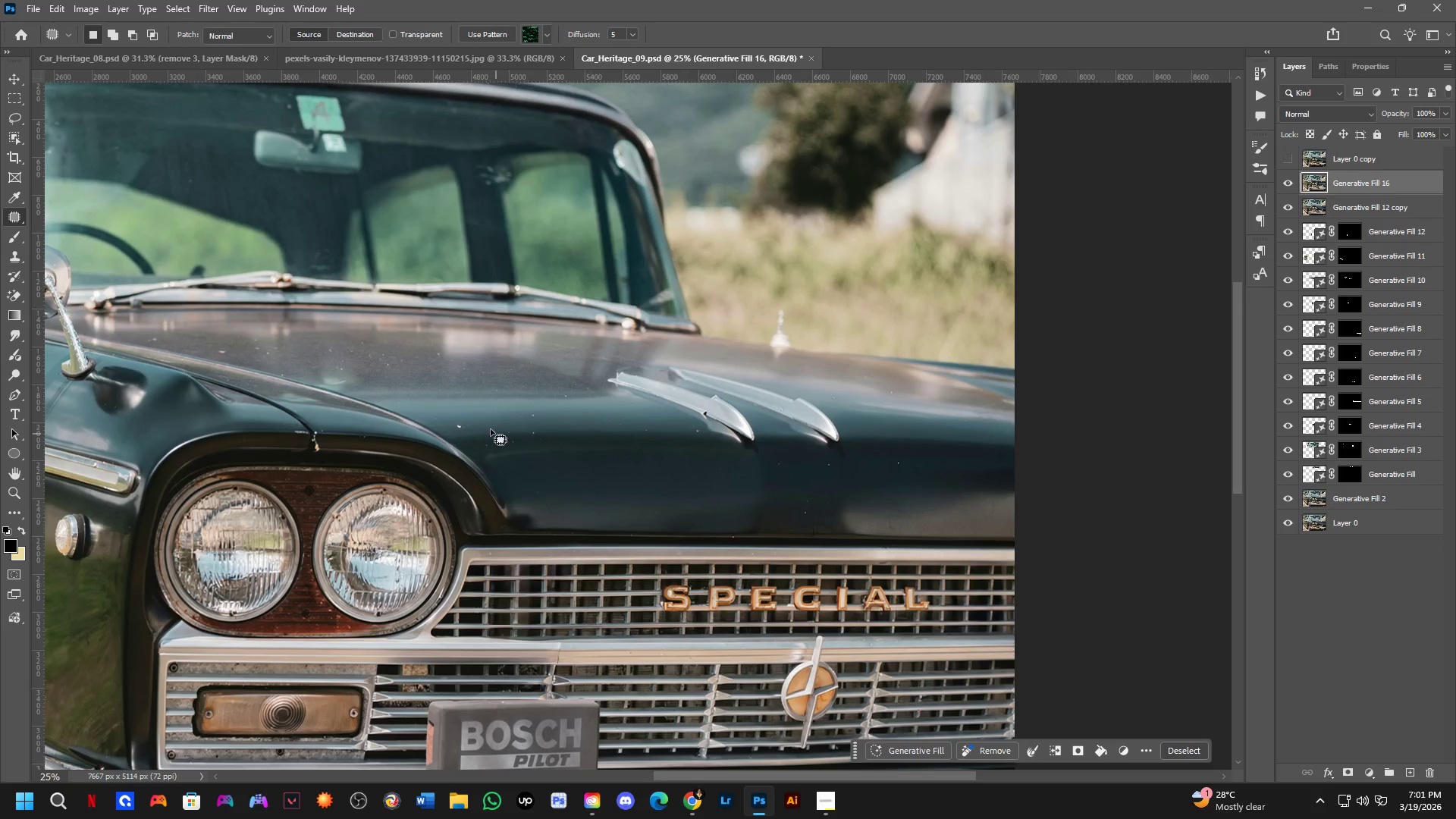 
key(Shift+ShiftLeft)
 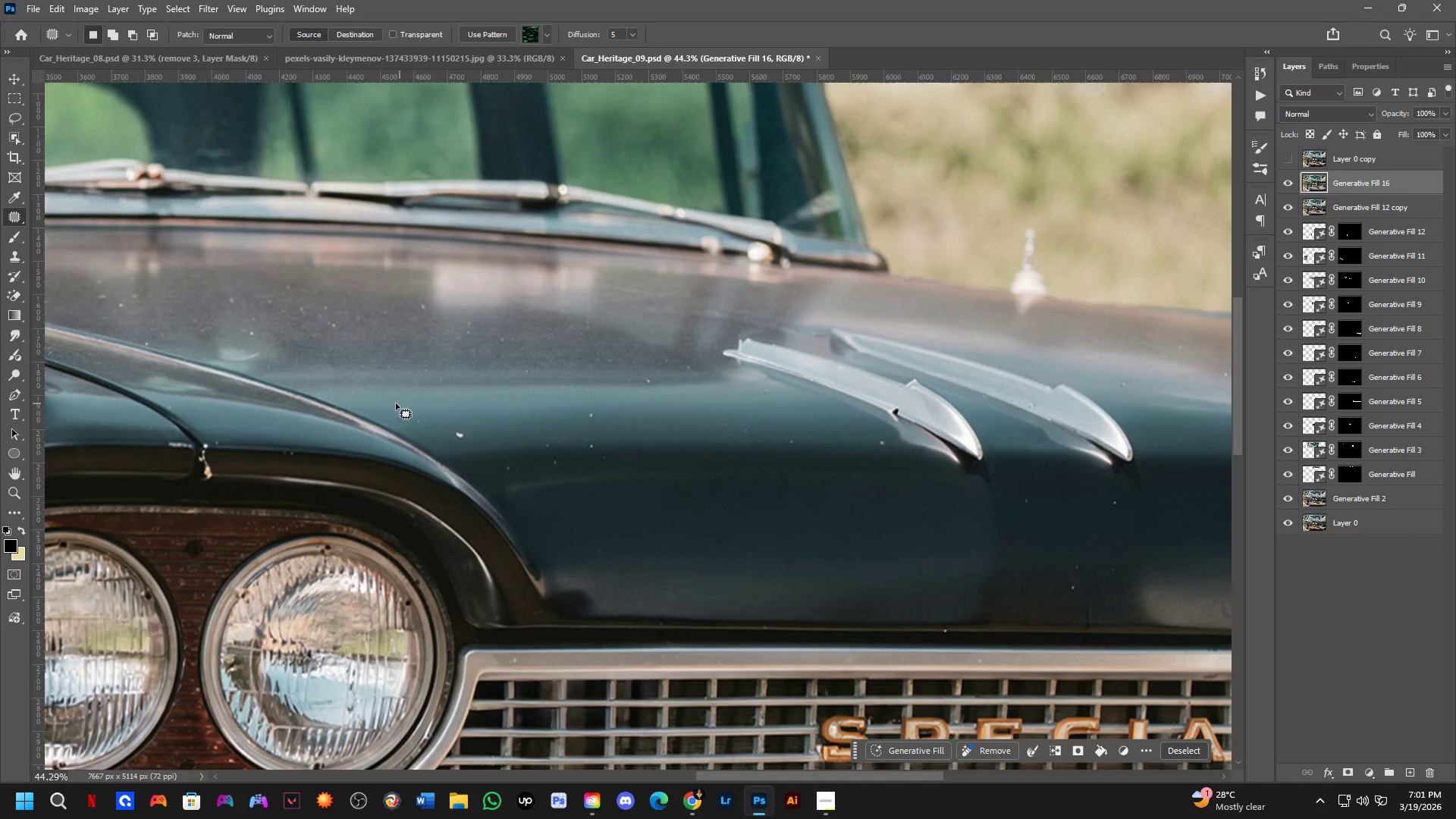 
hold_key(key=Space, duration=0.59)
 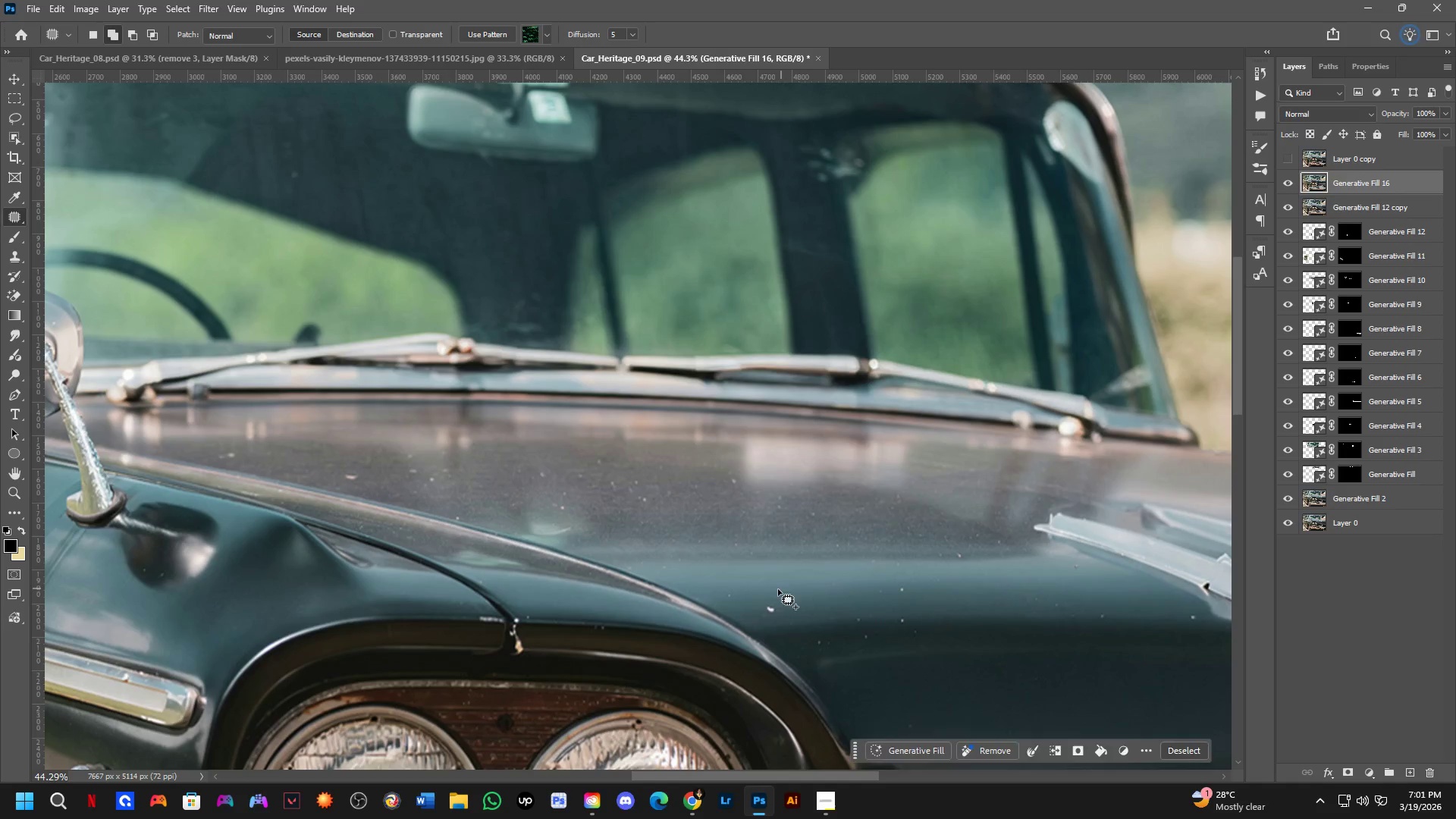 
left_click_drag(start_coordinate=[341, 413], to_coordinate=[652, 588])
 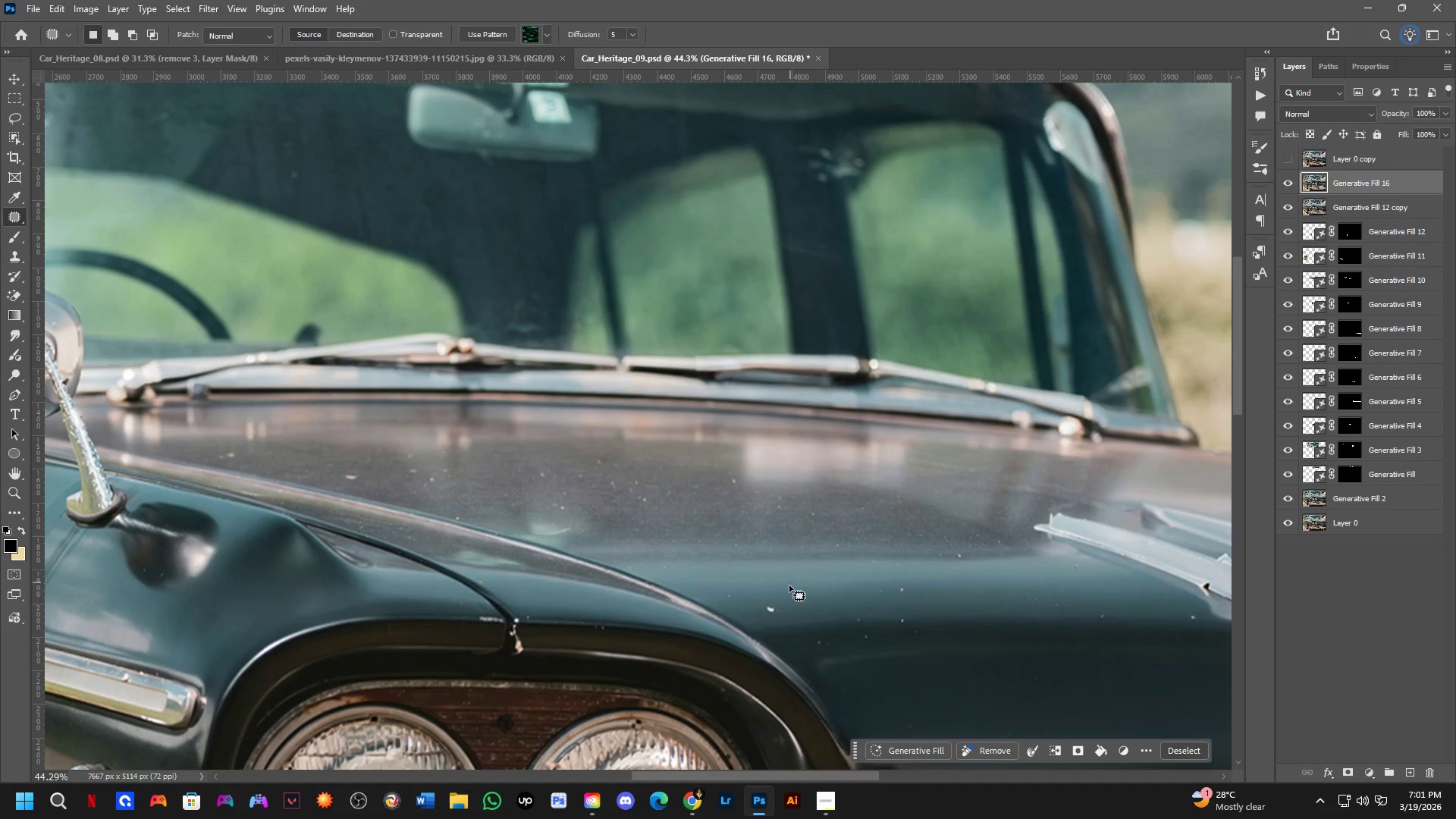 
scroll: coordinate [410, 403], scroll_direction: up, amount: 6.0
 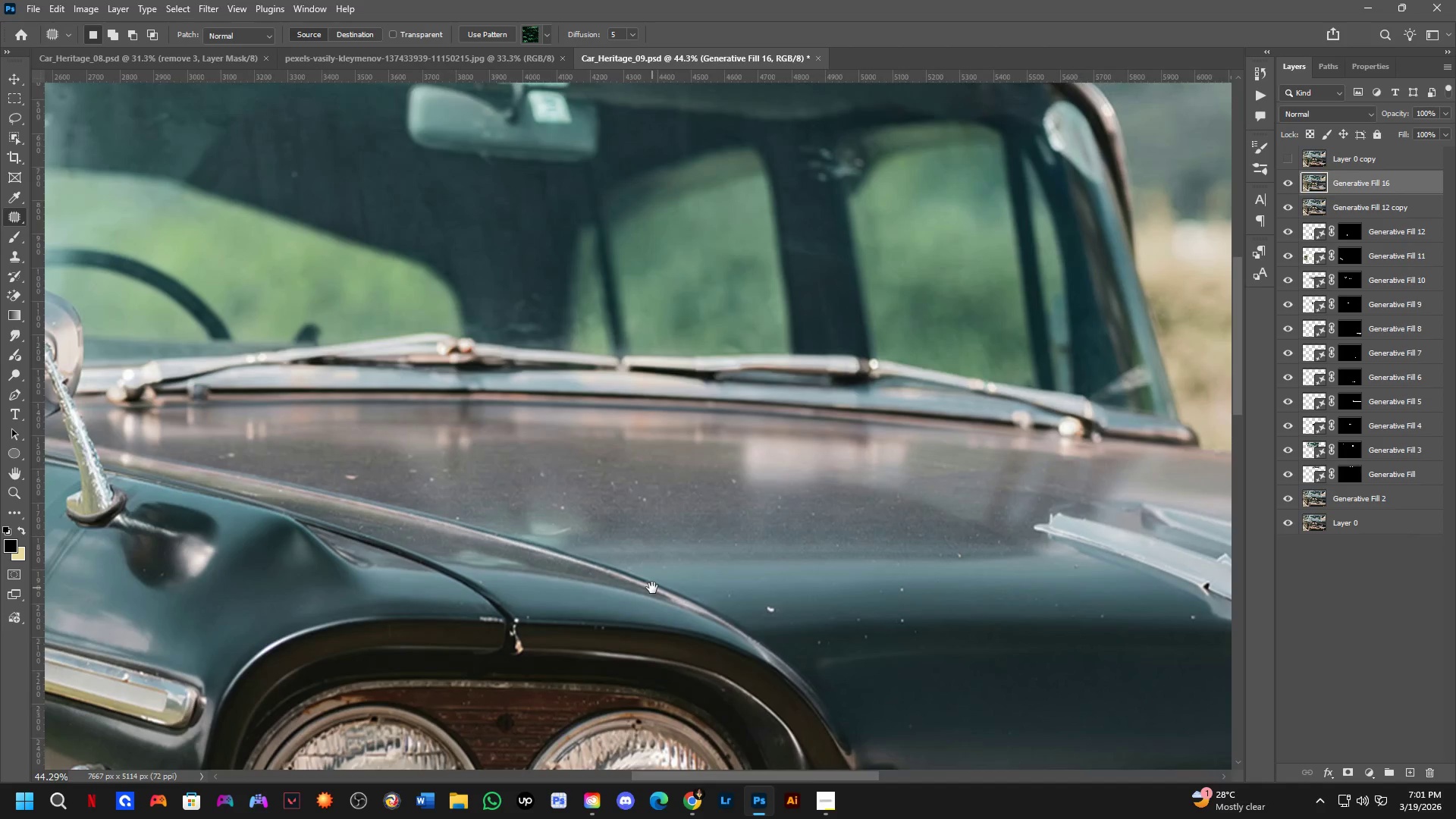 
key(Shift+ShiftLeft)
 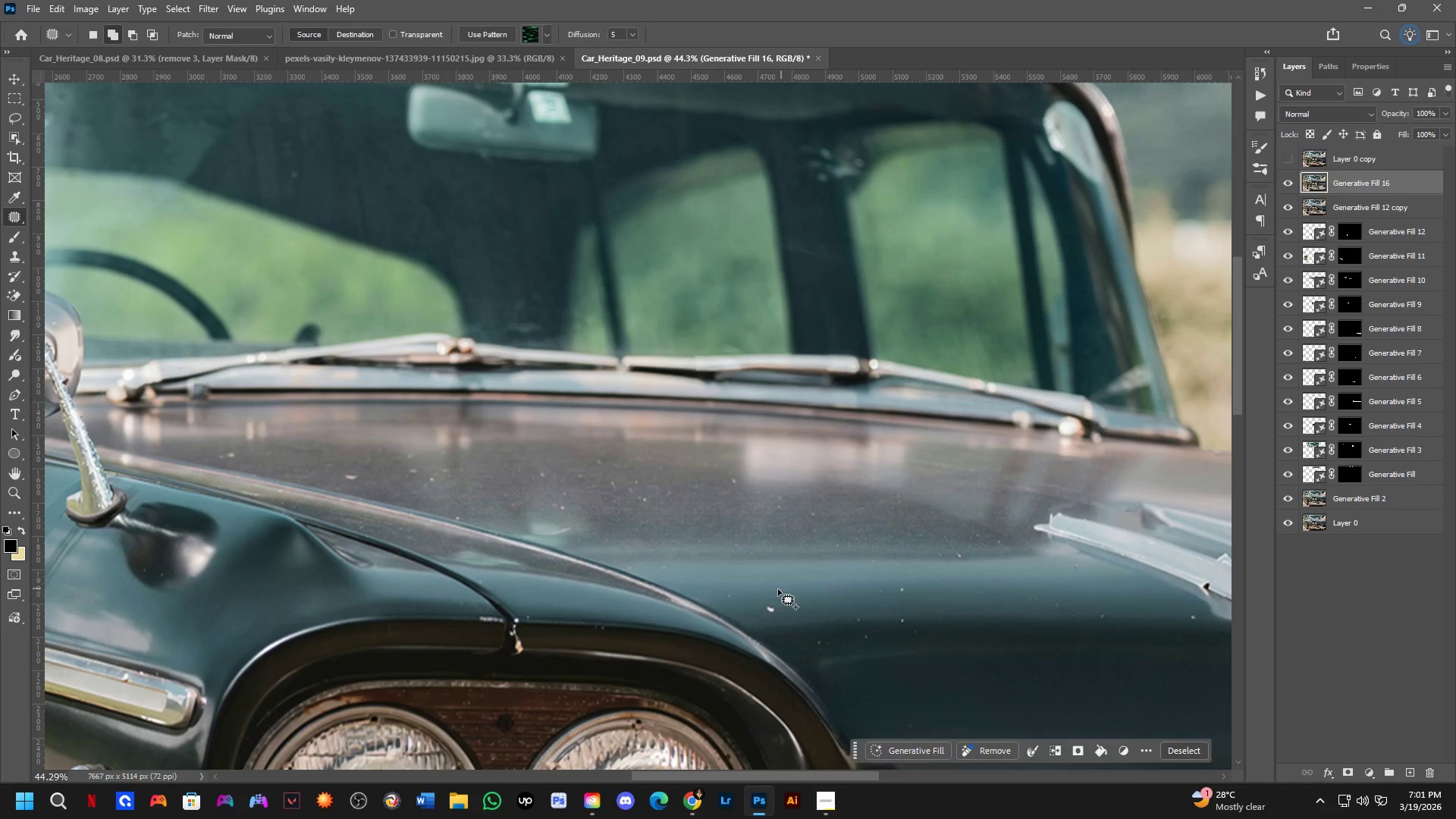 
left_click_drag(start_coordinate=[761, 595], to_coordinate=[774, 590])
 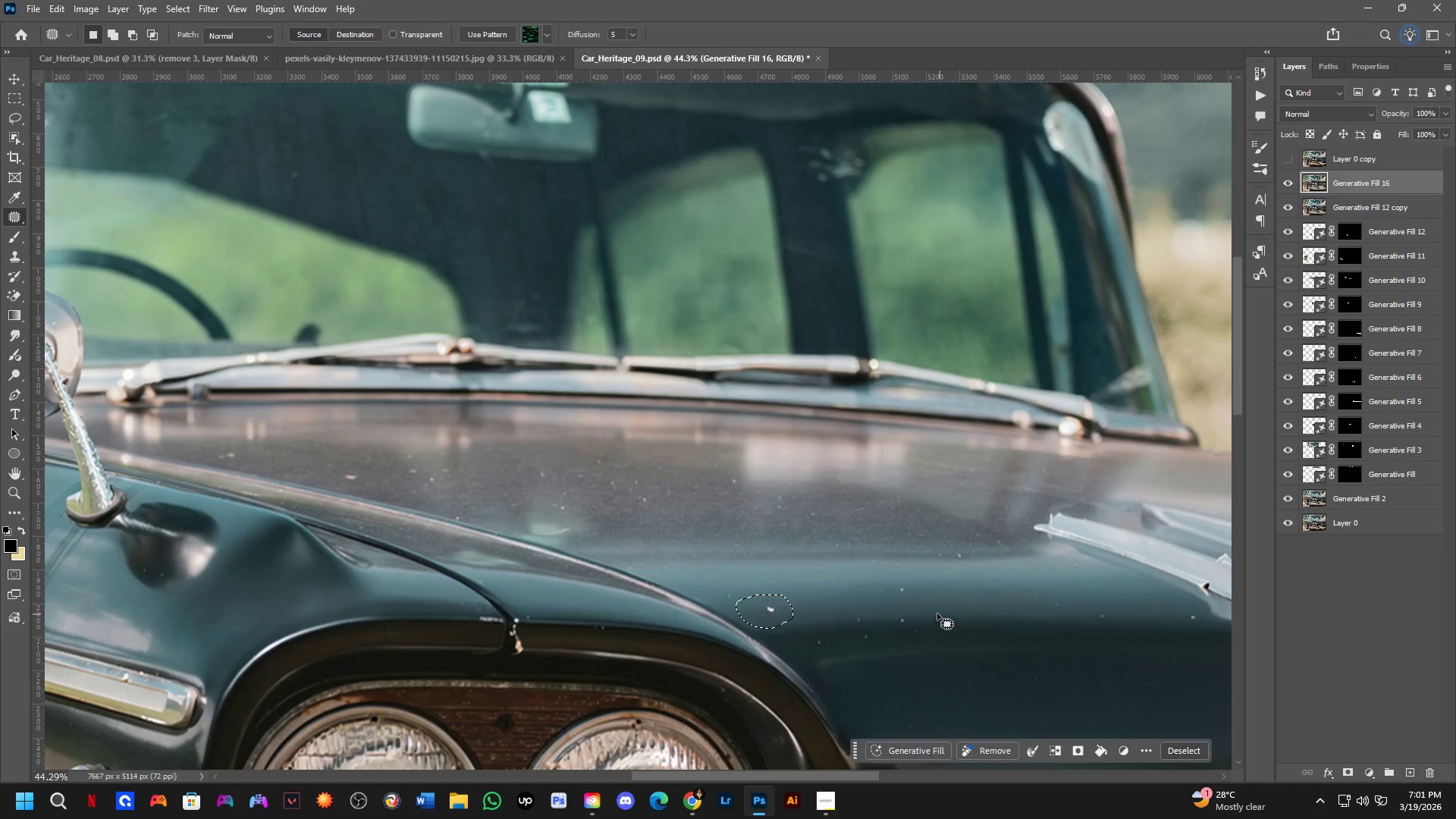 
key(Shift+ShiftLeft)
 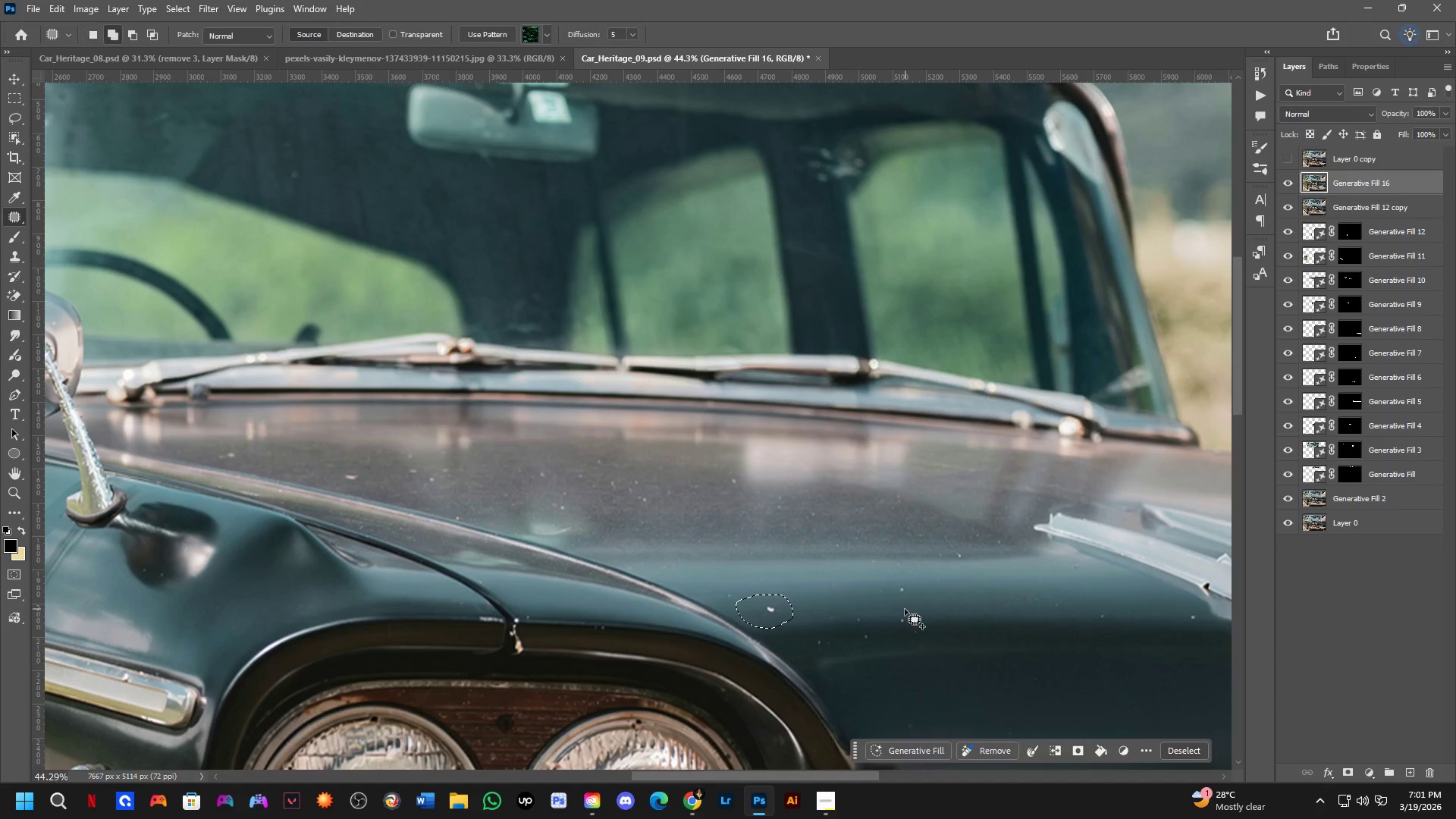 
left_click_drag(start_coordinate=[902, 609], to_coordinate=[920, 604])
 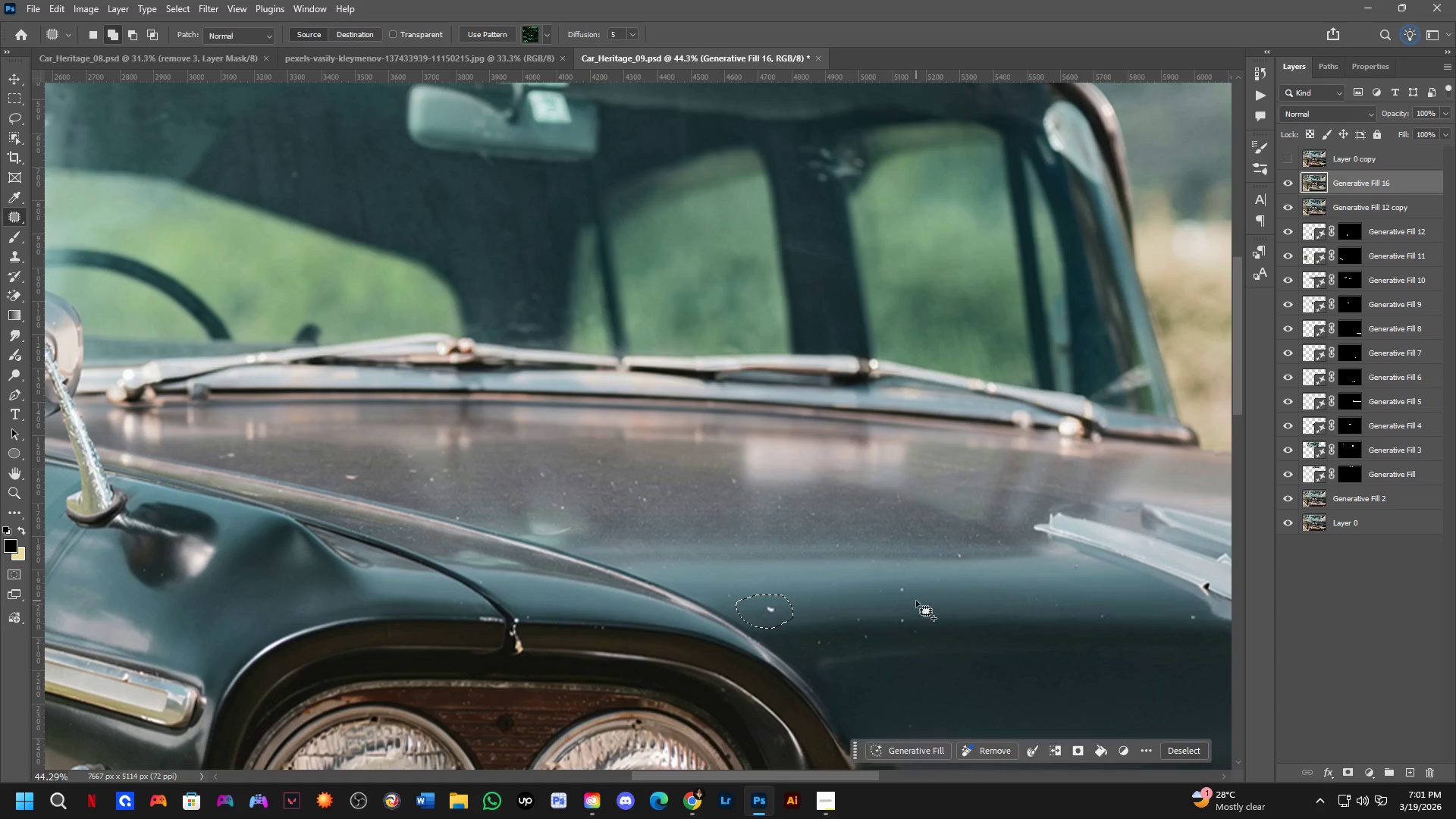 
key(Shift+ShiftLeft)
 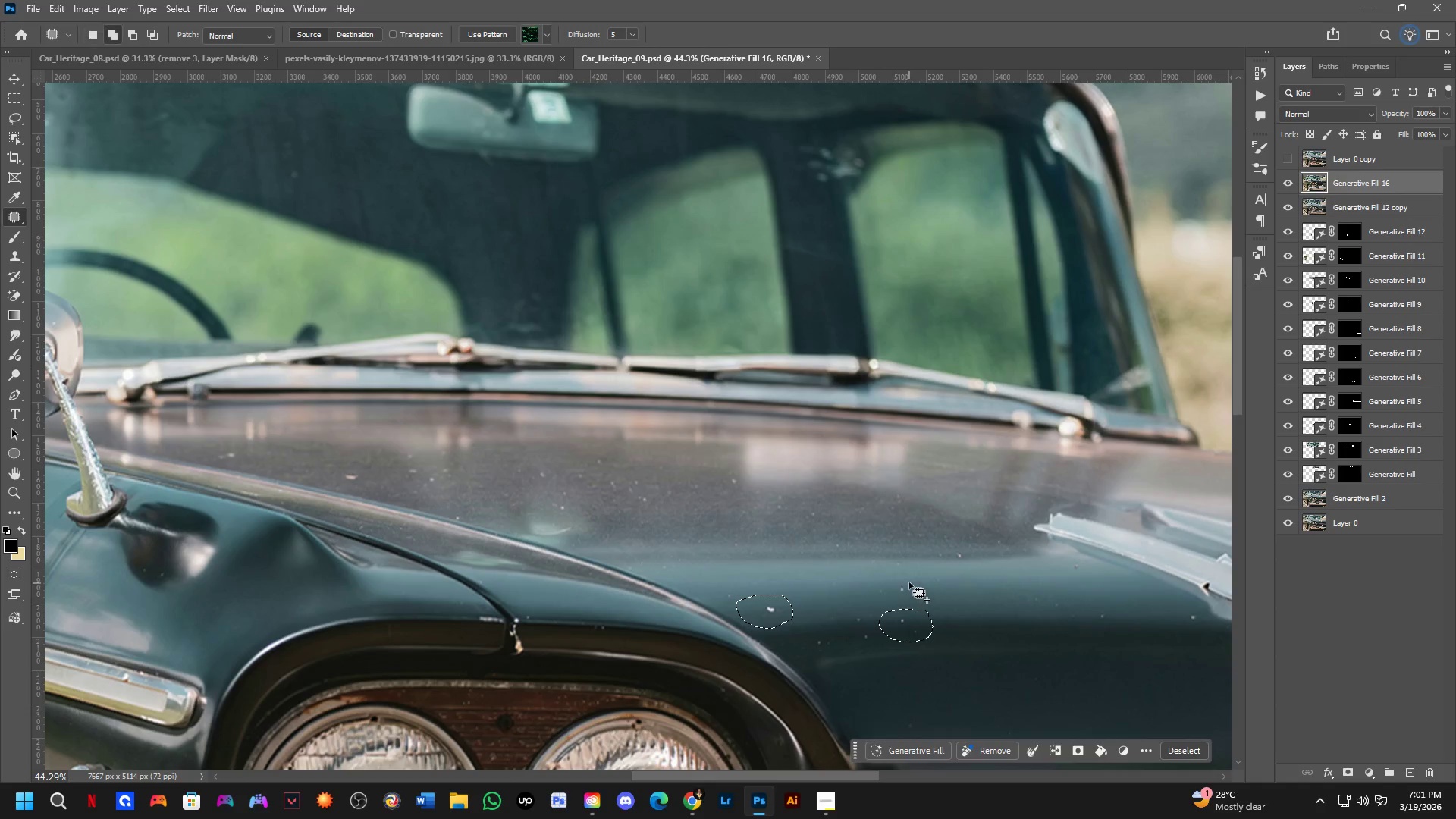 
left_click_drag(start_coordinate=[908, 582], to_coordinate=[927, 577])
 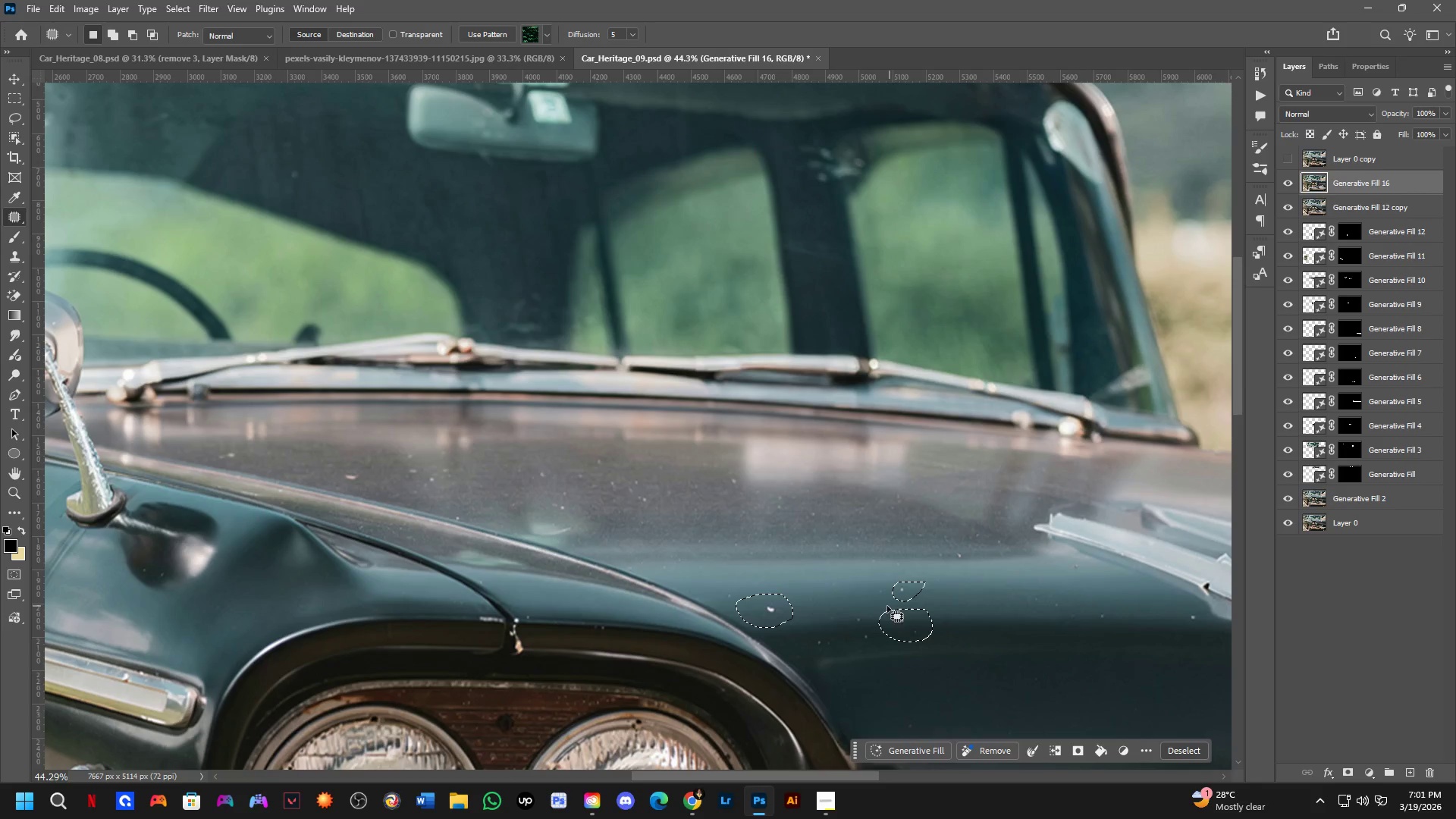 
key(Shift+ShiftLeft)
 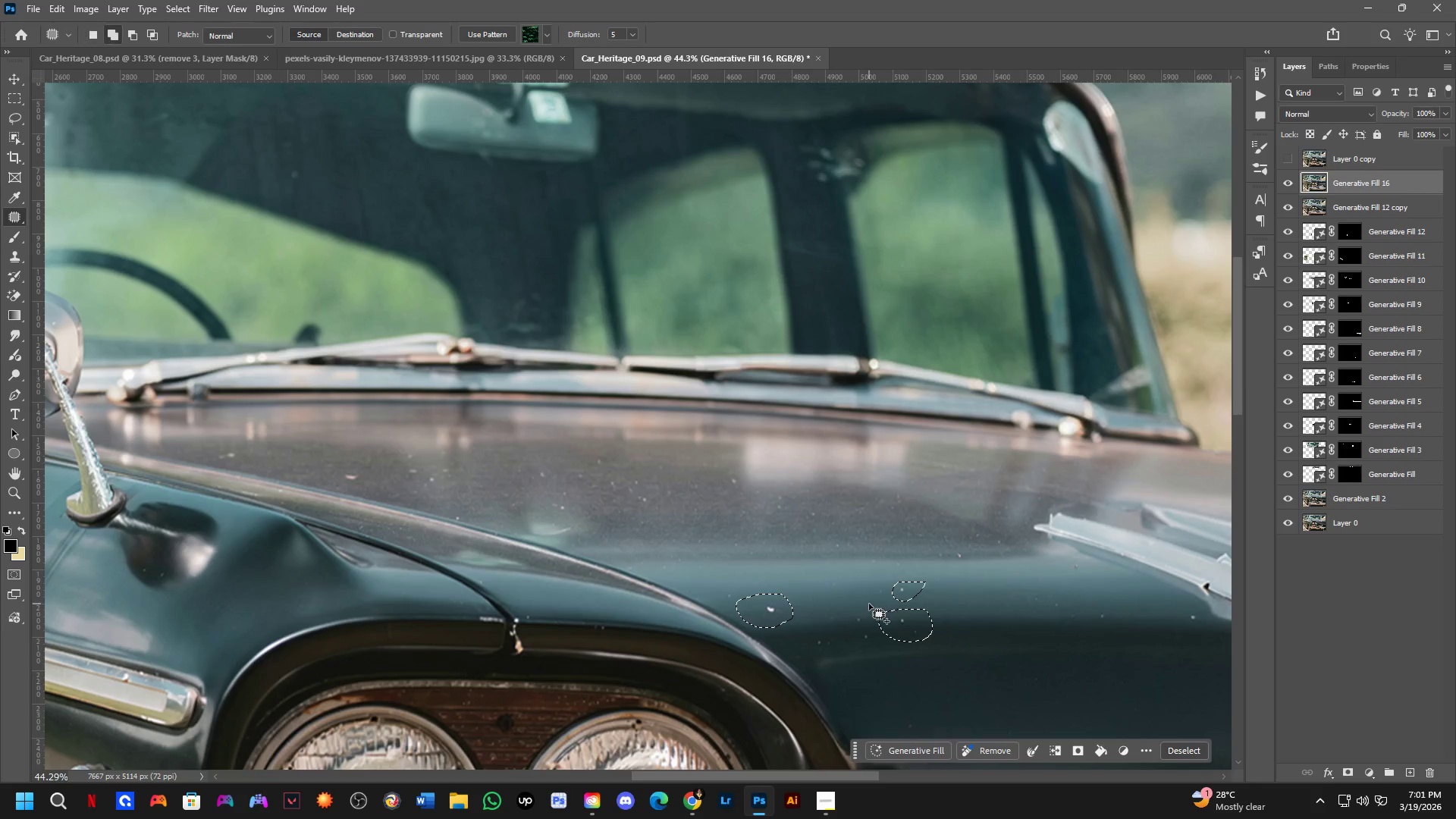 
left_click_drag(start_coordinate=[861, 603], to_coordinate=[875, 608])
 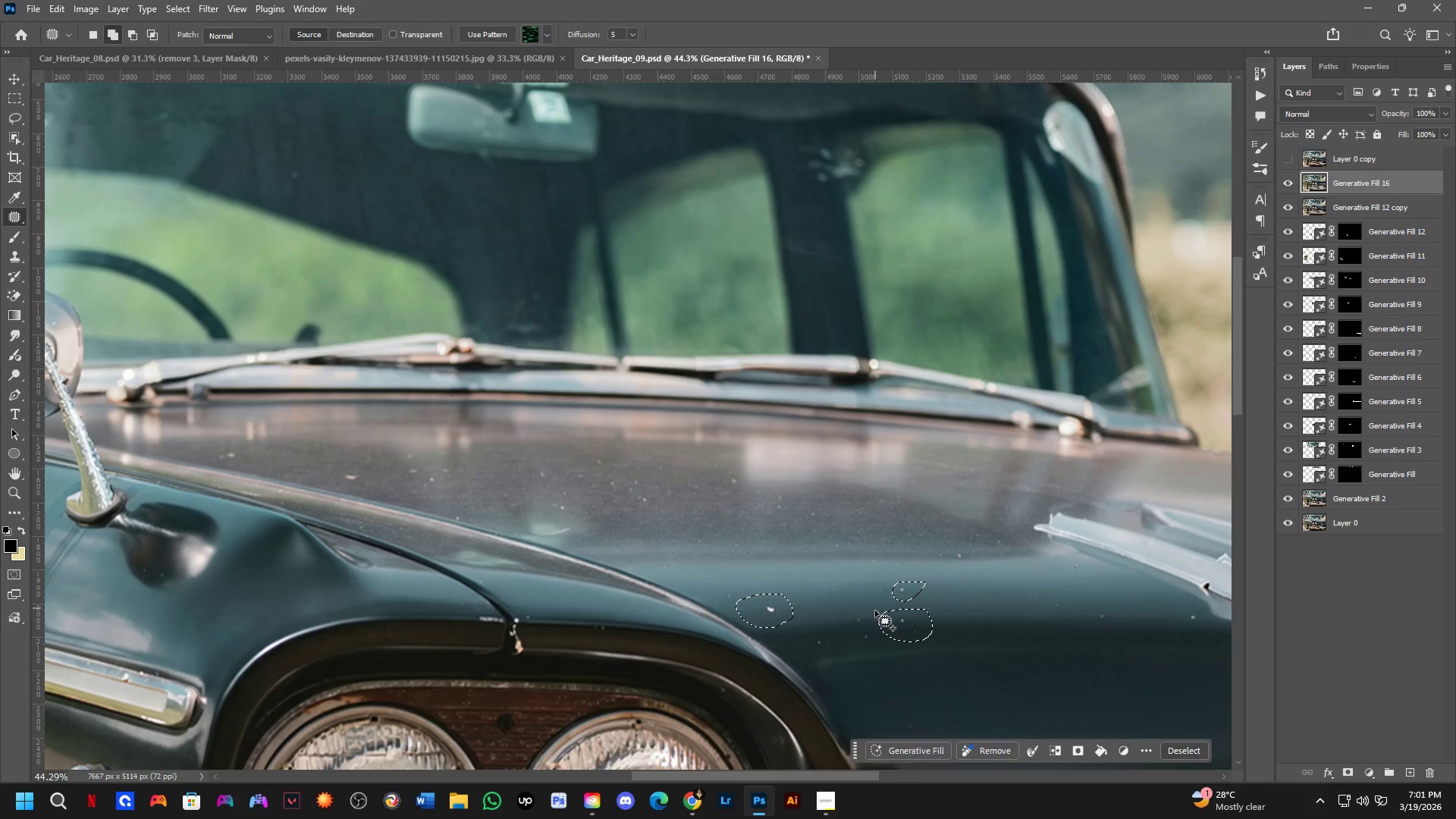 
key(Shift+ShiftLeft)
 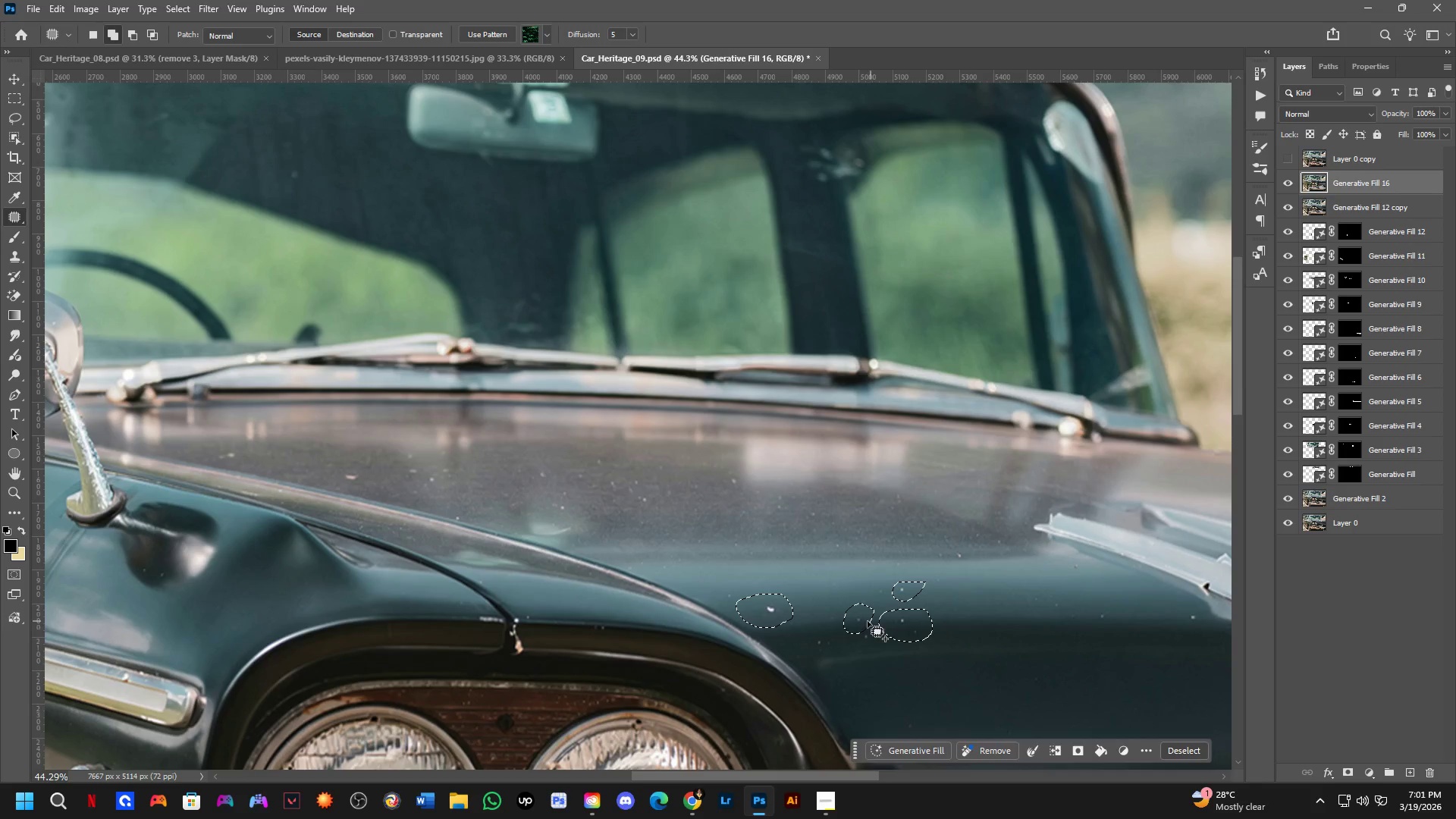 
left_click_drag(start_coordinate=[858, 626], to_coordinate=[884, 621])
 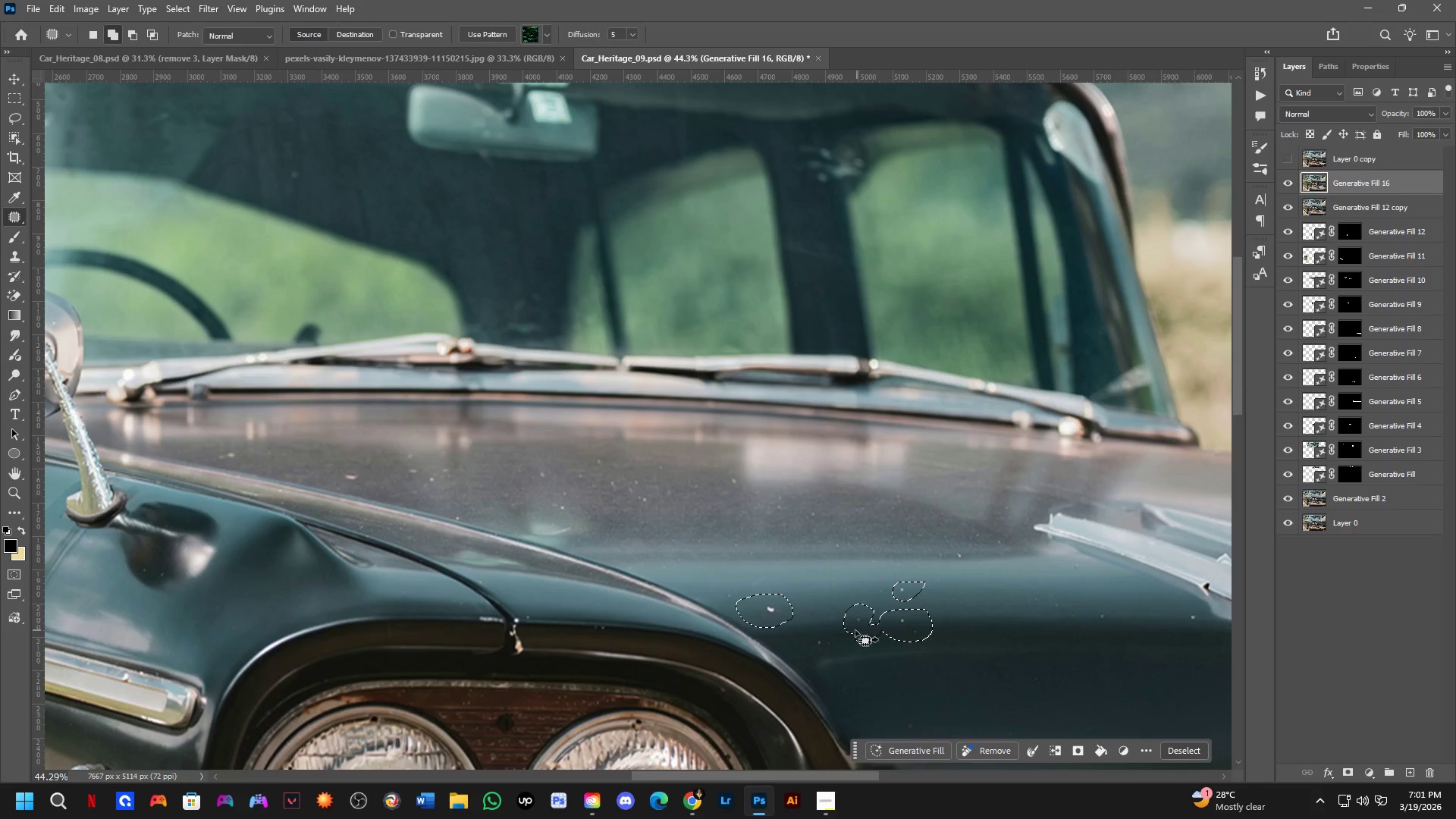 
hold_key(key=ShiftLeft, duration=0.33)
left_click_drag(start_coordinate=[806, 630], to_coordinate=[868, 625])
 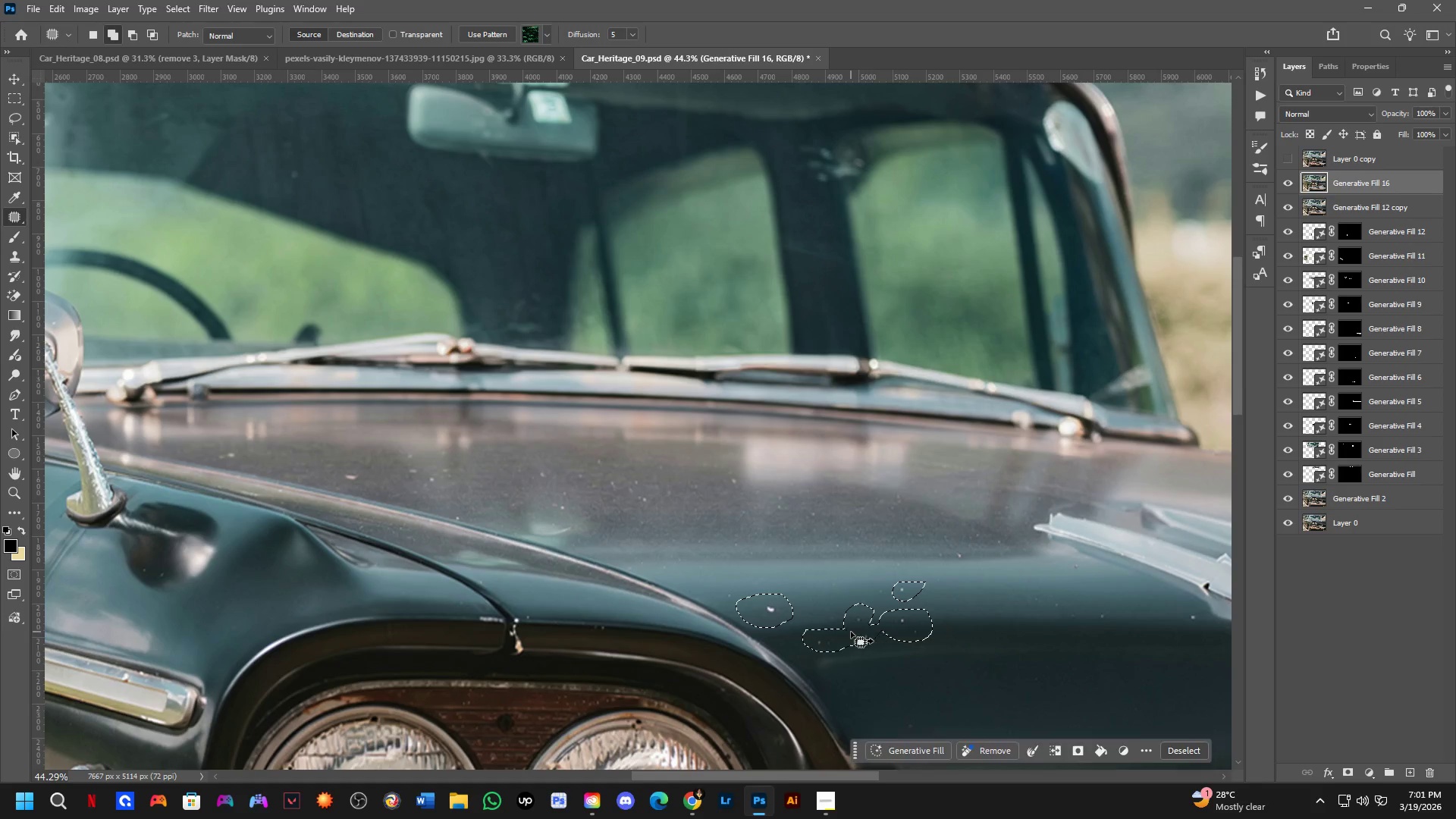 
hold_key(key=Space, duration=0.52)
 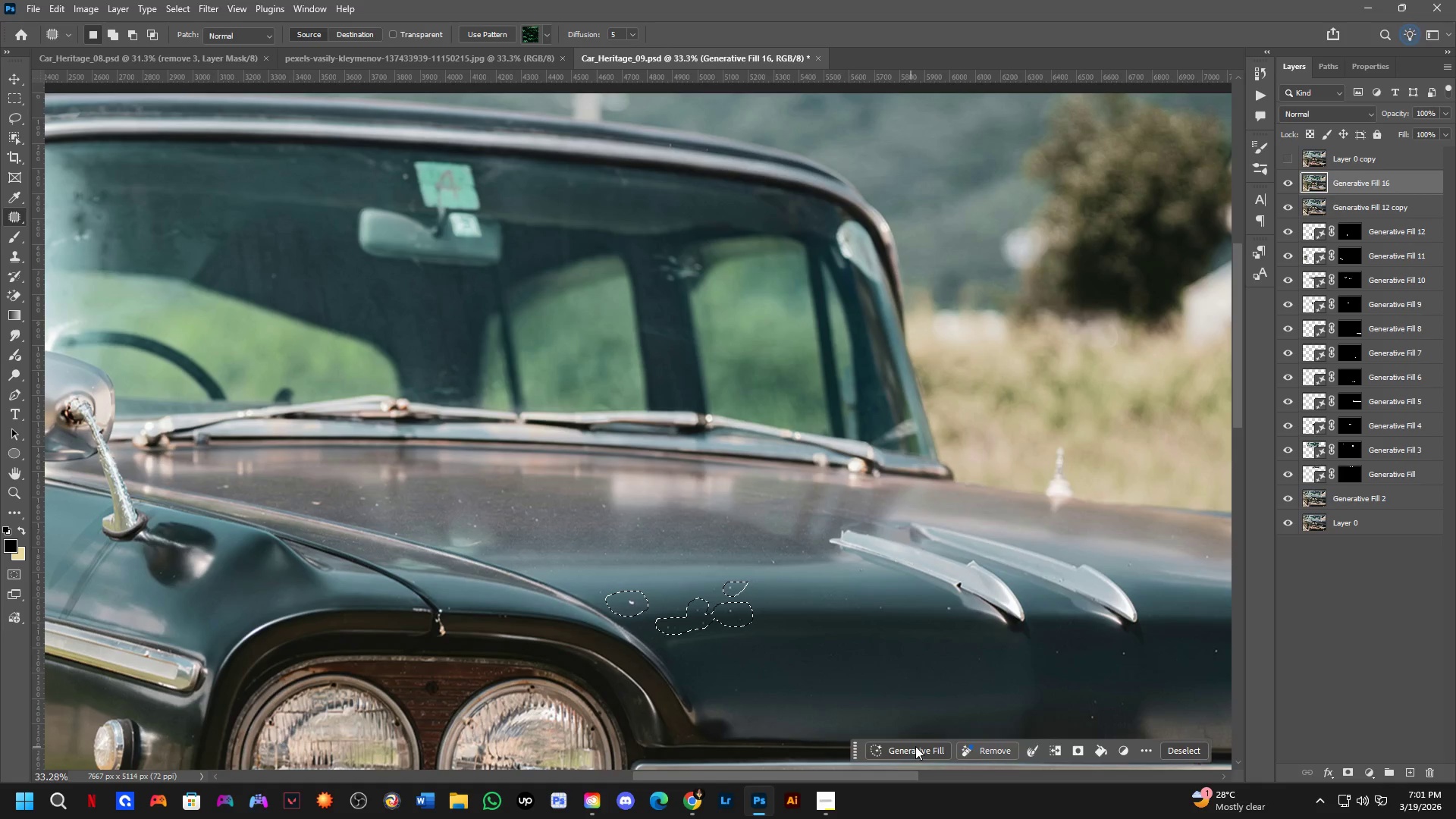 
left_click_drag(start_coordinate=[970, 653], to_coordinate=[816, 641])
 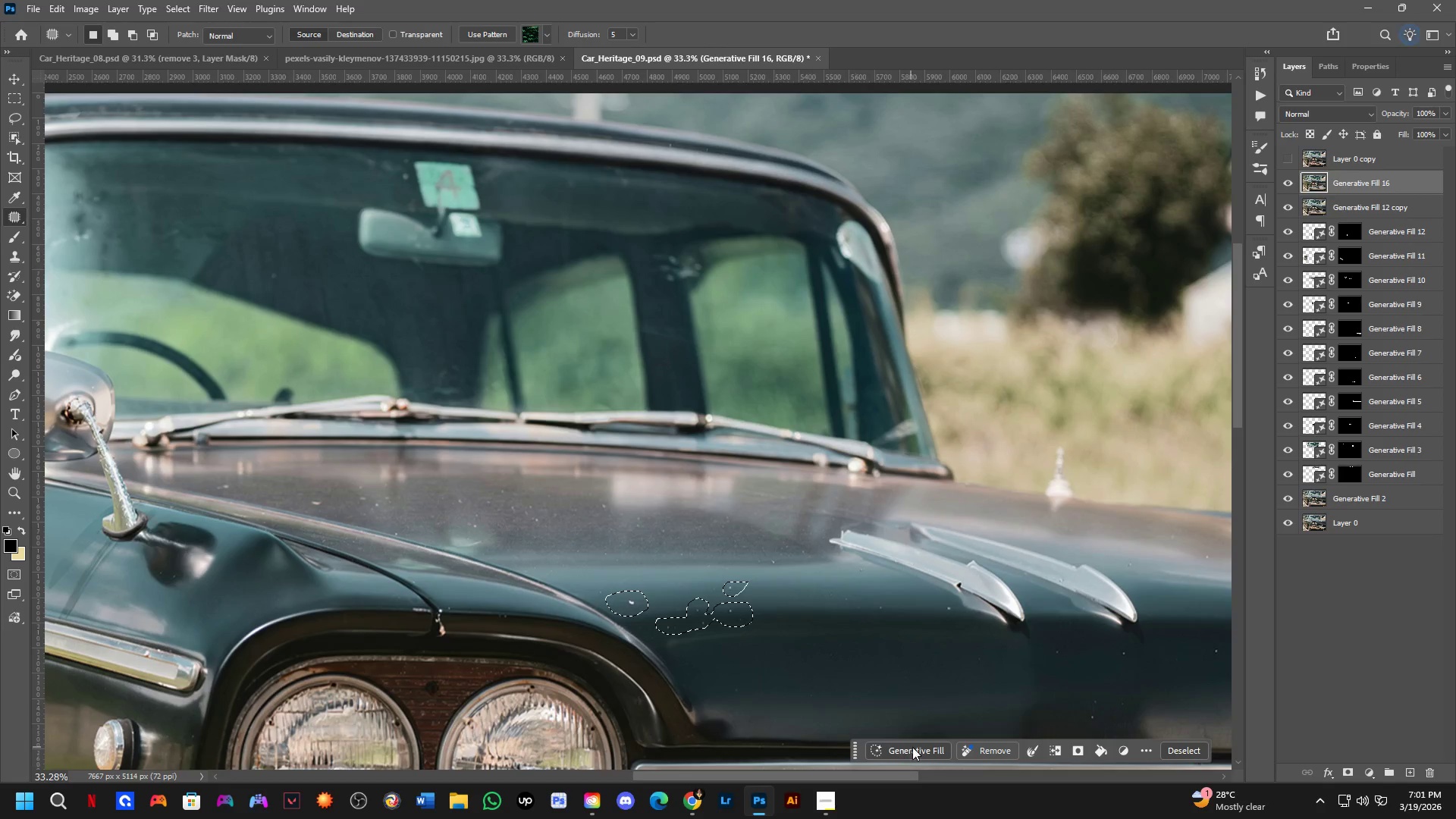 
scroll: coordinate [851, 632], scroll_direction: down, amount: 3.0
 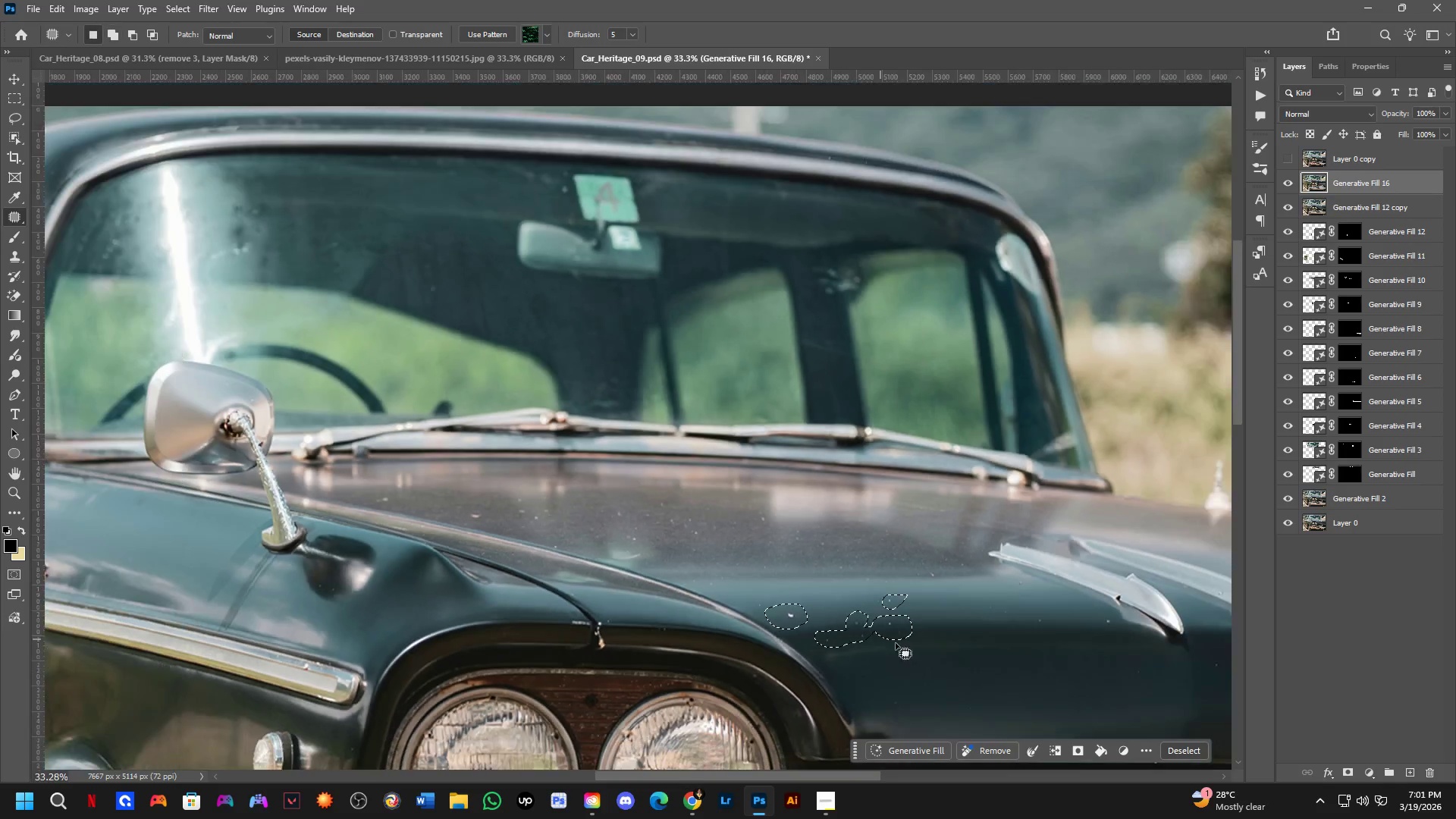 
left_click_drag(start_coordinate=[915, 746], to_coordinate=[916, 742])
 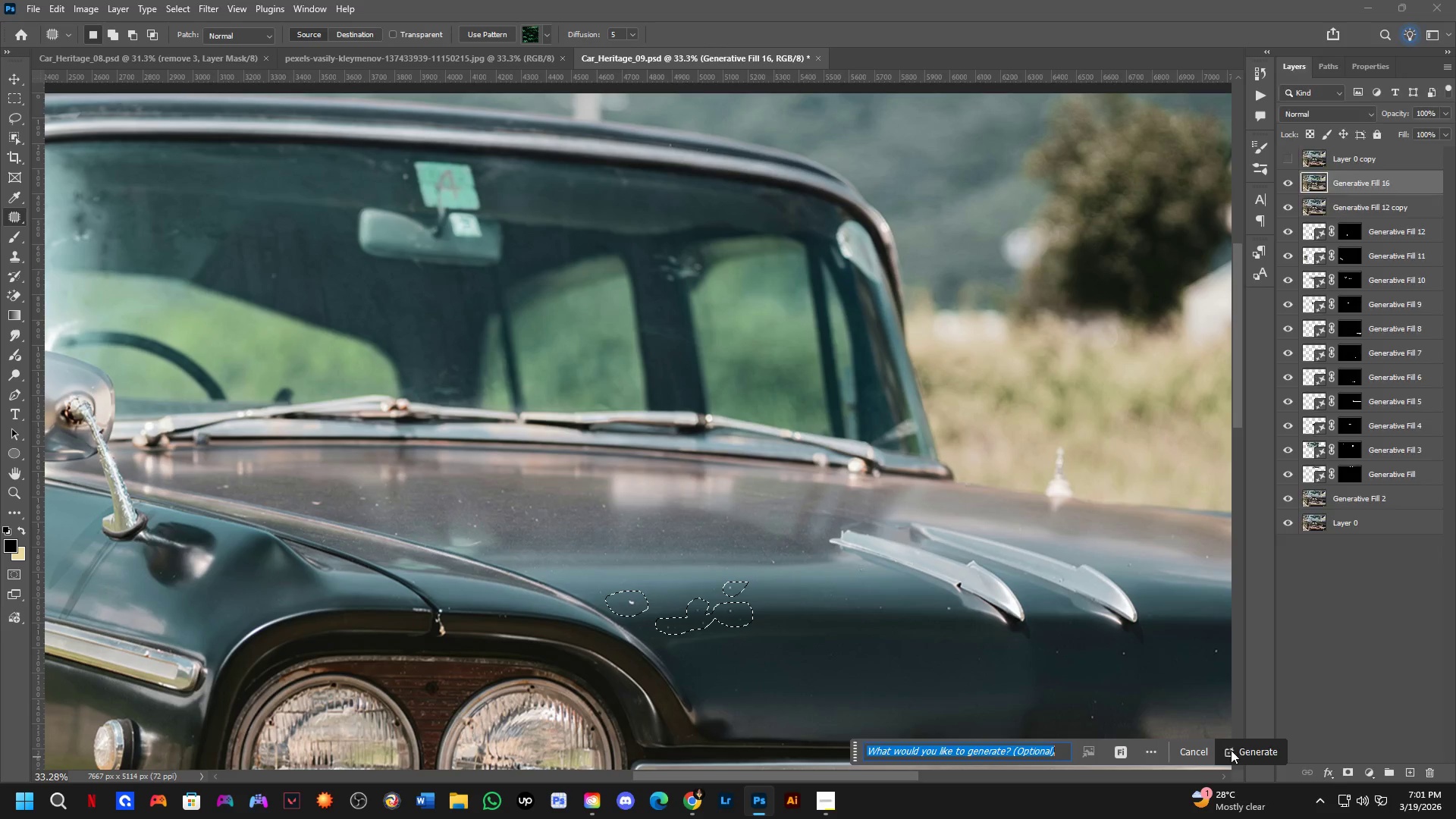 
hold_key(key=ShiftLeft, duration=0.31)
 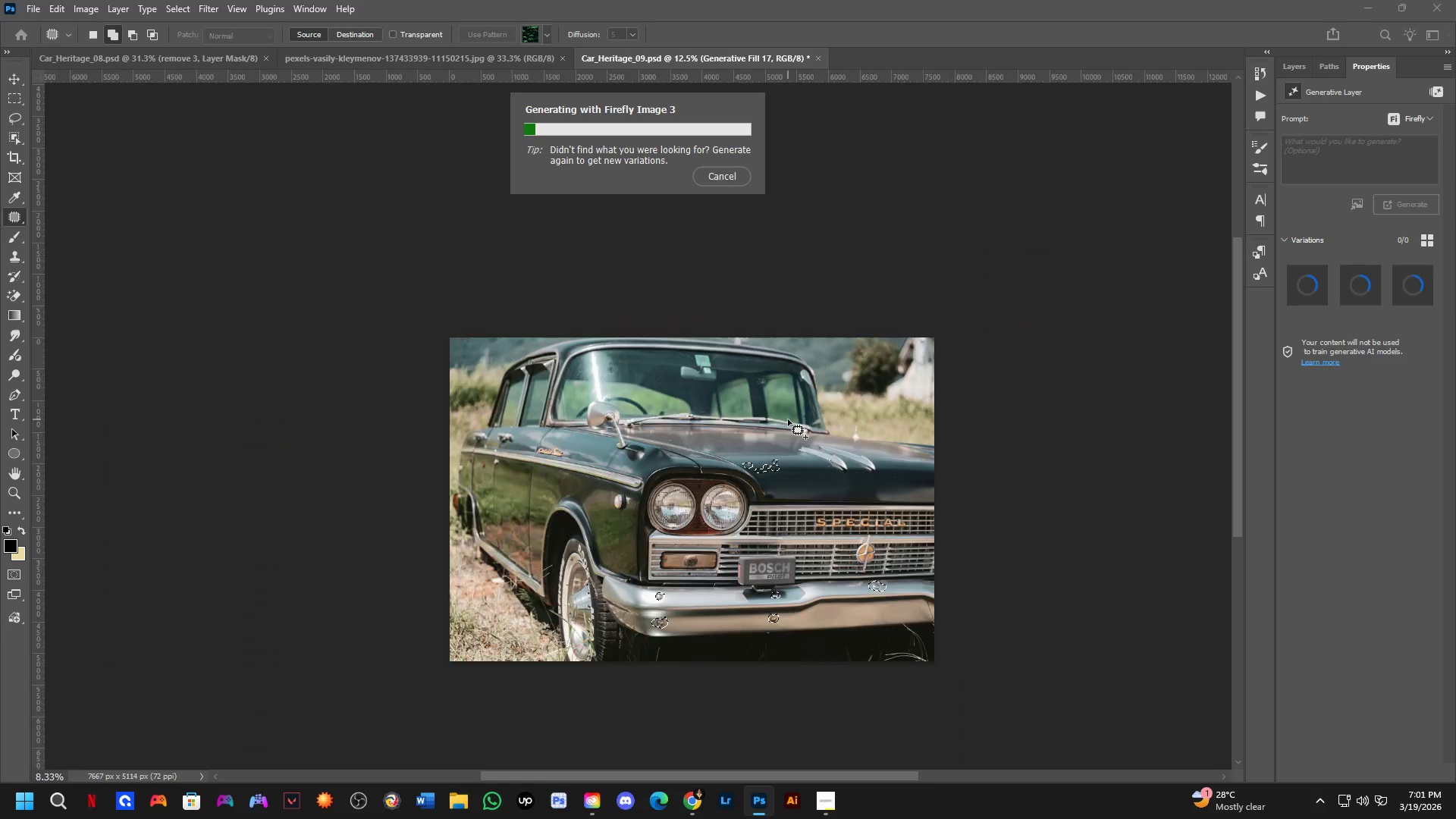 
hold_key(key=ShiftLeft, duration=0.45)
 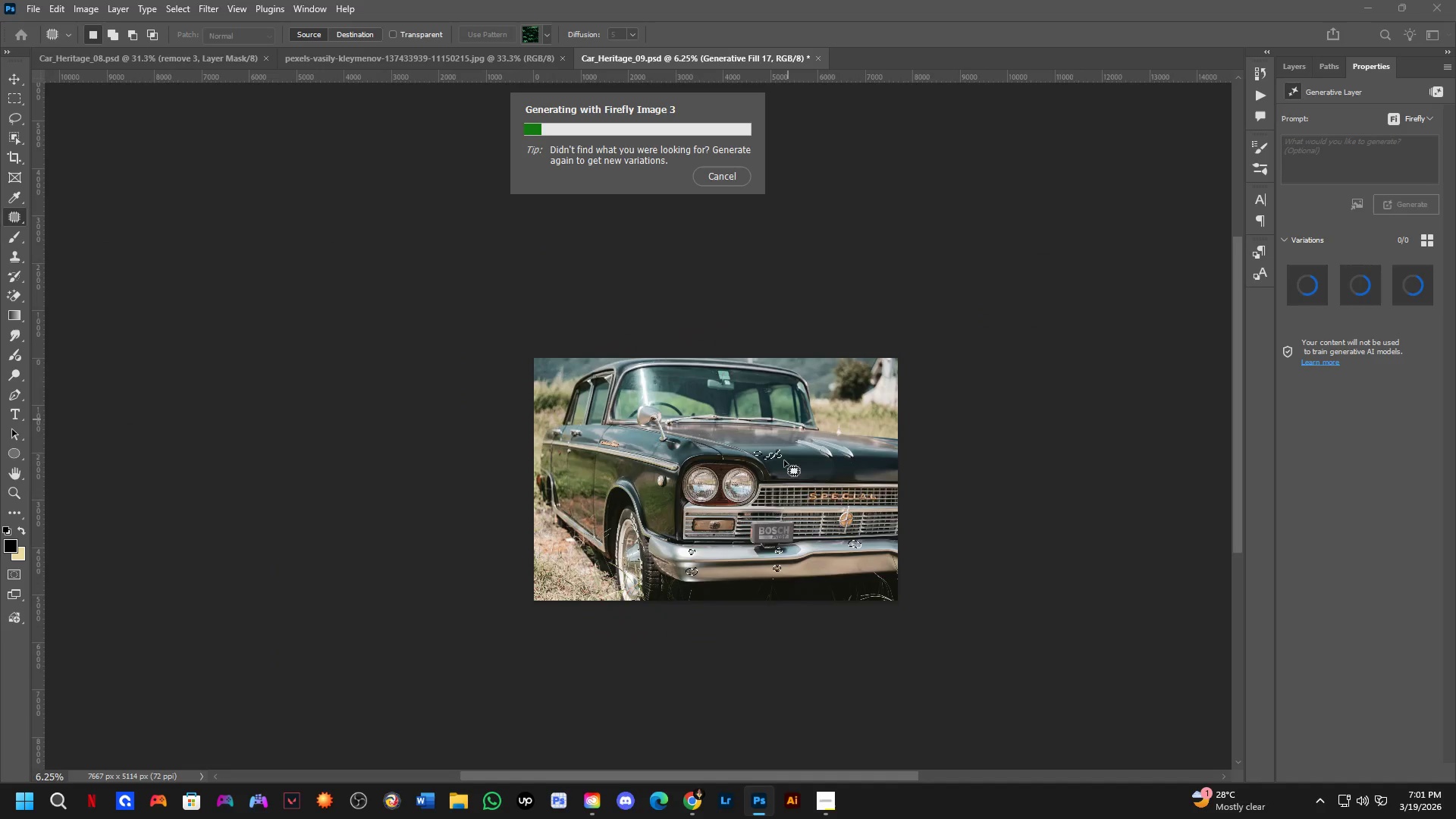 
key(Shift+ShiftLeft)
 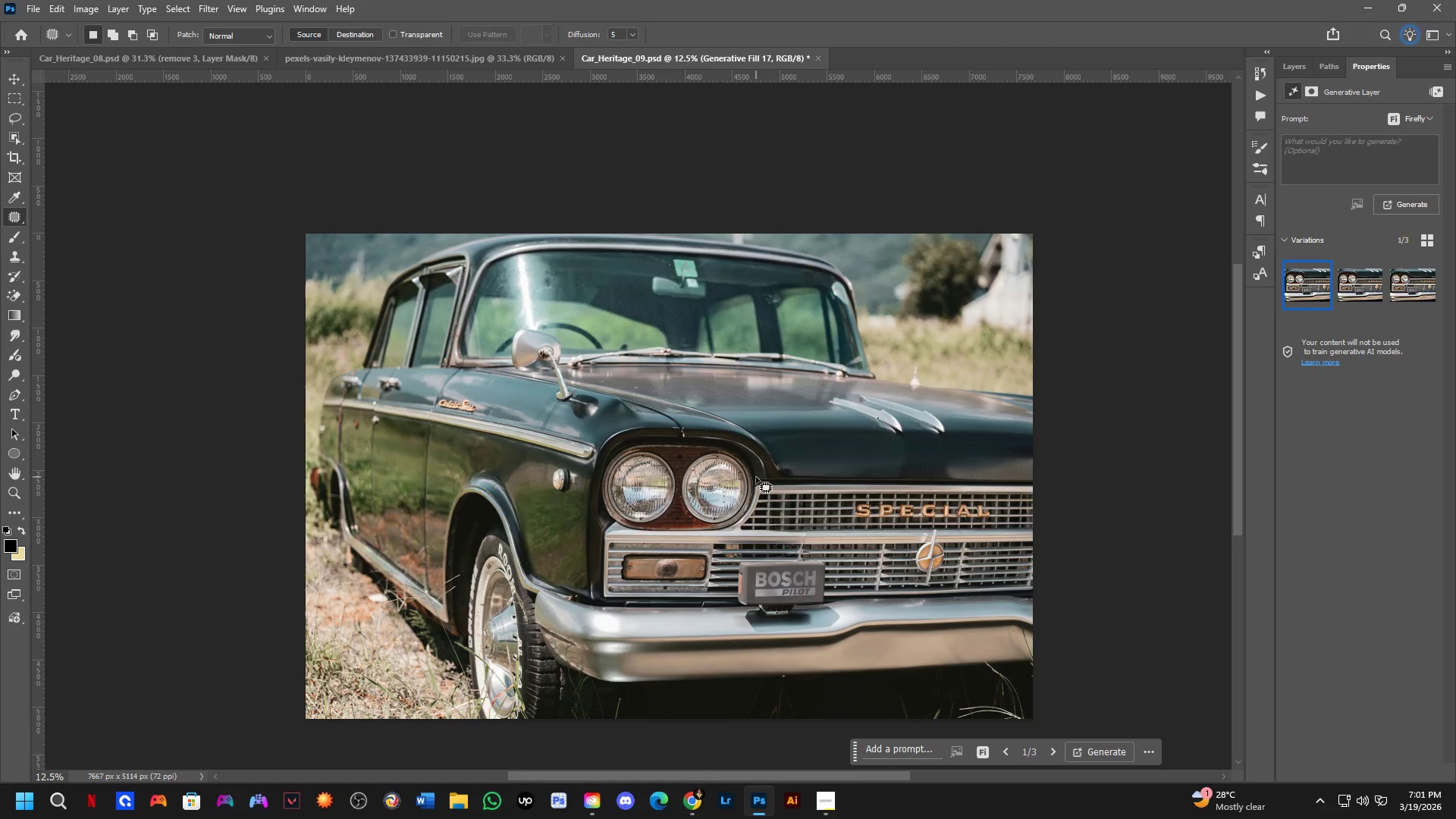 
scroll: coordinate [758, 481], scroll_direction: down, amount: 10.0
 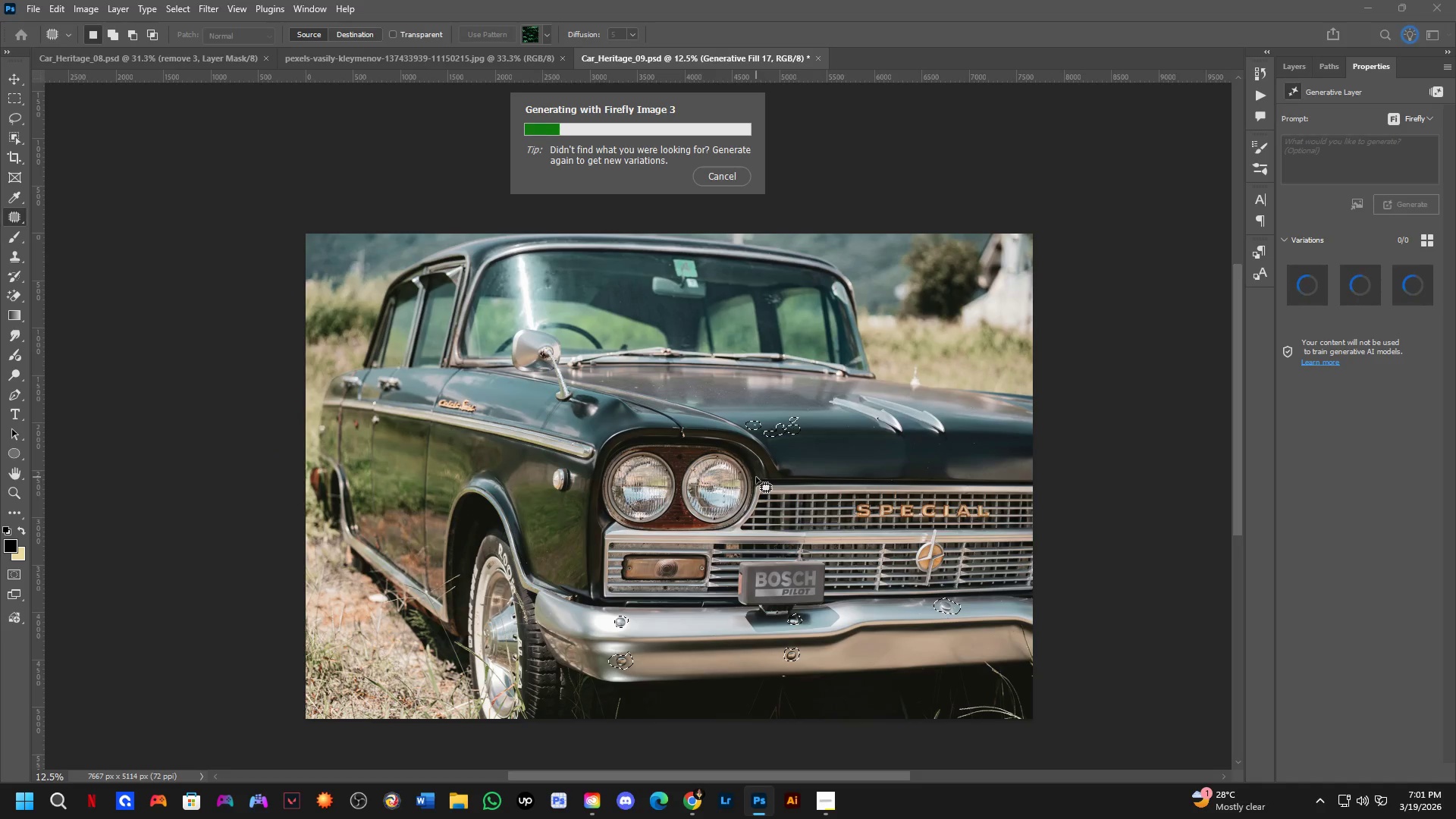 
wait(35.65)
 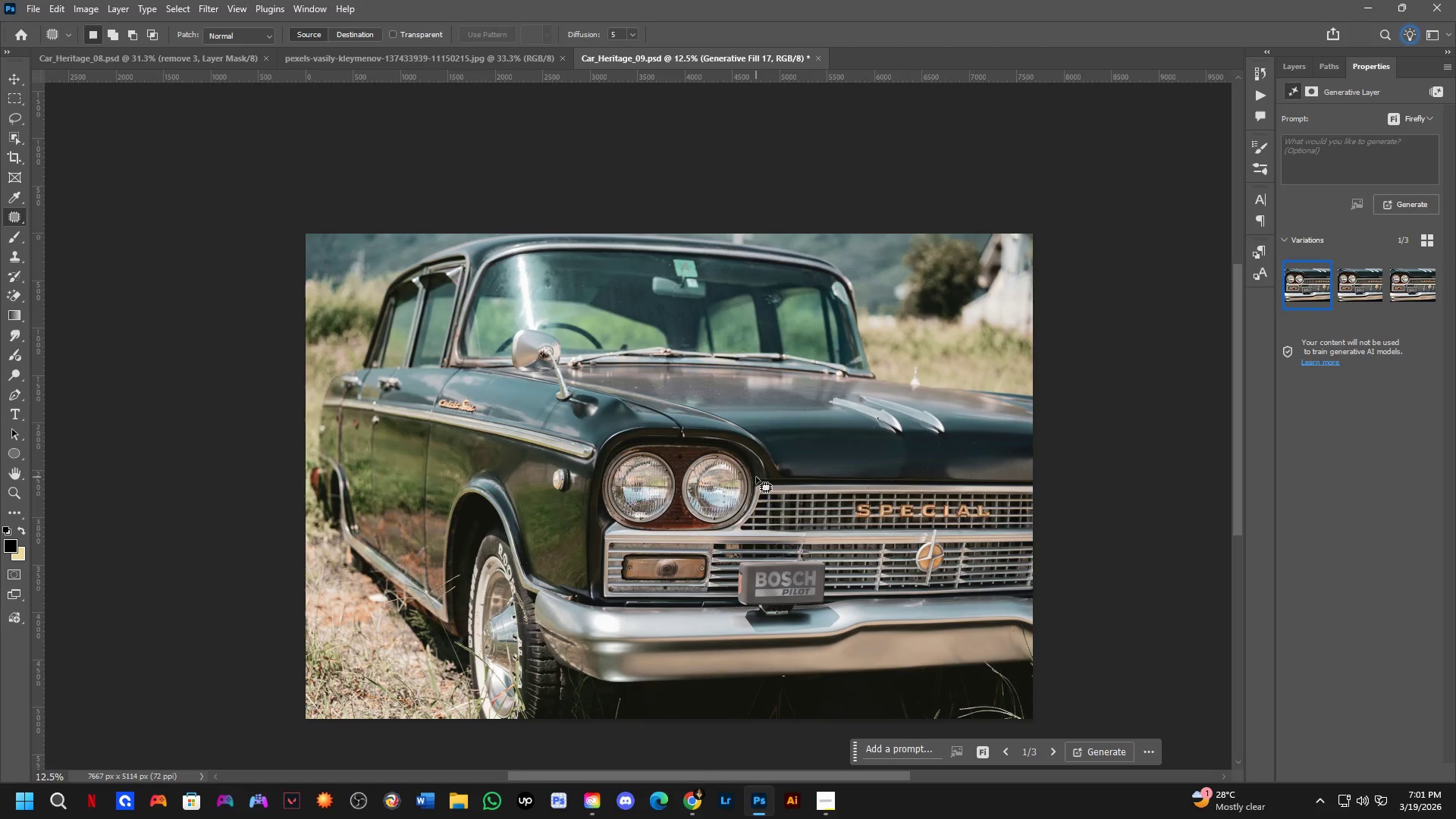 
scroll: coordinate [1041, 384], scroll_direction: up, amount: 8.0
 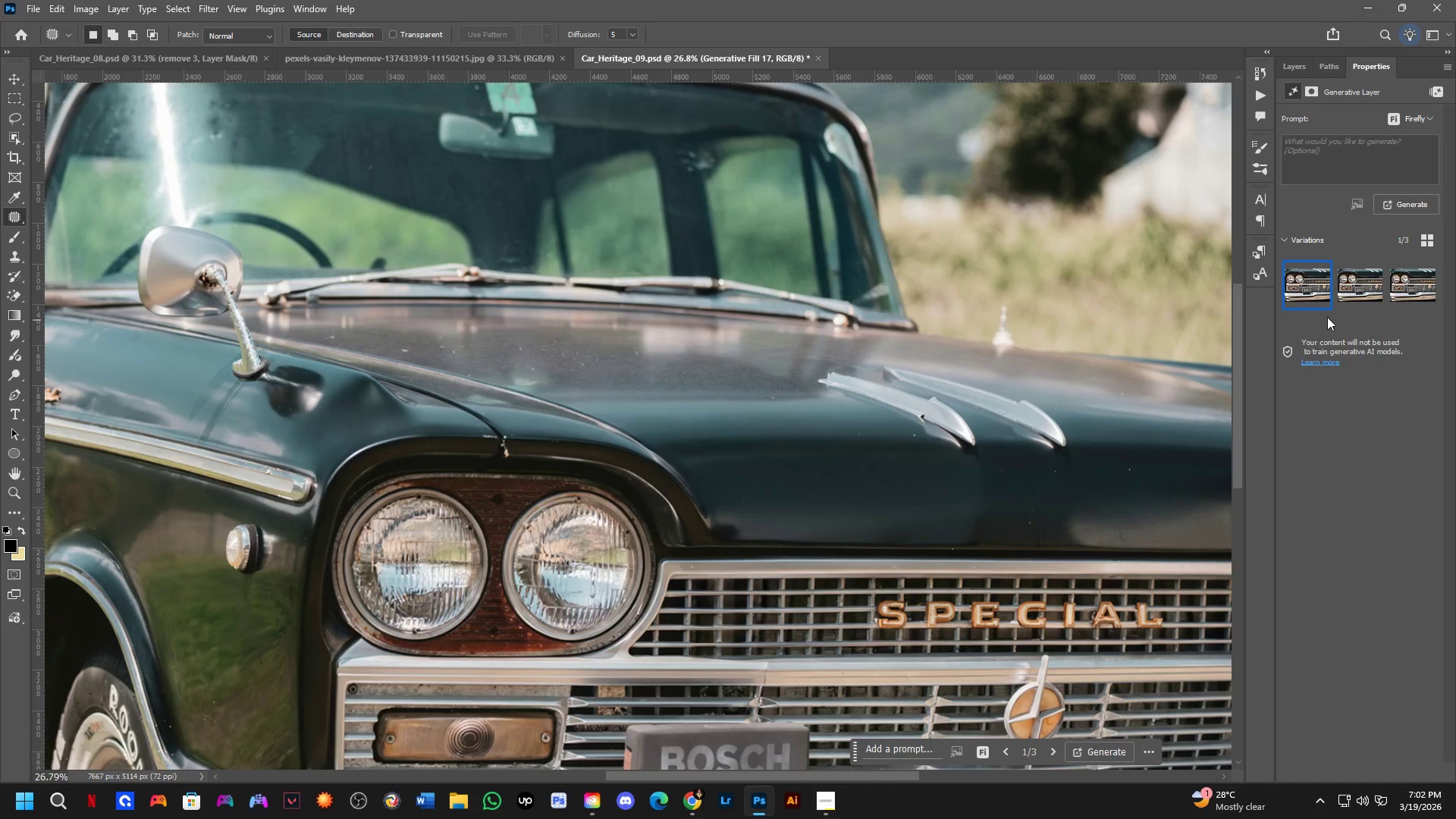 
left_click([1351, 294])
 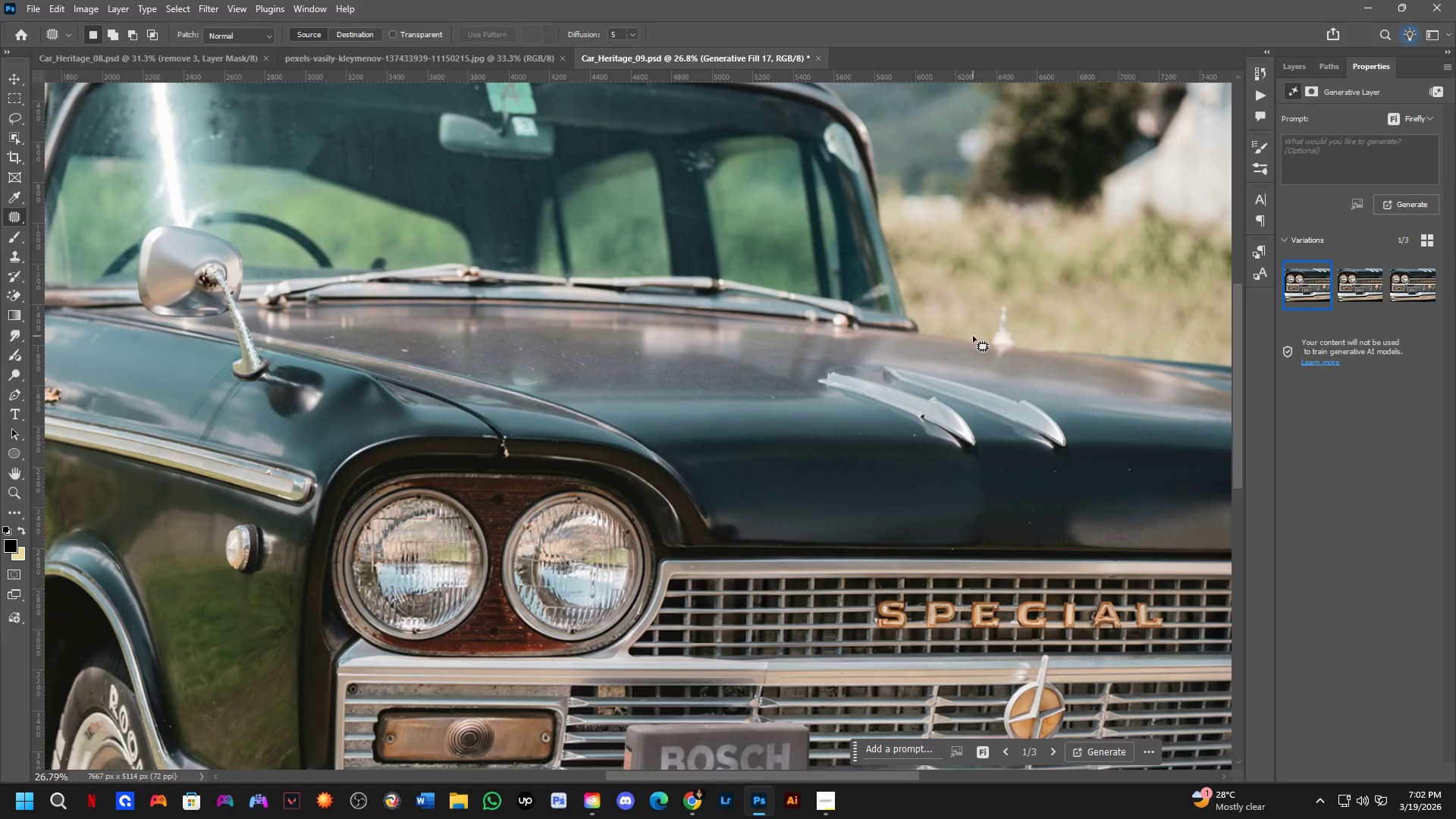 
scroll: coordinate [908, 343], scroll_direction: down, amount: 6.0
 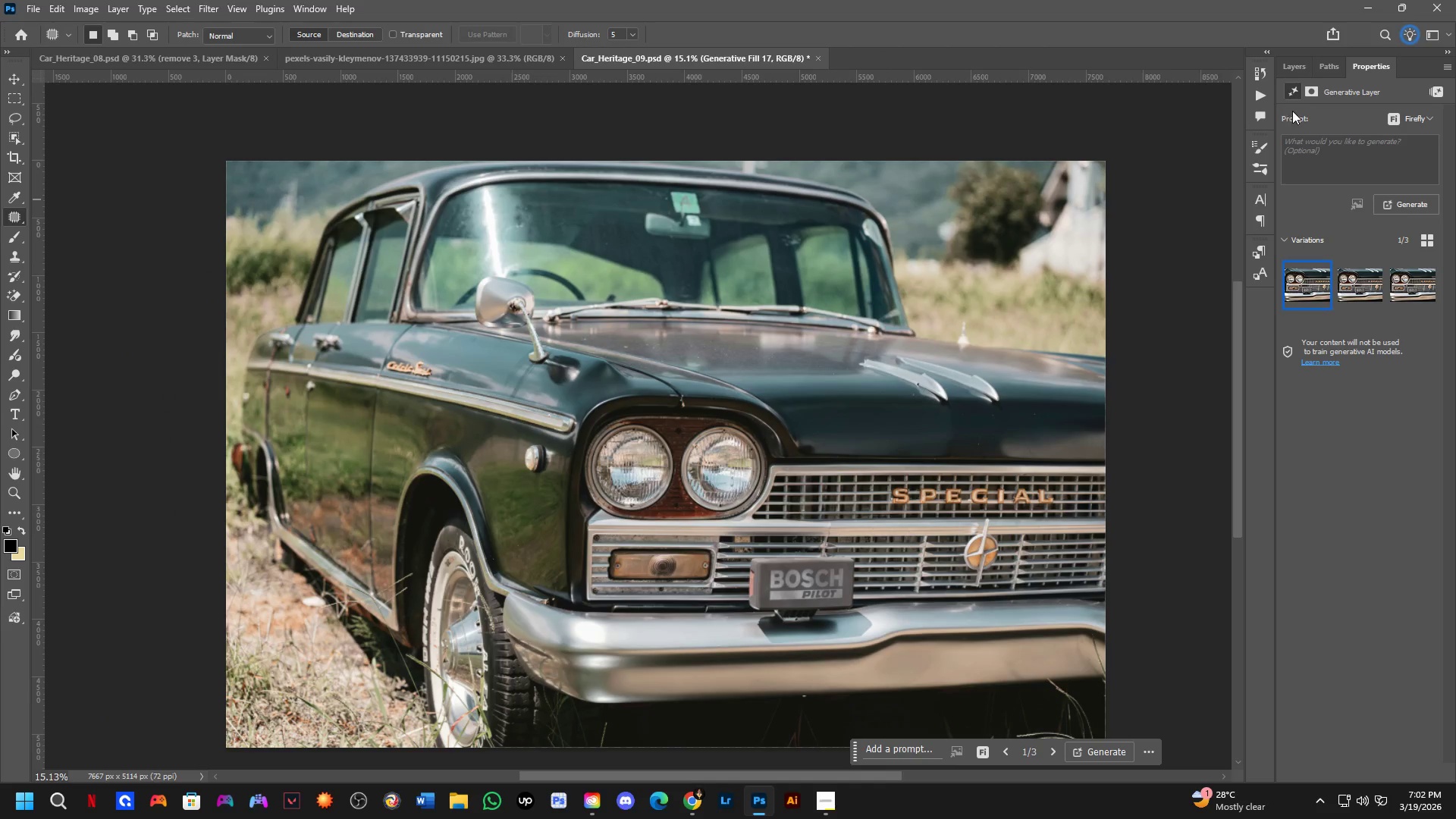 
left_click([1294, 71])
 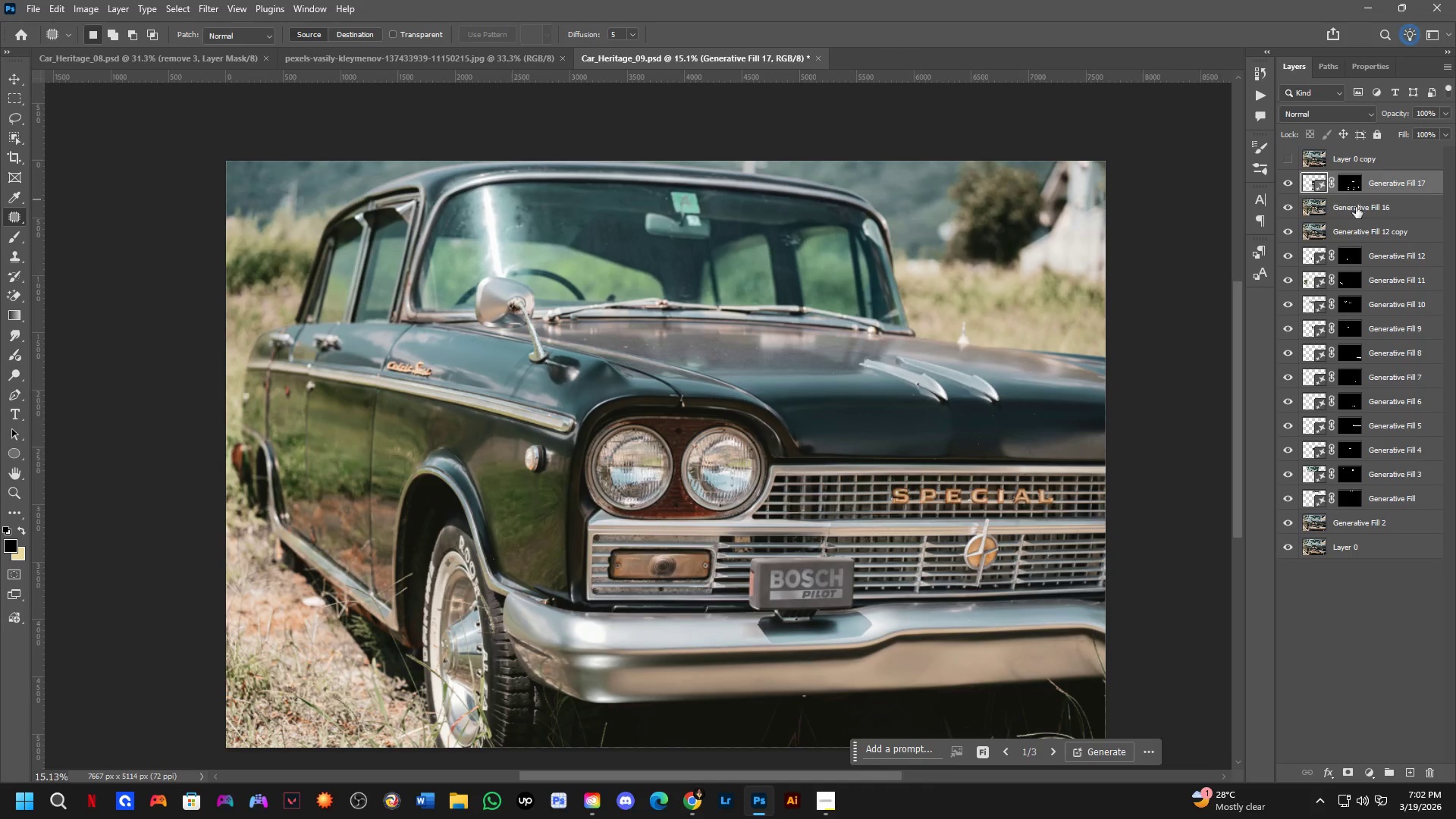 
key(Control+Shift+ShiftLeft)
 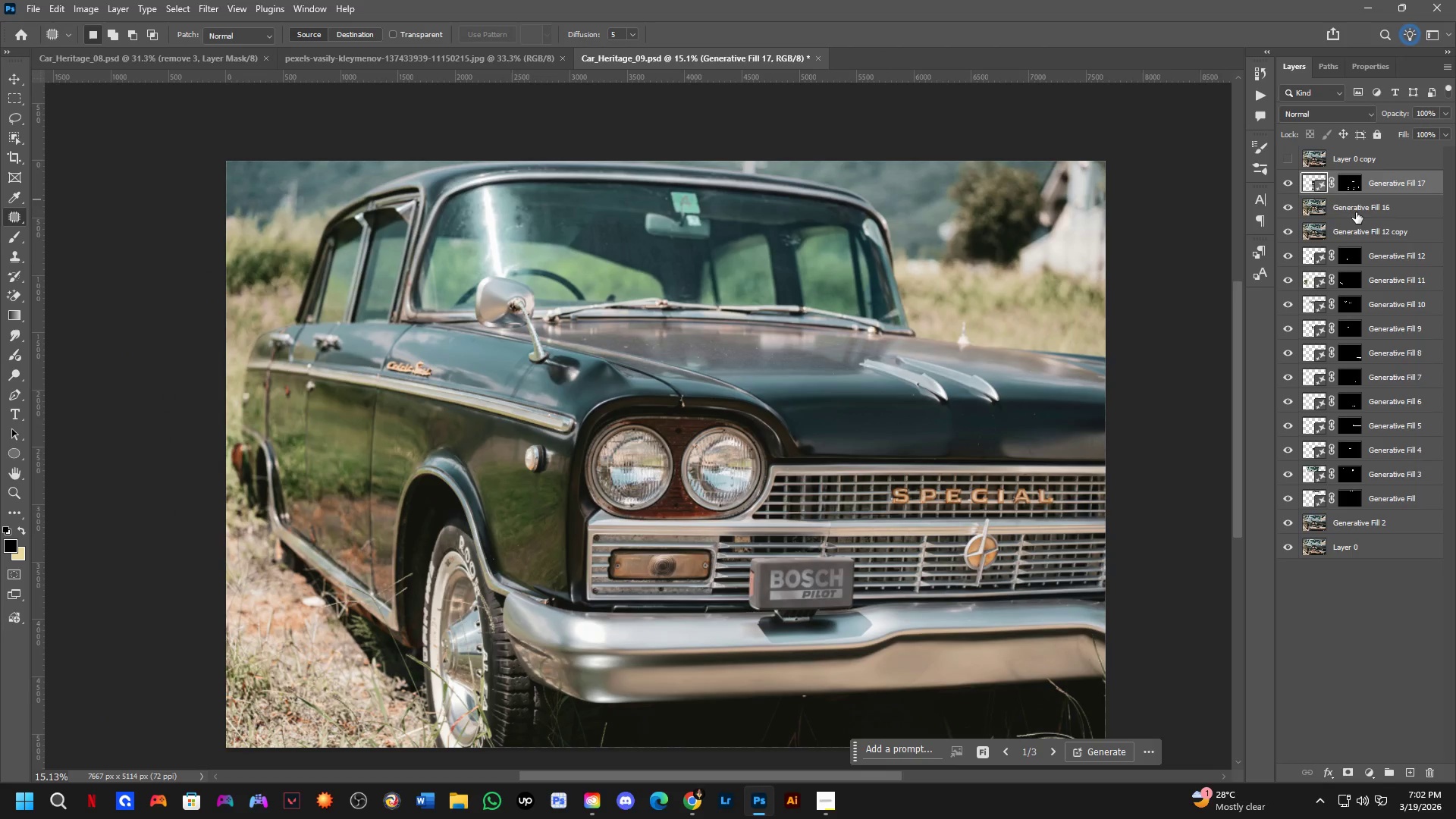 
left_click([1356, 213])
 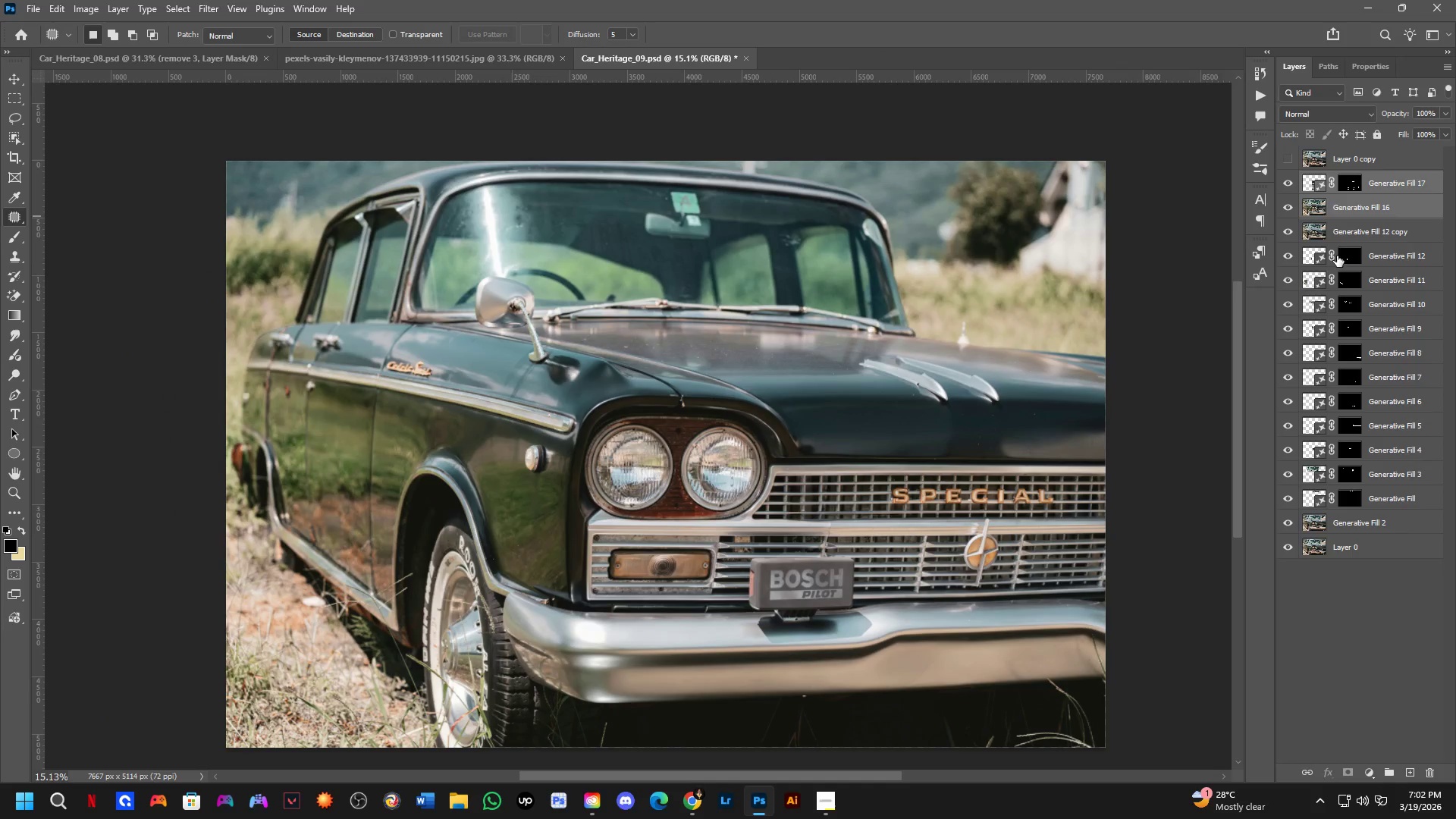 
key(Control+E)
 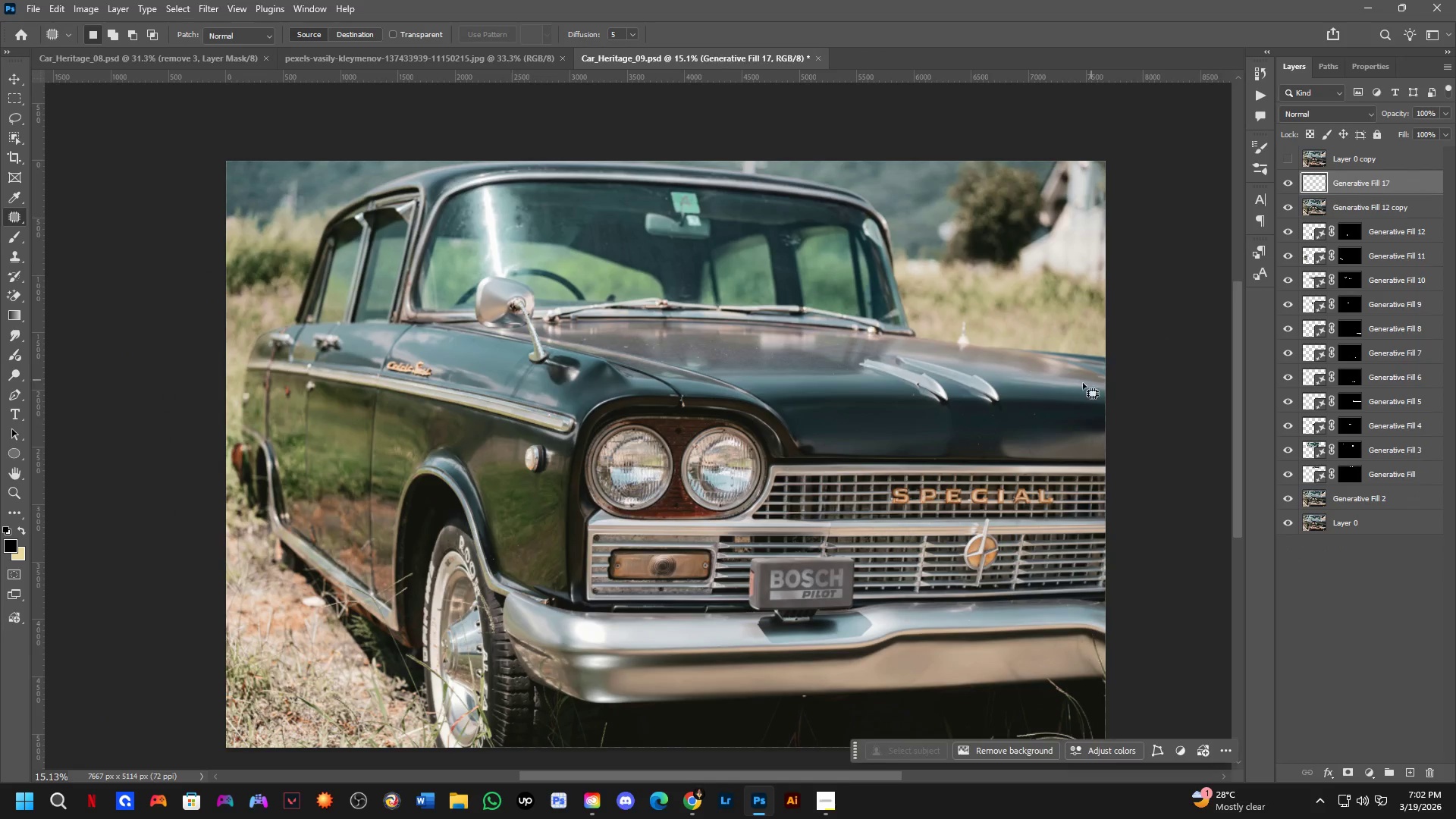 
key(Shift+ShiftLeft)
 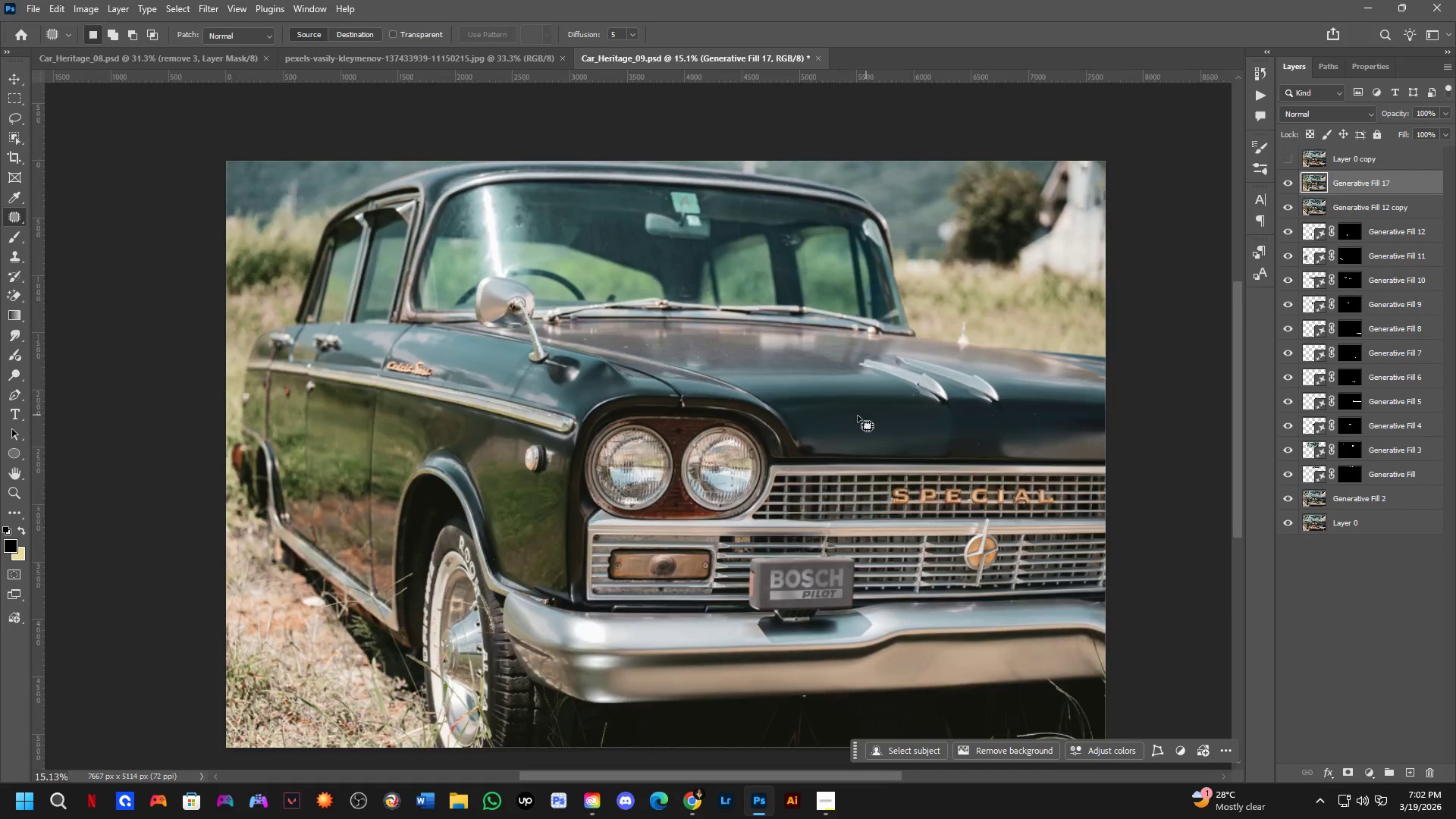 
hold_key(key=Space, duration=0.53)
 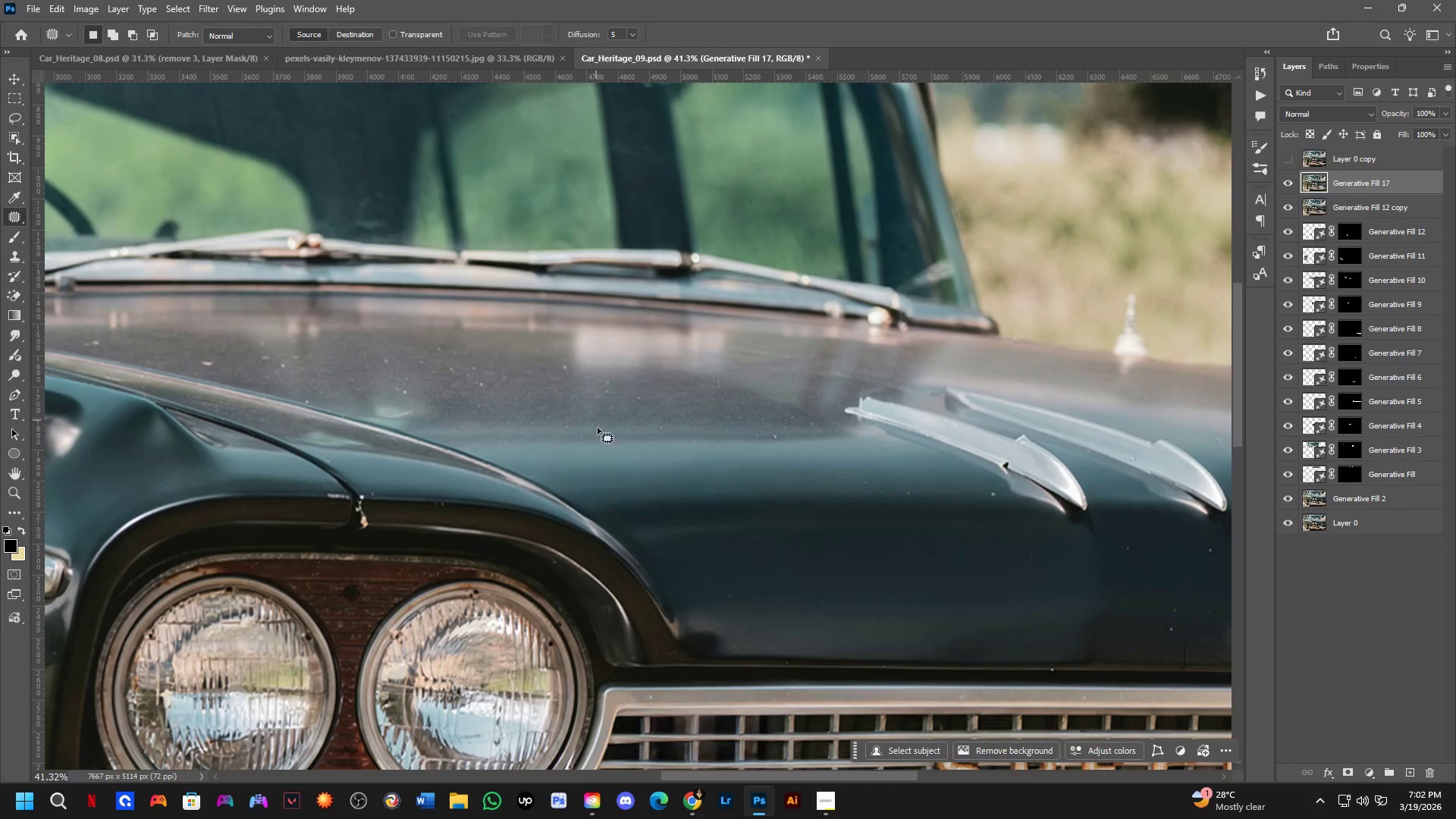 
left_click_drag(start_coordinate=[750, 336], to_coordinate=[812, 590])
 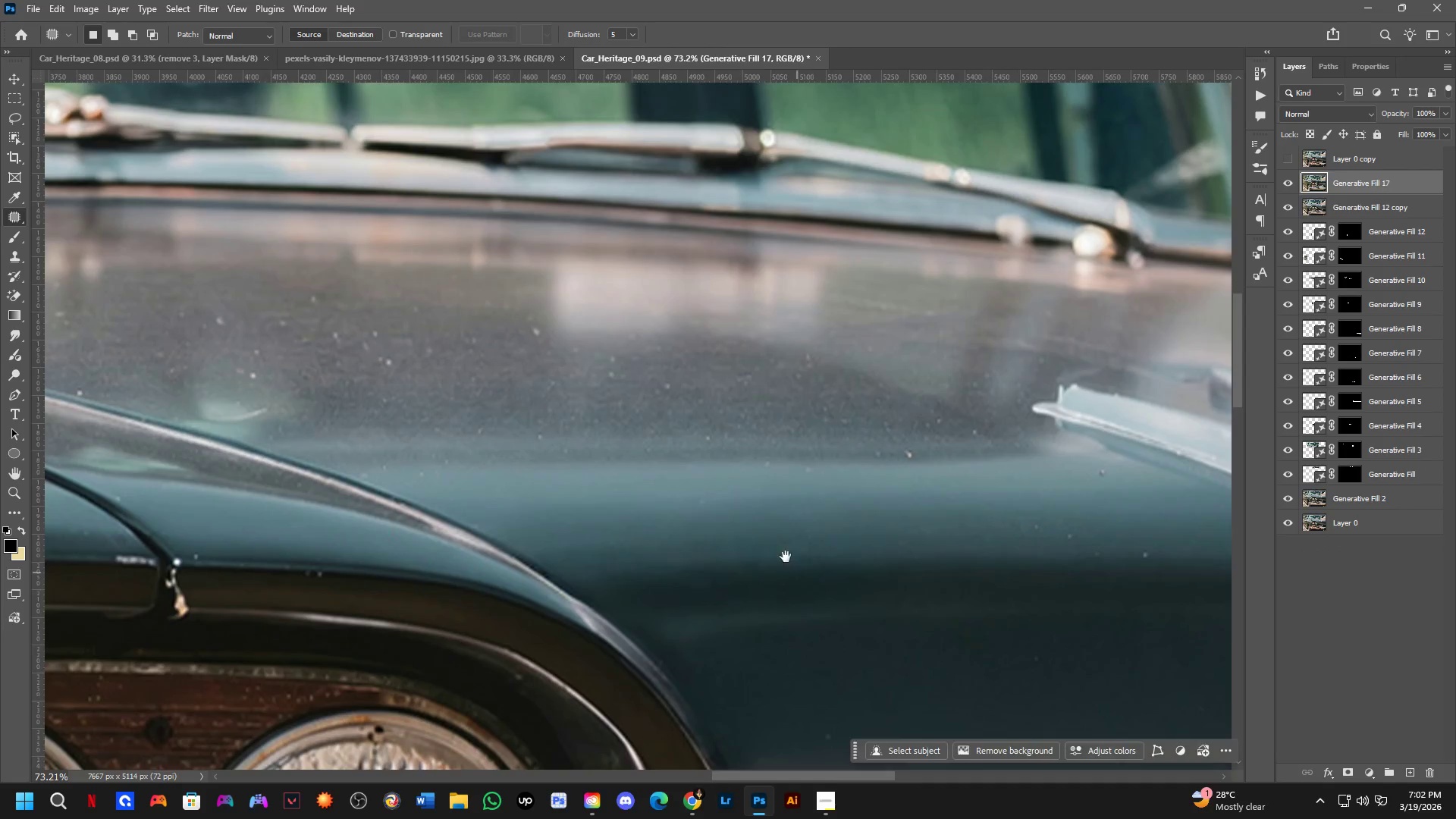 
scroll: coordinate [736, 395], scroll_direction: up, amount: 8.0
 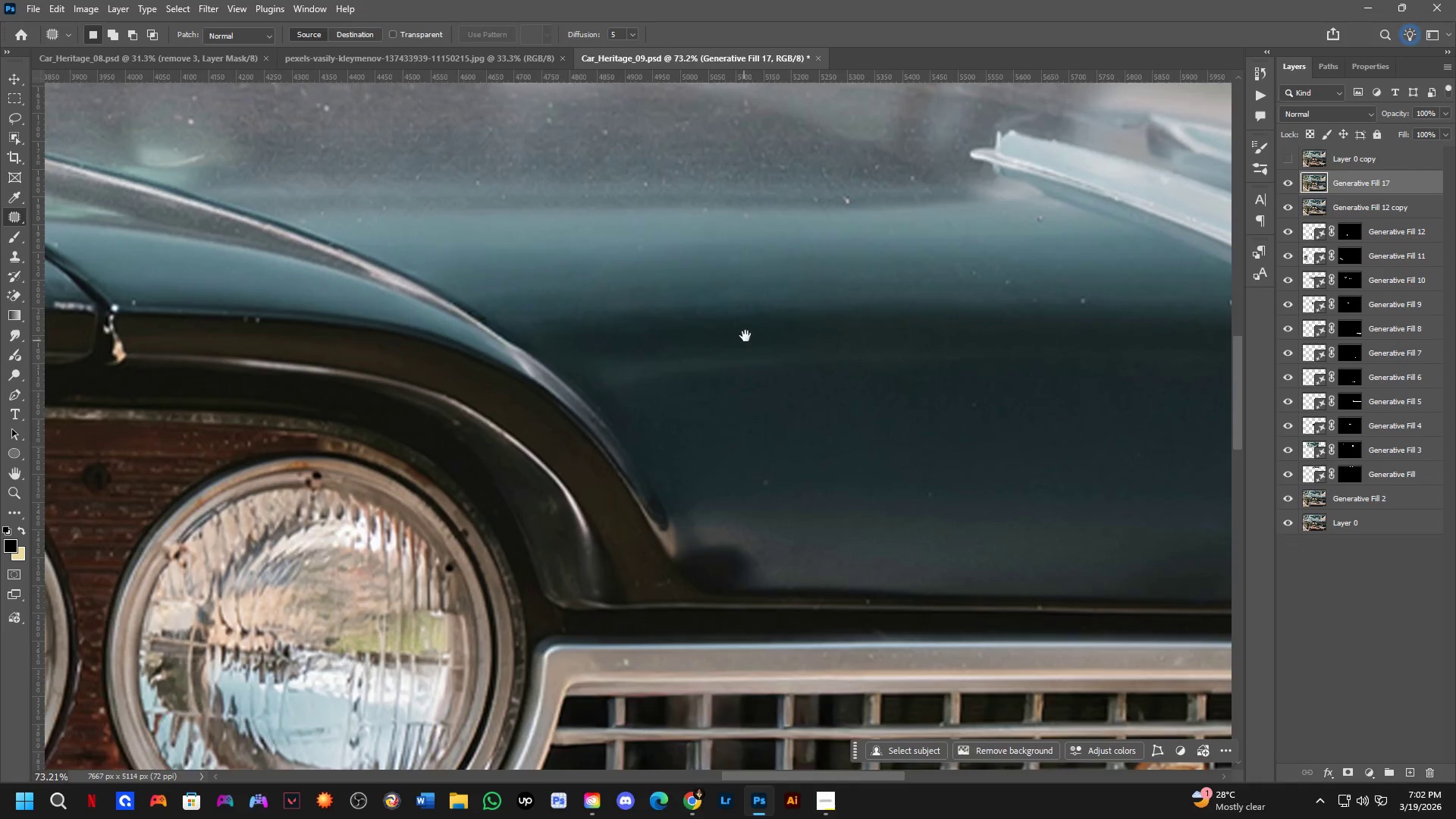 
hold_key(key=Space, duration=1.5)
 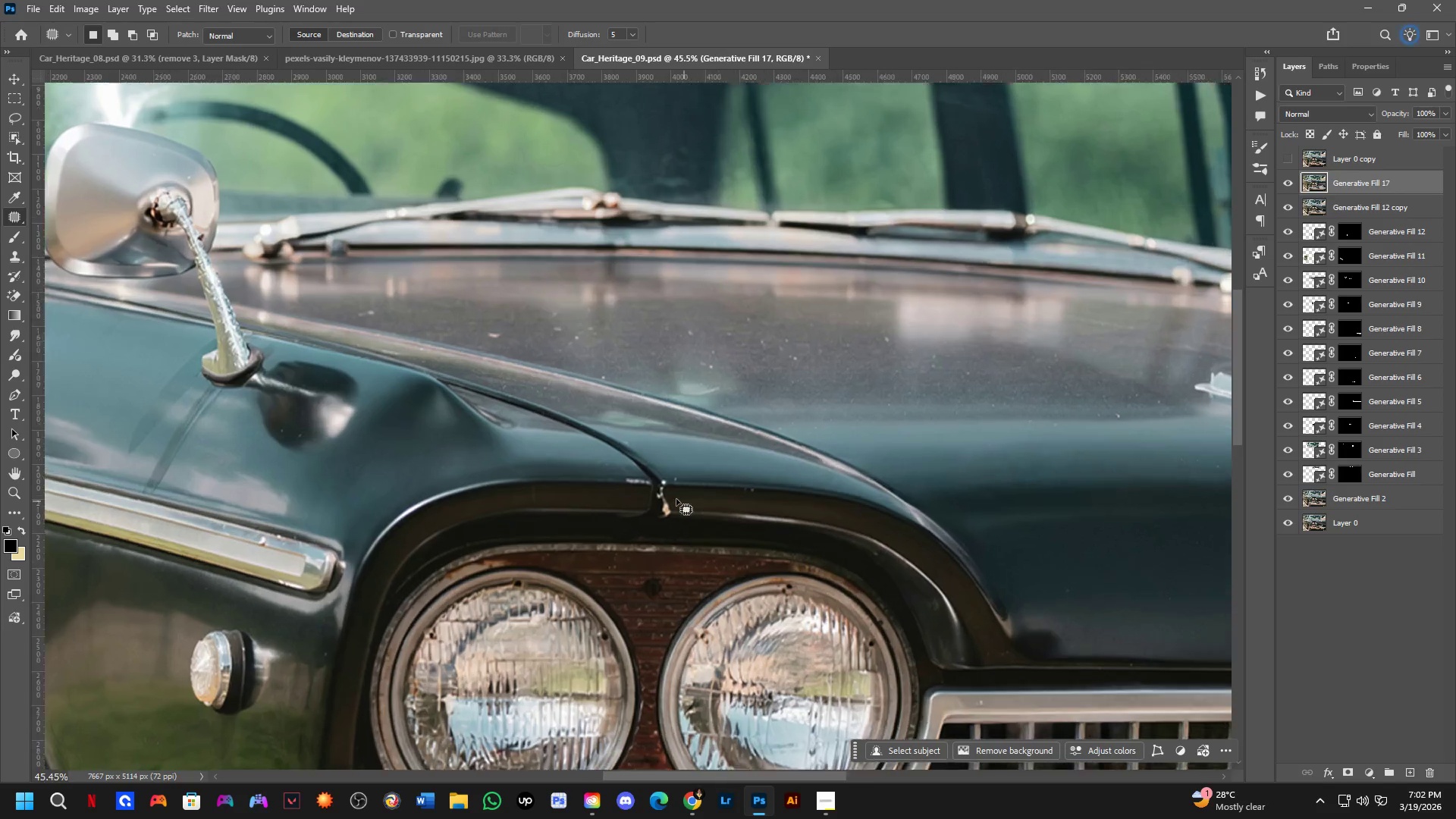 
left_click_drag(start_coordinate=[642, 502], to_coordinate=[947, 489])
 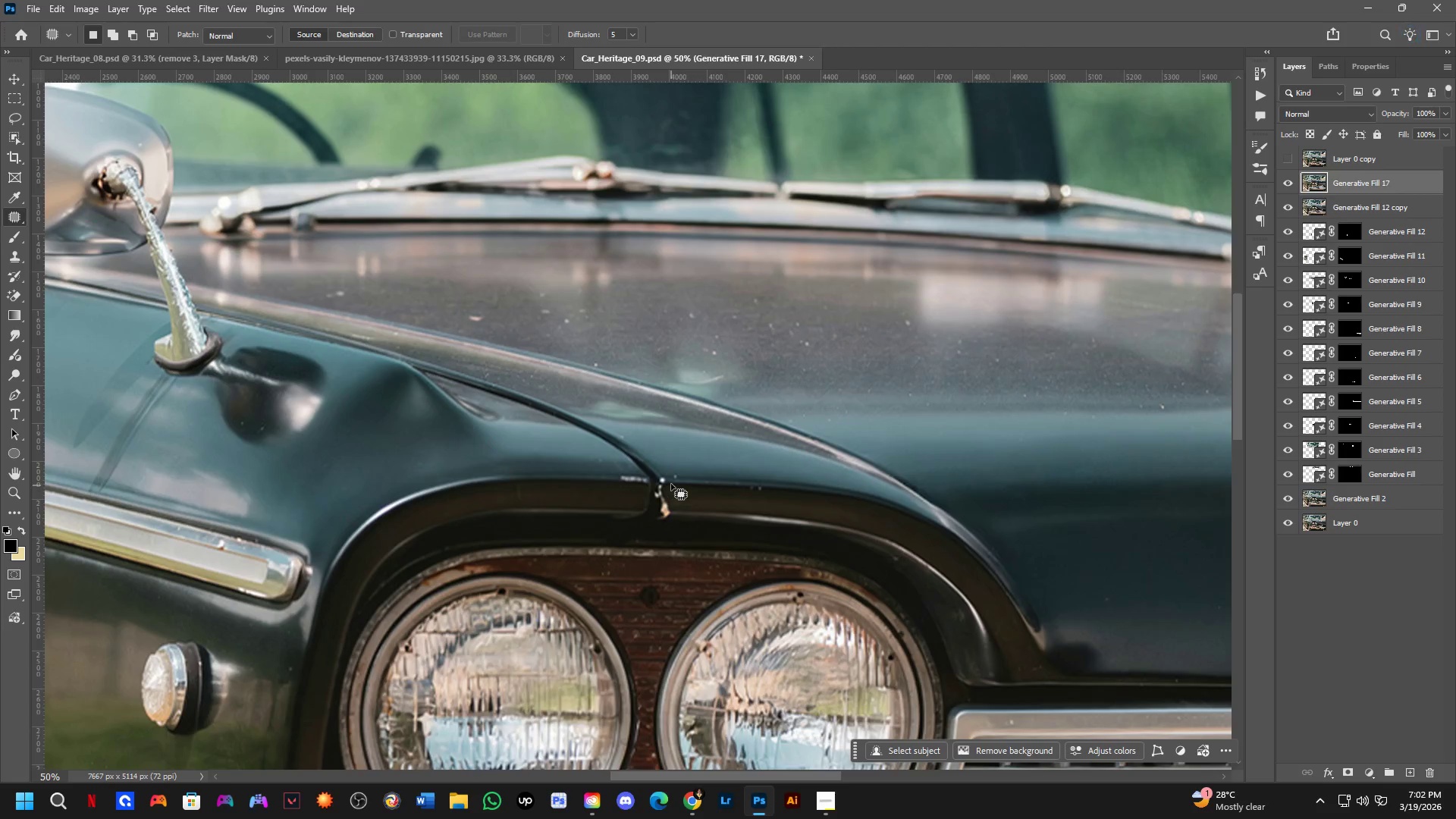 
scroll: coordinate [599, 412], scroll_direction: down, amount: 6.0
 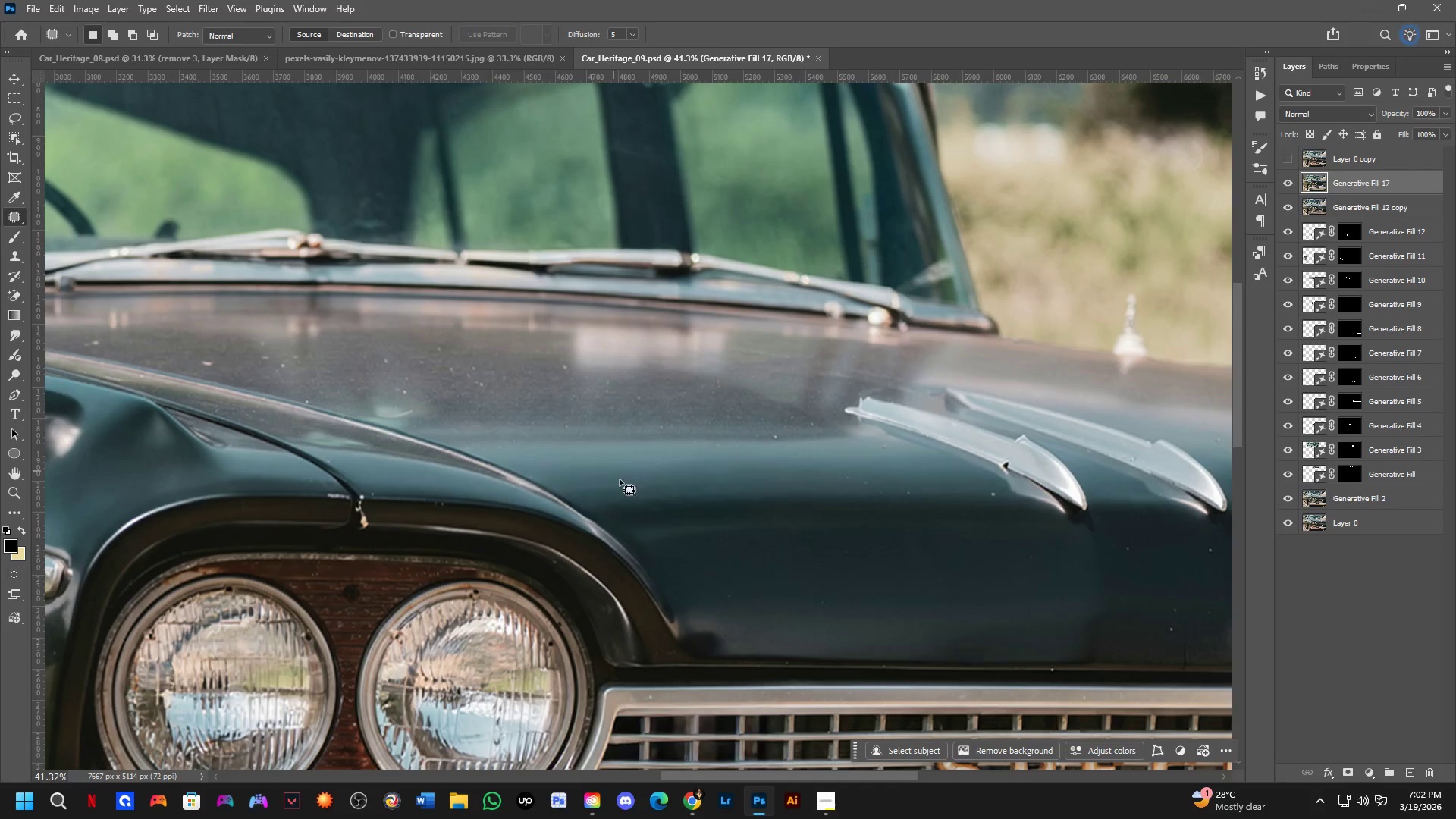 
hold_key(key=Space, duration=0.31)
 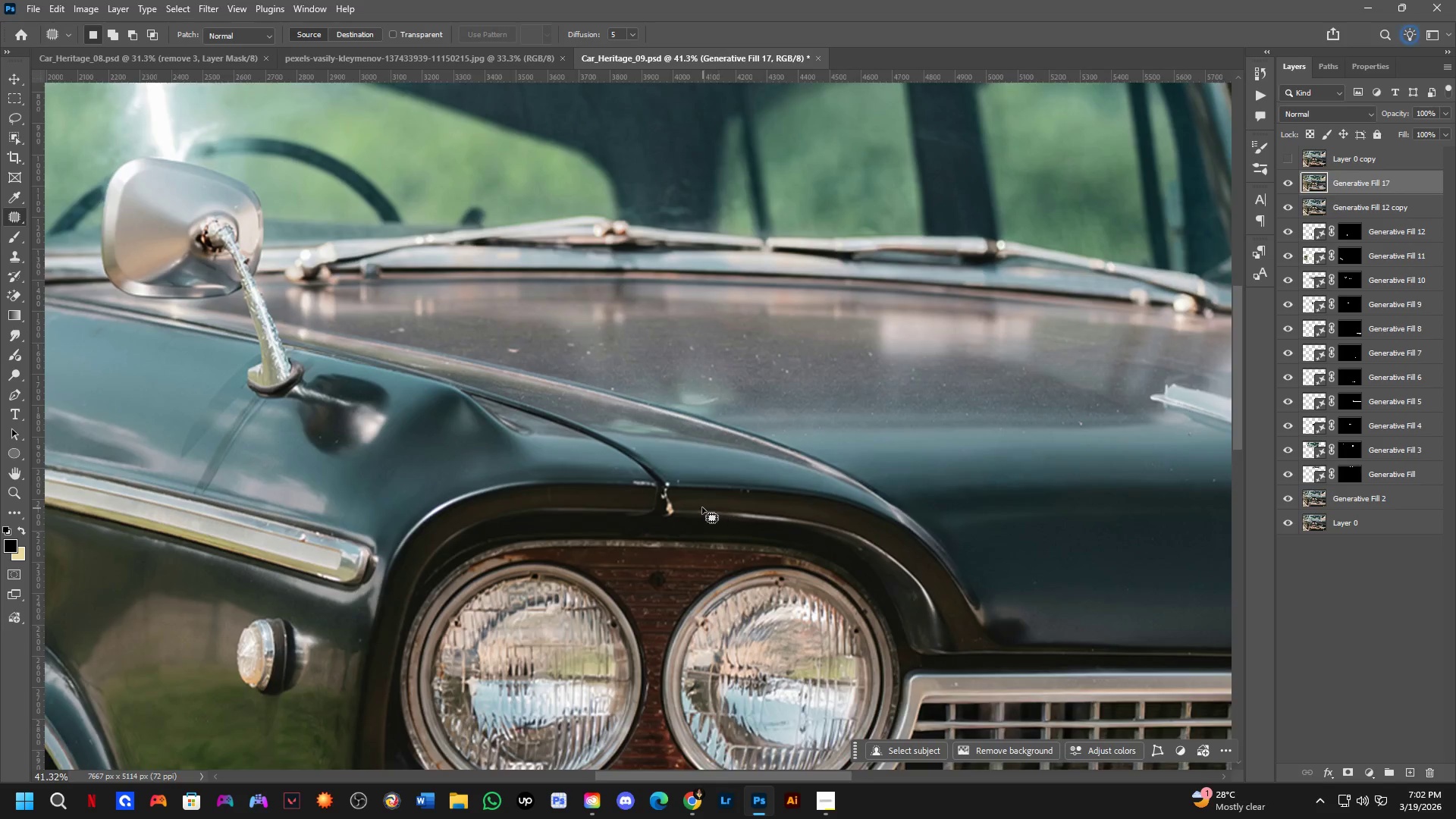 
key(Shift+ShiftLeft)
 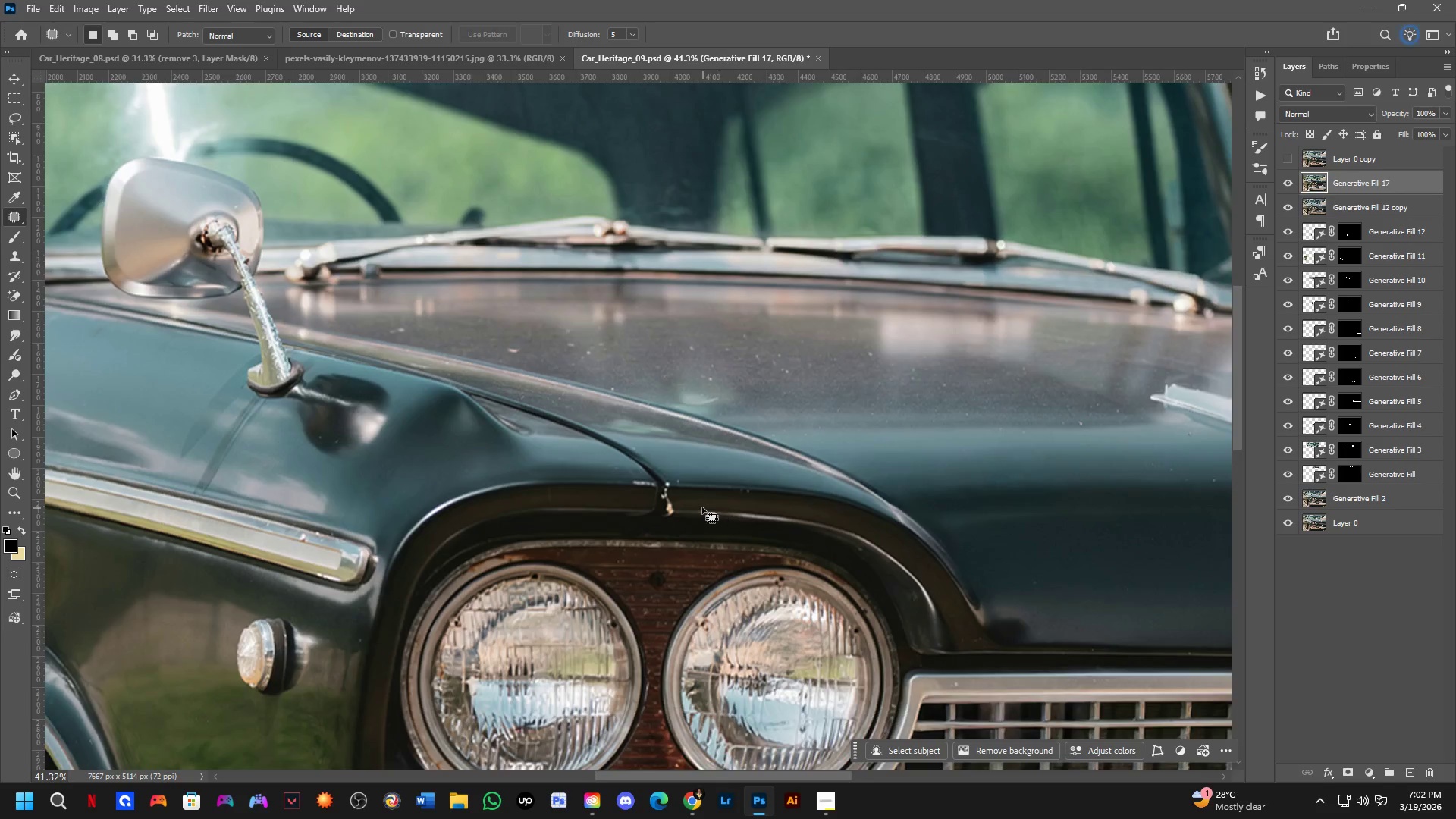 
left_click_drag(start_coordinate=[669, 473], to_coordinate=[685, 508])
 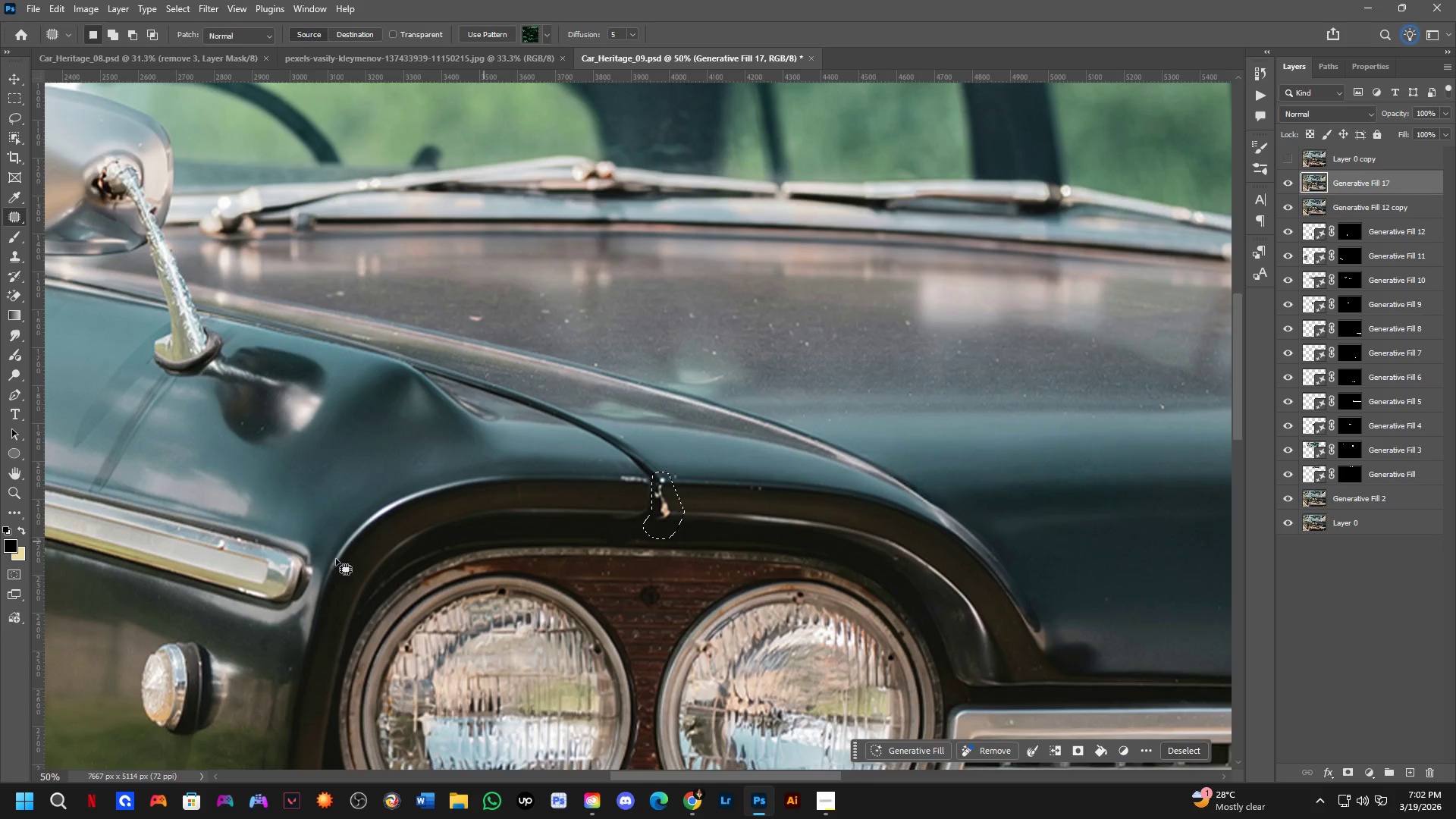 
scroll: coordinate [682, 500], scroll_direction: up, amount: 2.0
 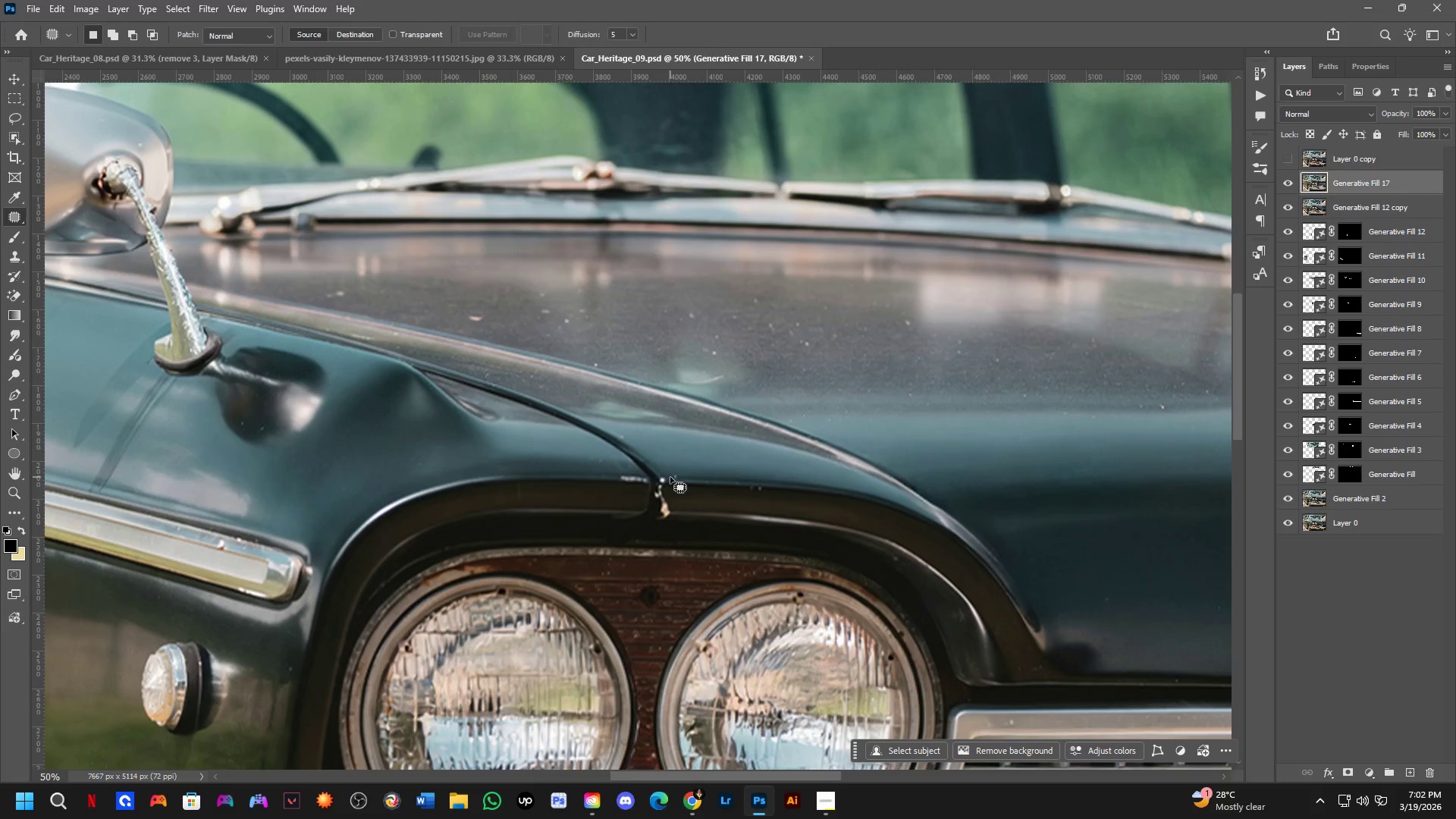 
hold_key(key=Space, duration=0.58)
 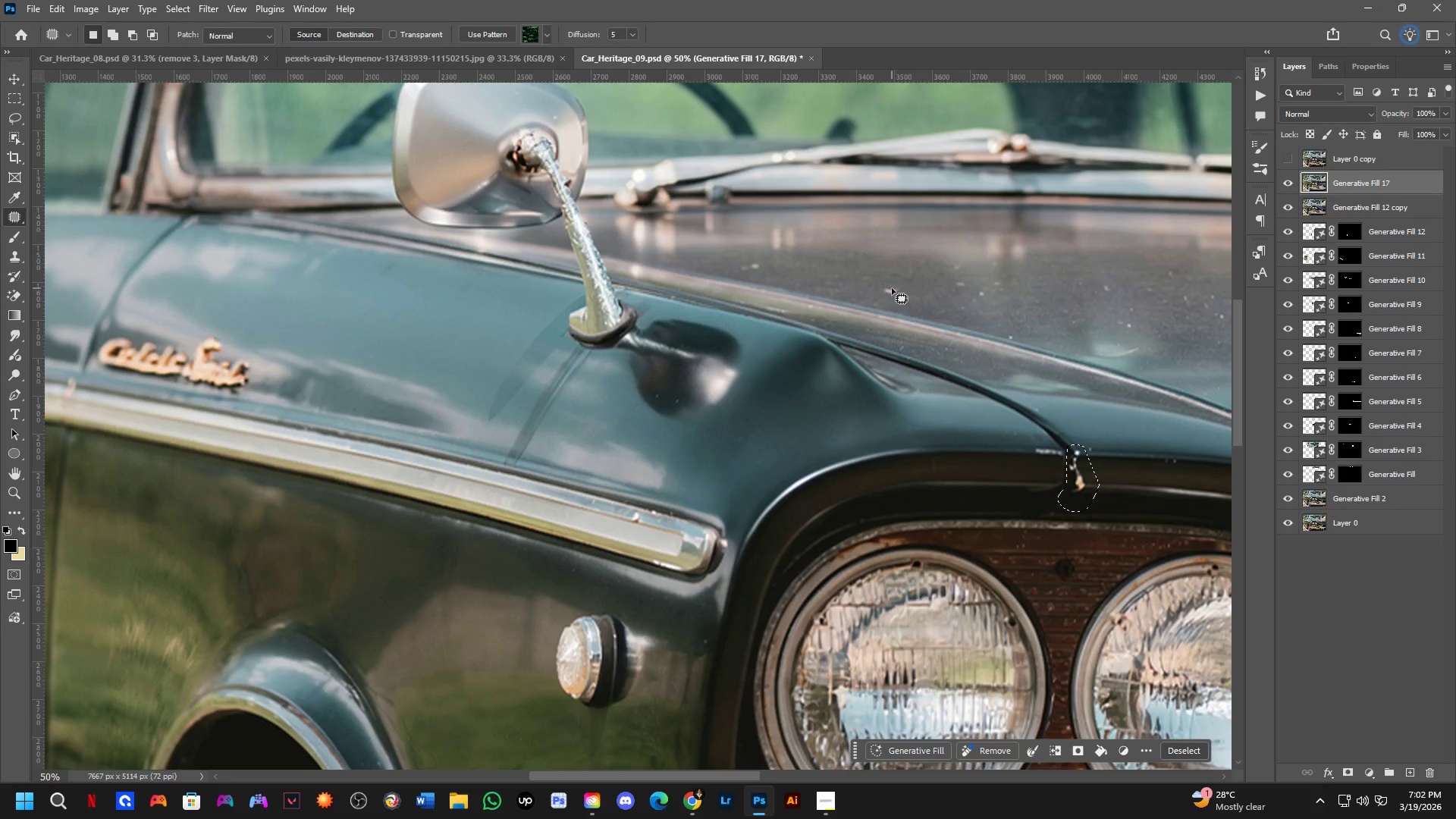 
left_click_drag(start_coordinate=[174, 560], to_coordinate=[588, 532])
 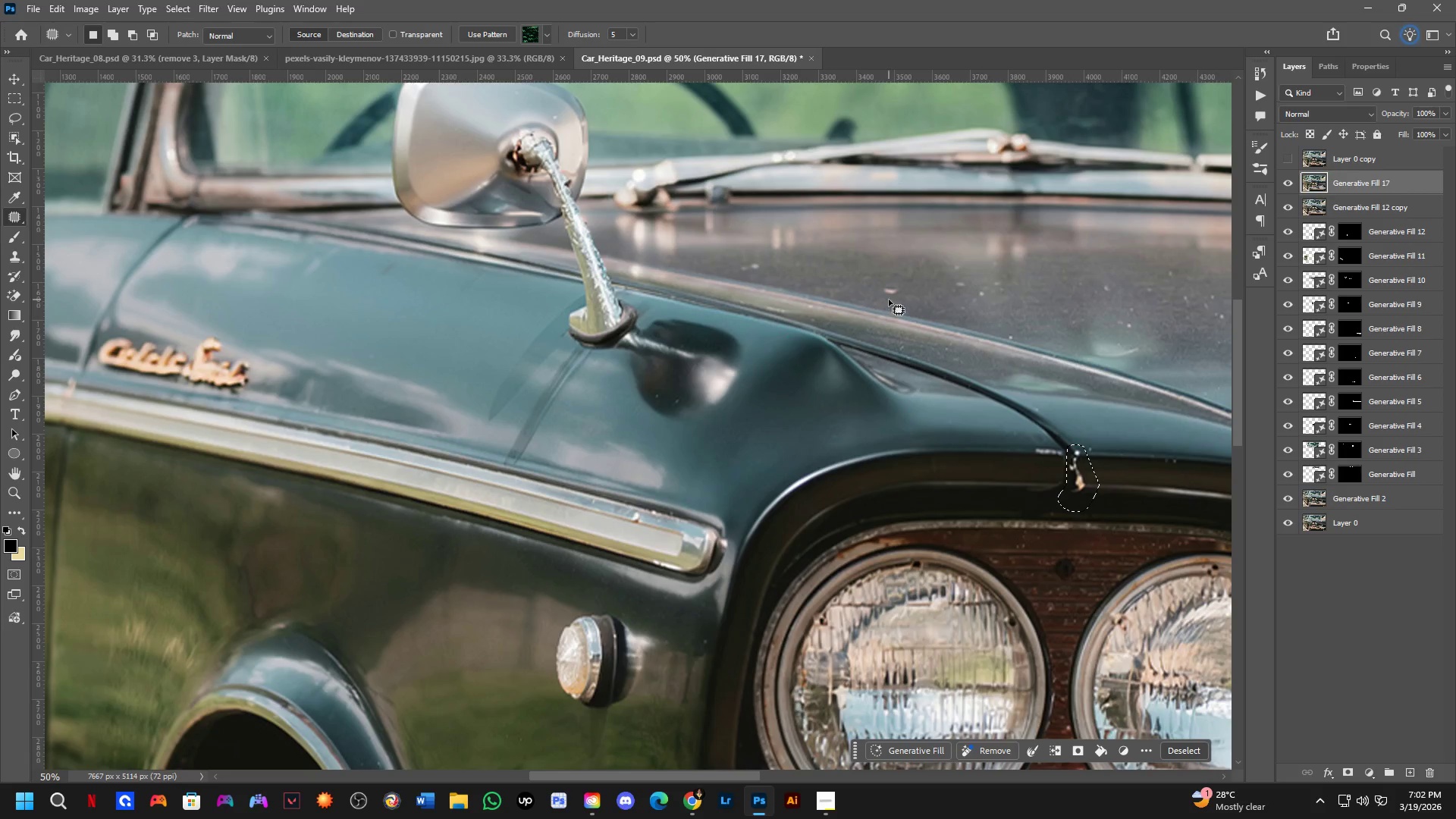 
key(Shift+ShiftLeft)
 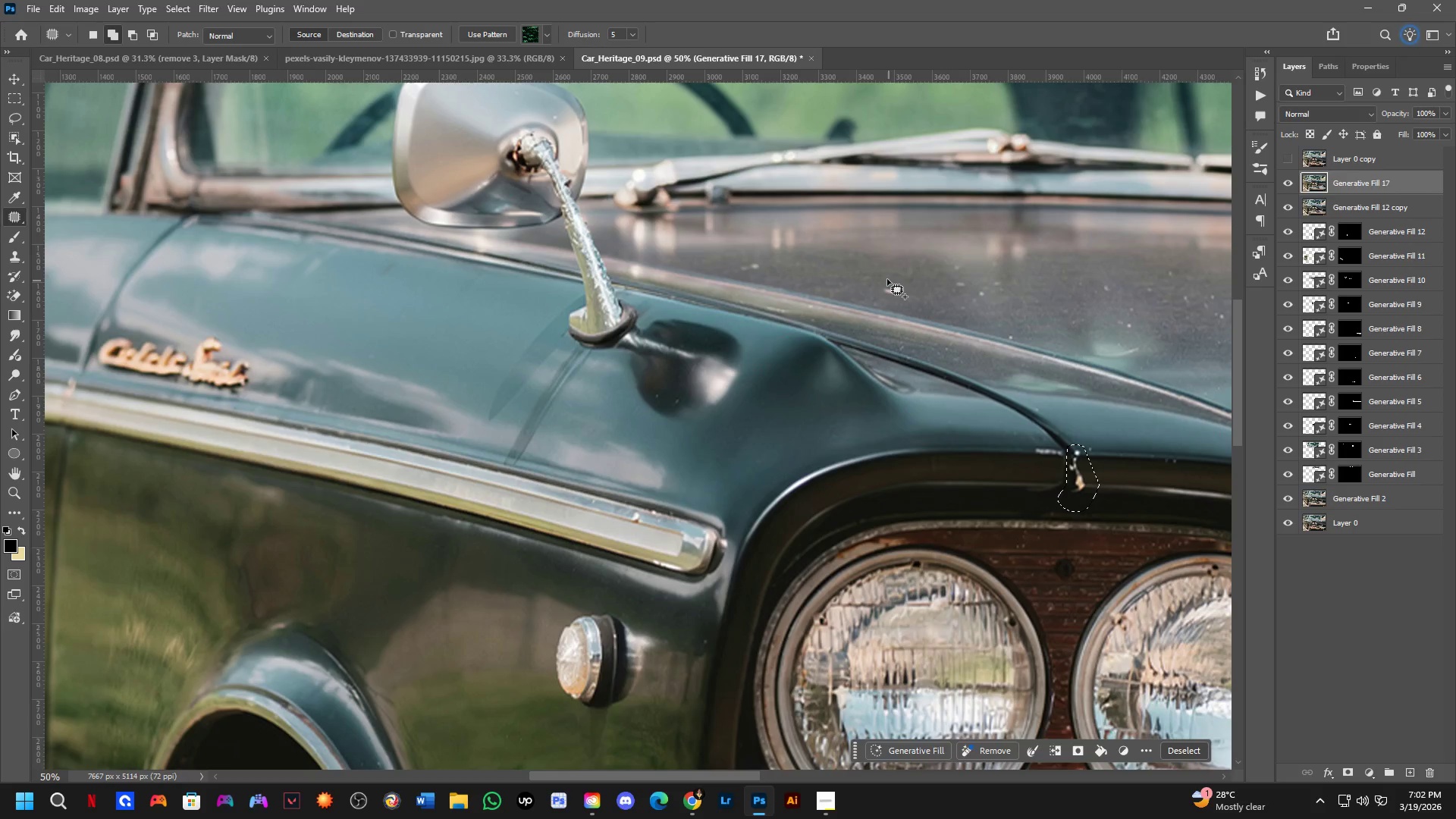 
left_click_drag(start_coordinate=[884, 278], to_coordinate=[909, 270])
 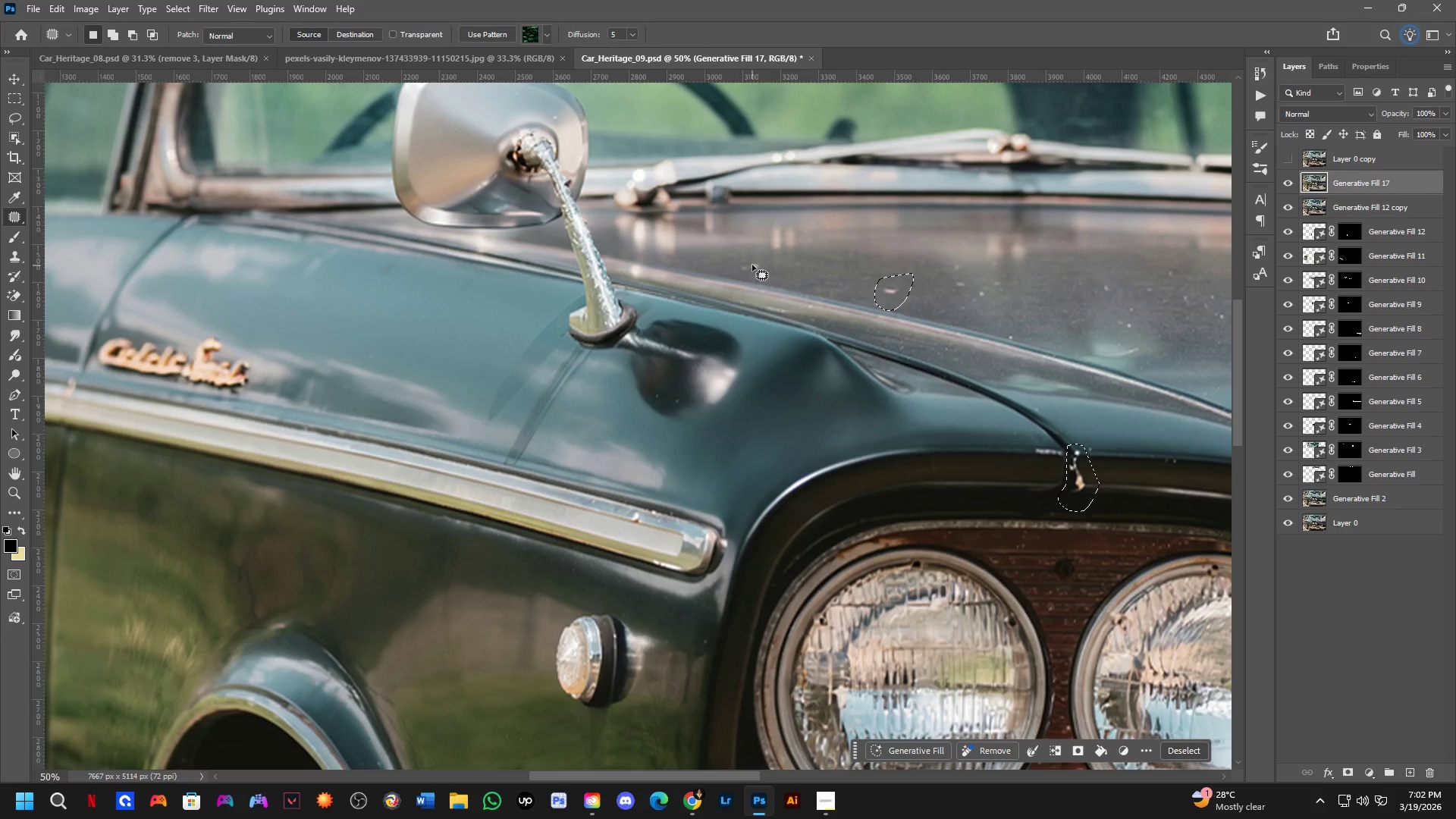 
key(Shift+ShiftLeft)
 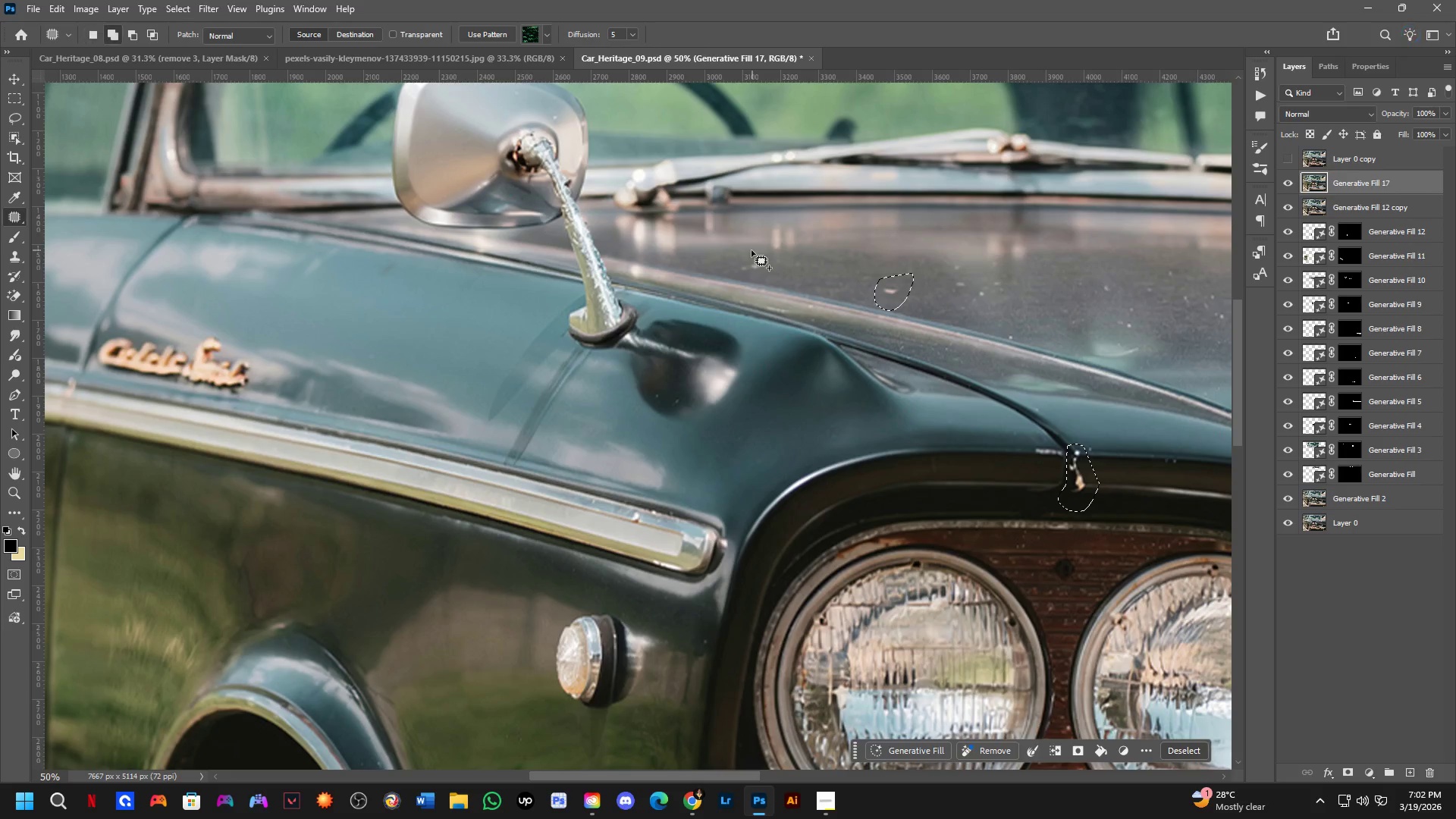 
left_click_drag(start_coordinate=[749, 249], to_coordinate=[801, 255])
 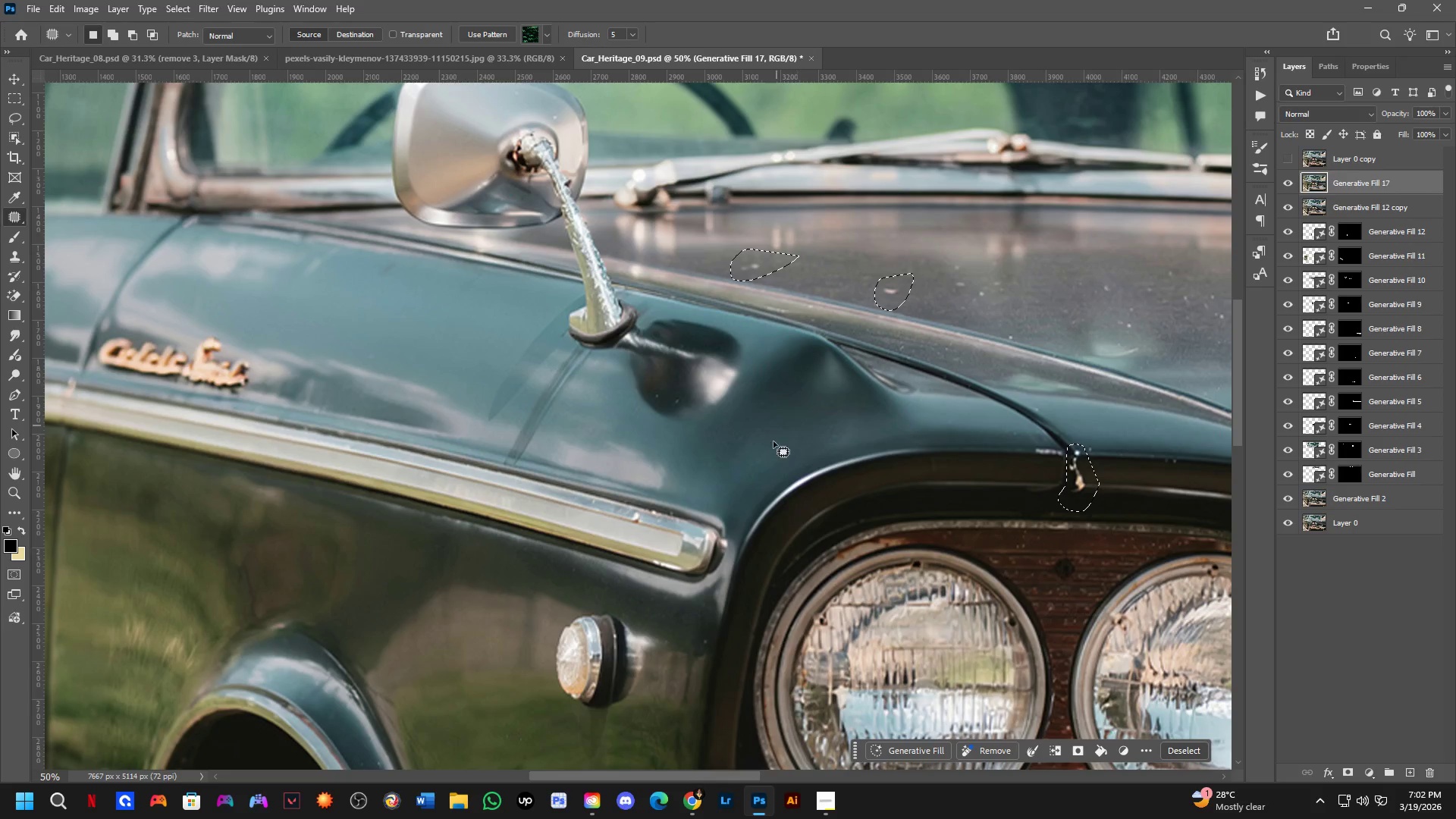 
hold_key(key=Space, duration=0.5)
 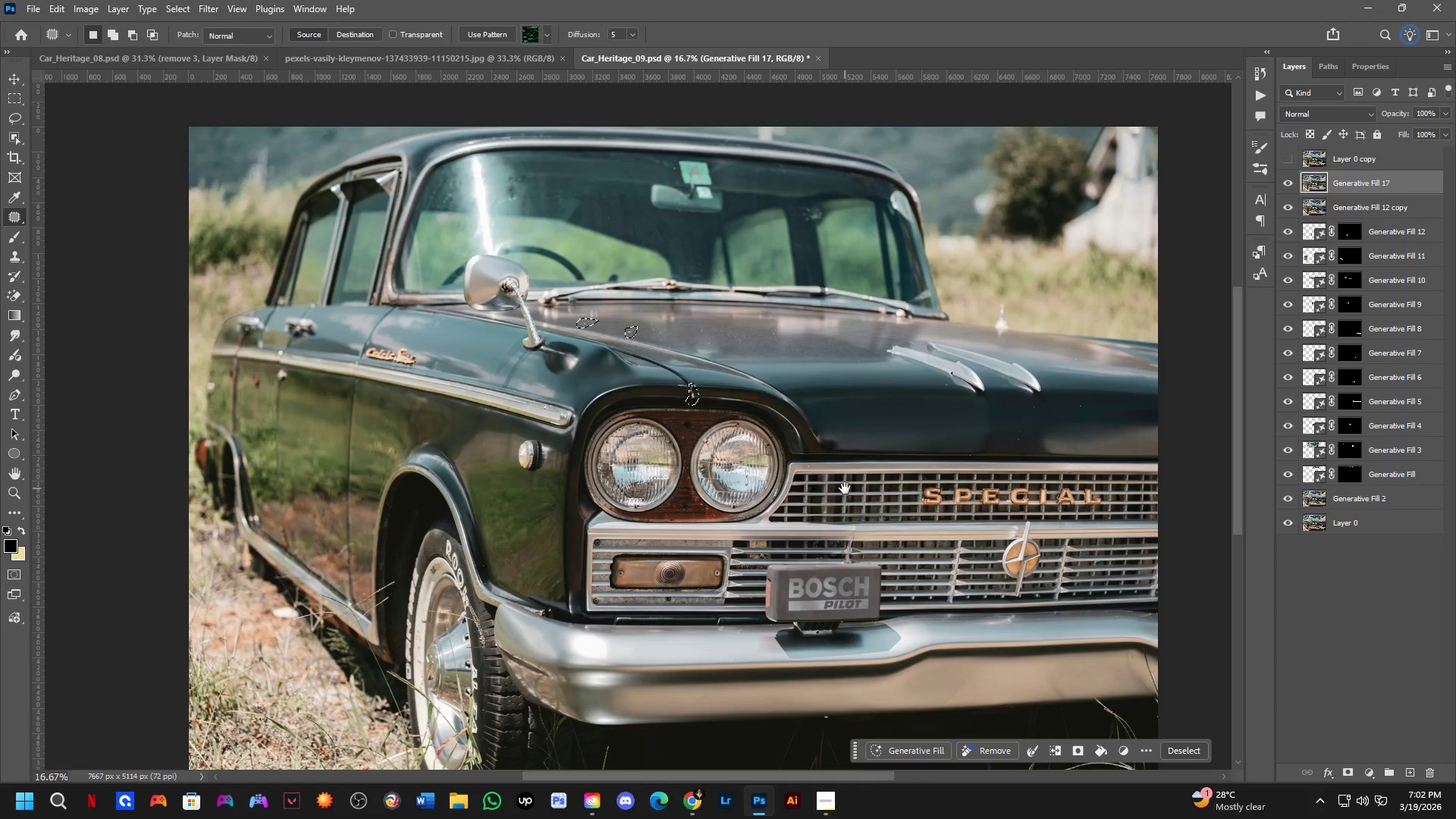 
left_click_drag(start_coordinate=[771, 482], to_coordinate=[667, 424])
 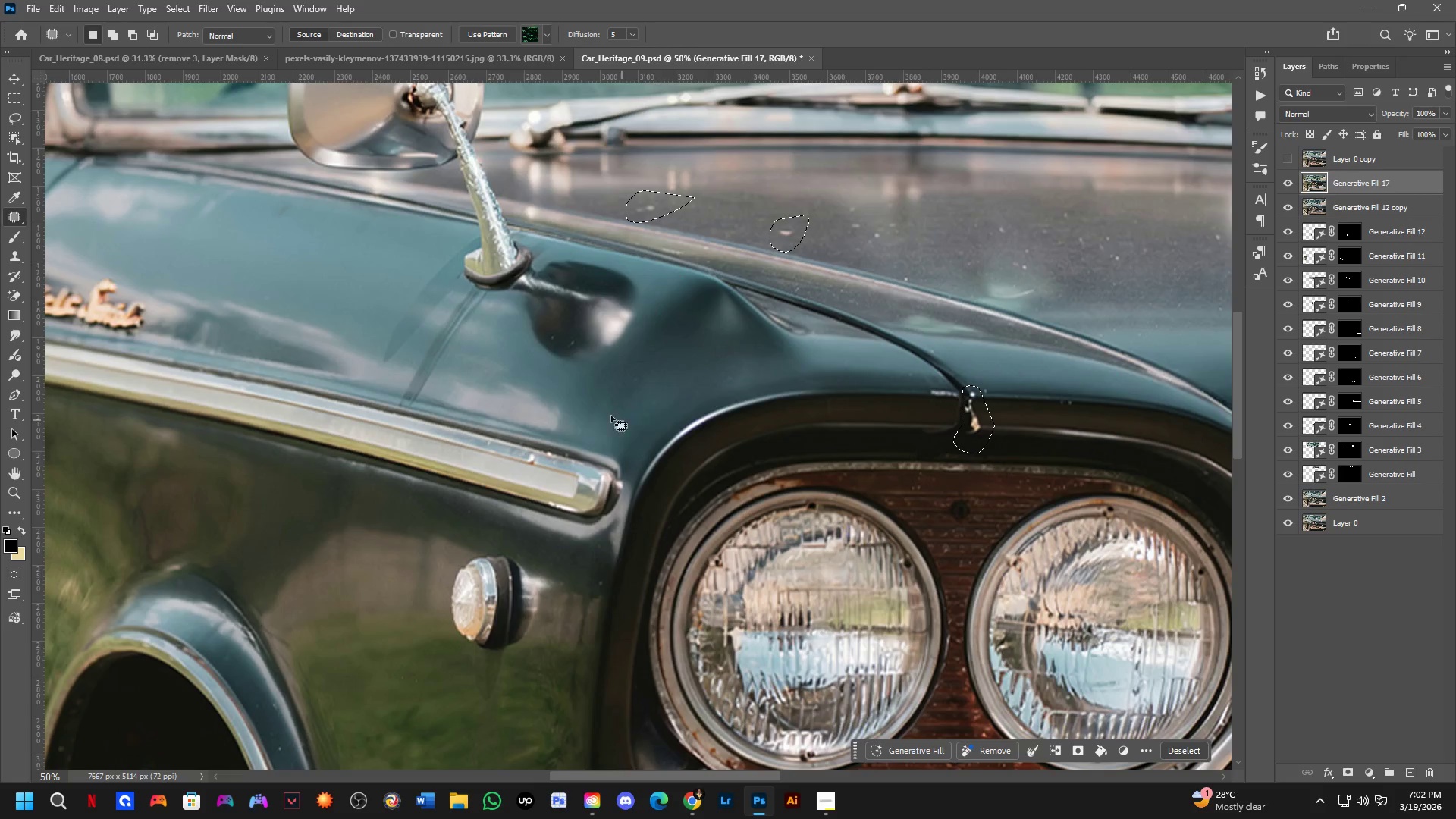 
key(Shift+ShiftLeft)
 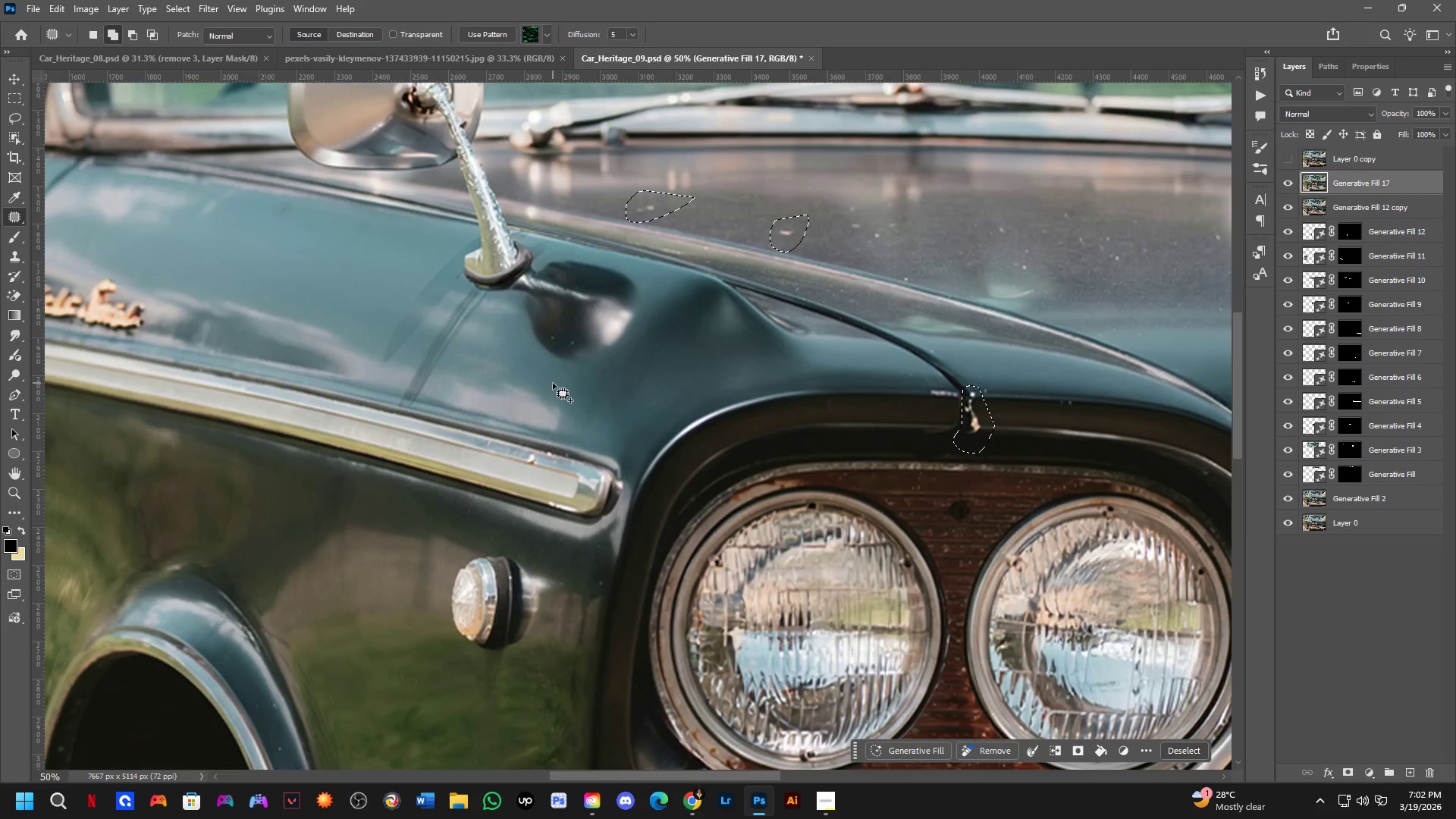 
hold_key(key=Space, duration=0.59)
 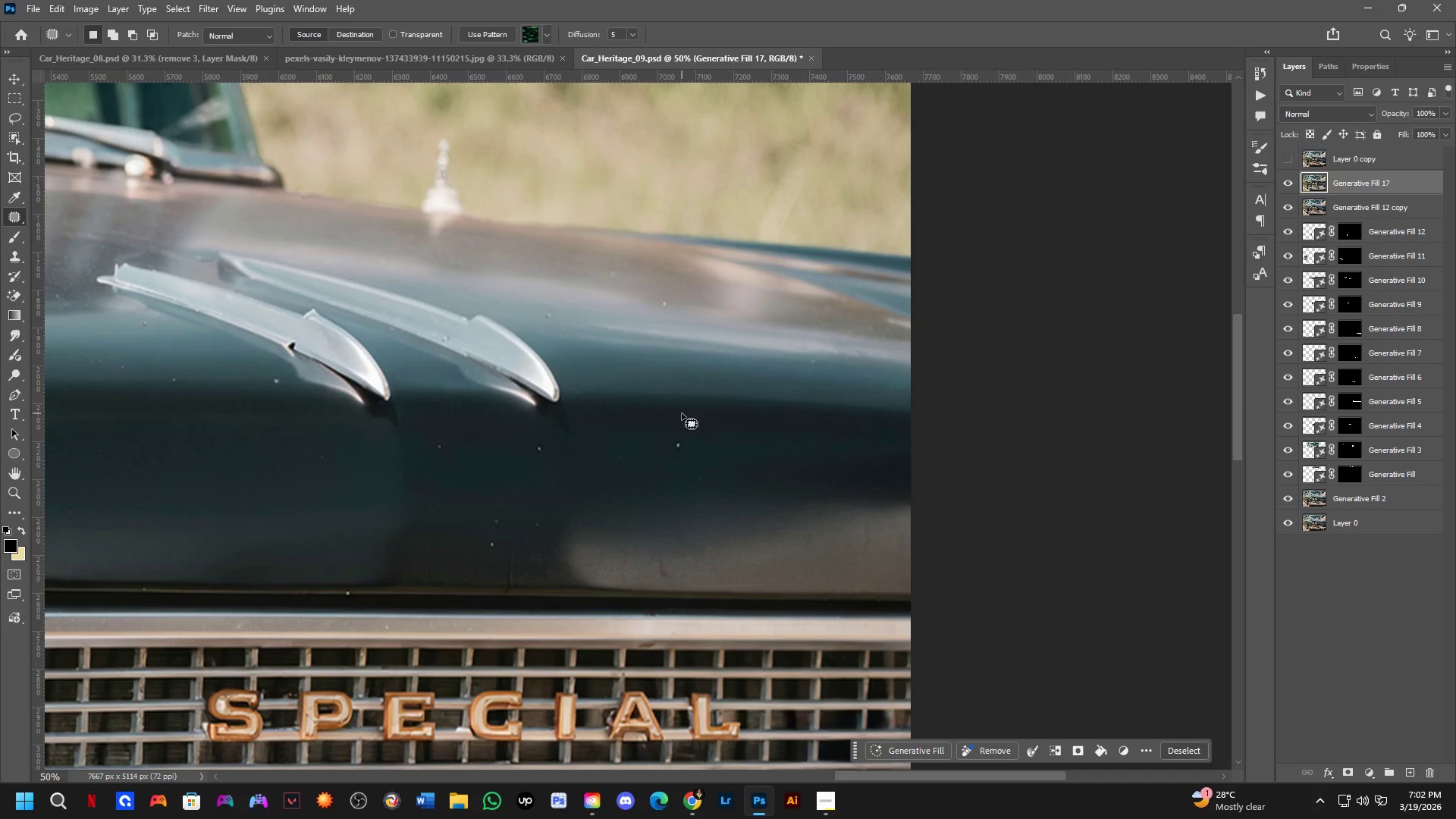 
left_click_drag(start_coordinate=[835, 492], to_coordinate=[444, 506])
 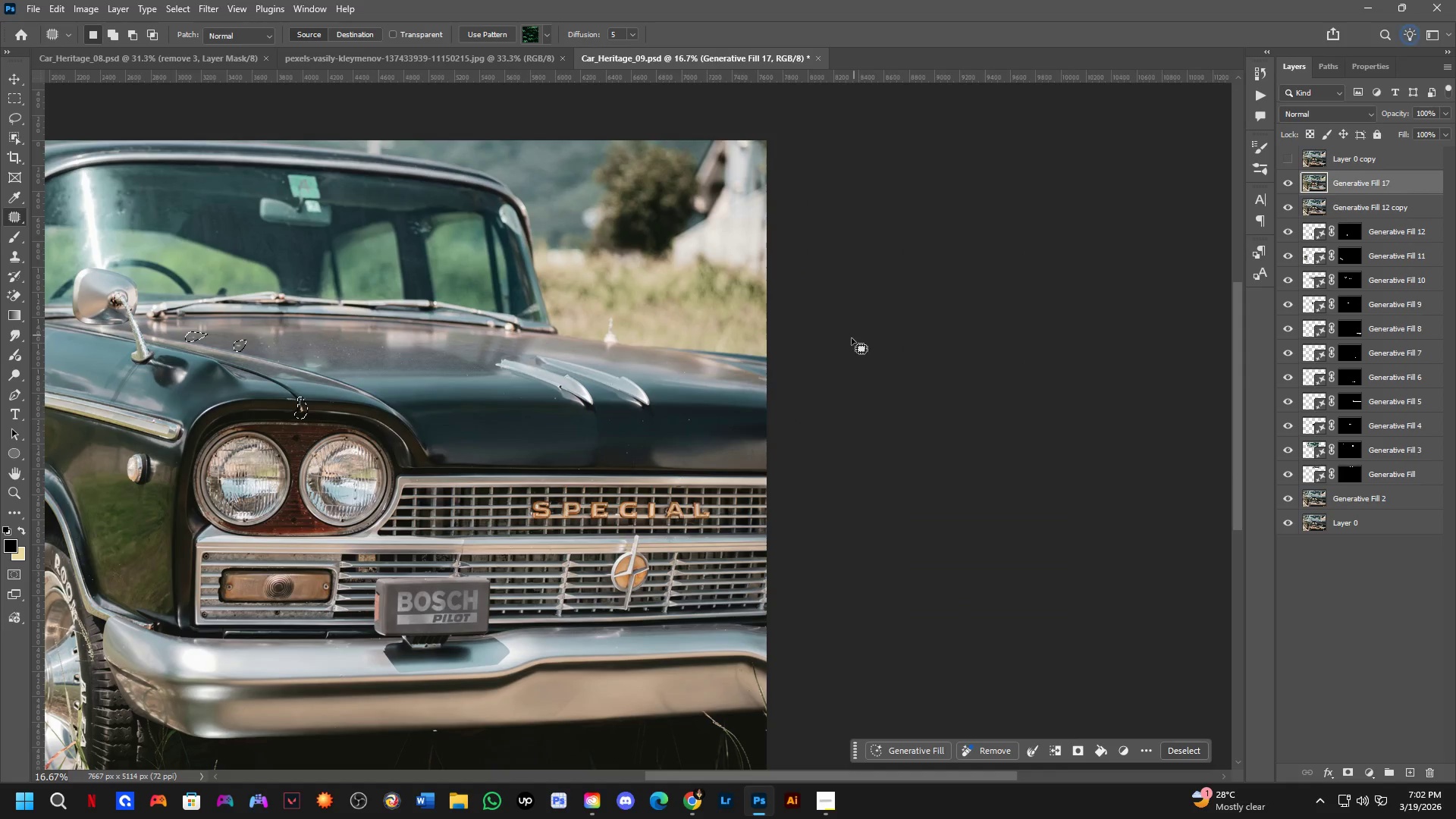 
scroll: coordinate [551, 382], scroll_direction: down, amount: 3.0
 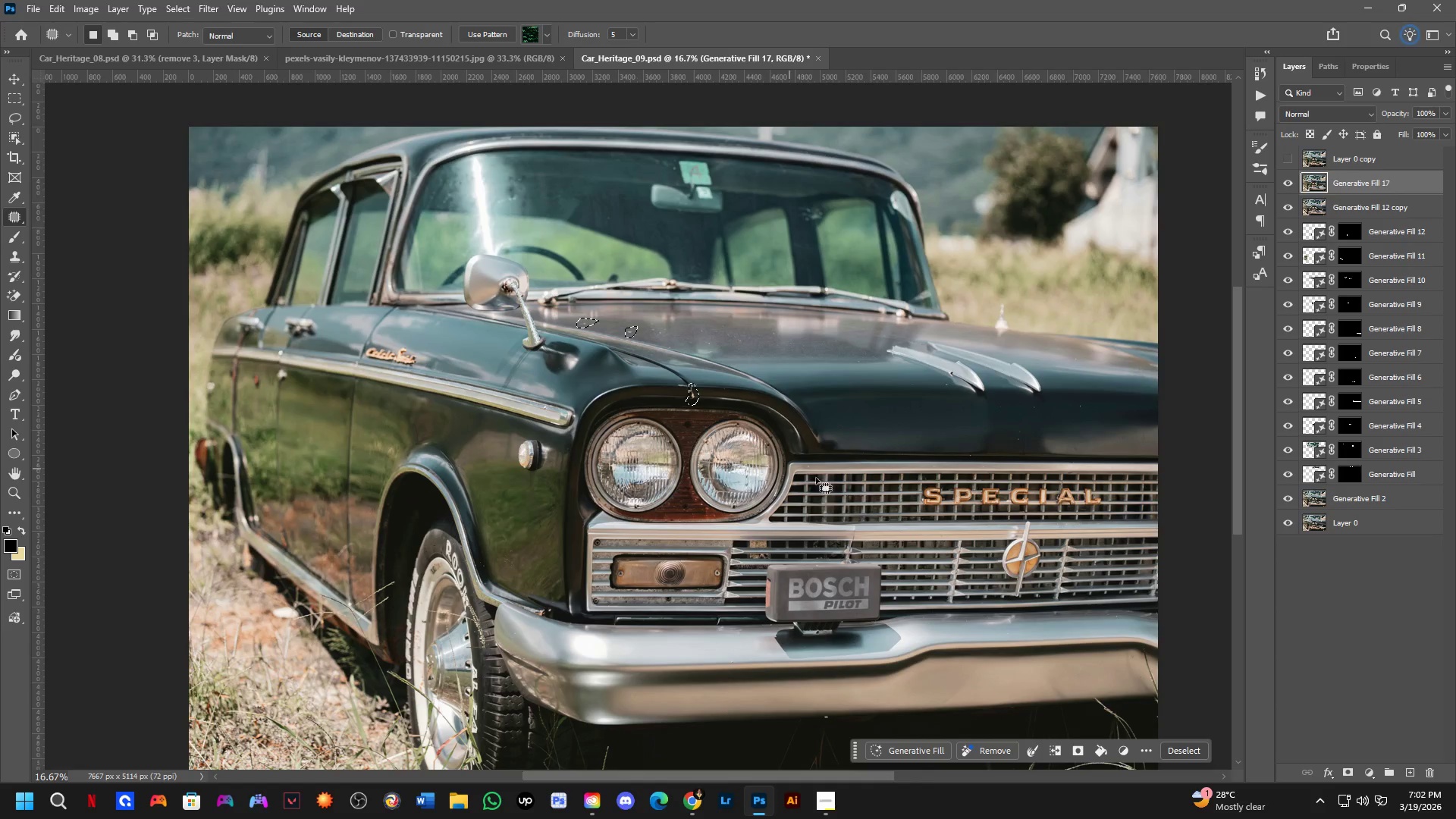 
key(Shift+ShiftLeft)
 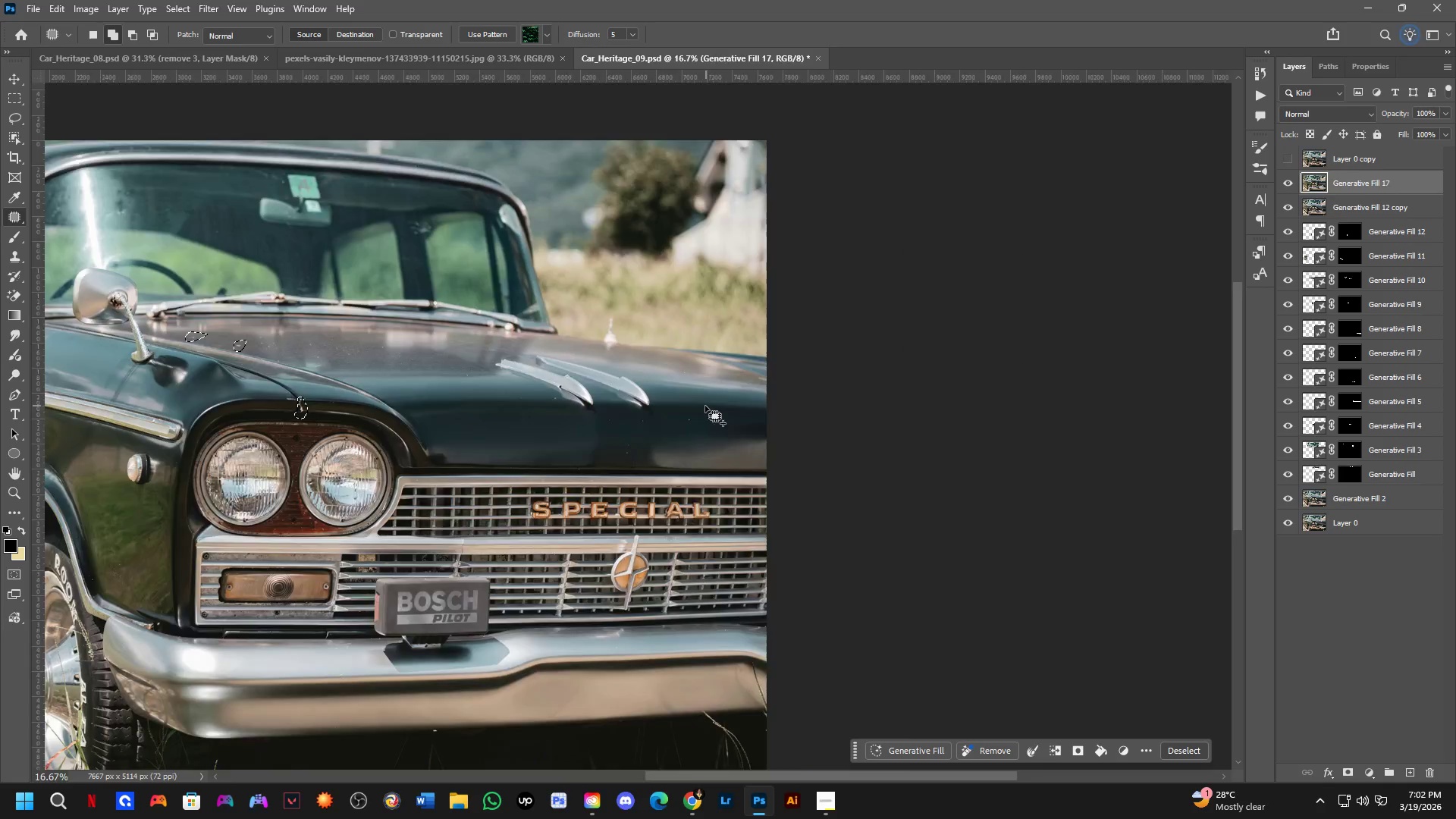 
key(Shift+ShiftLeft)
 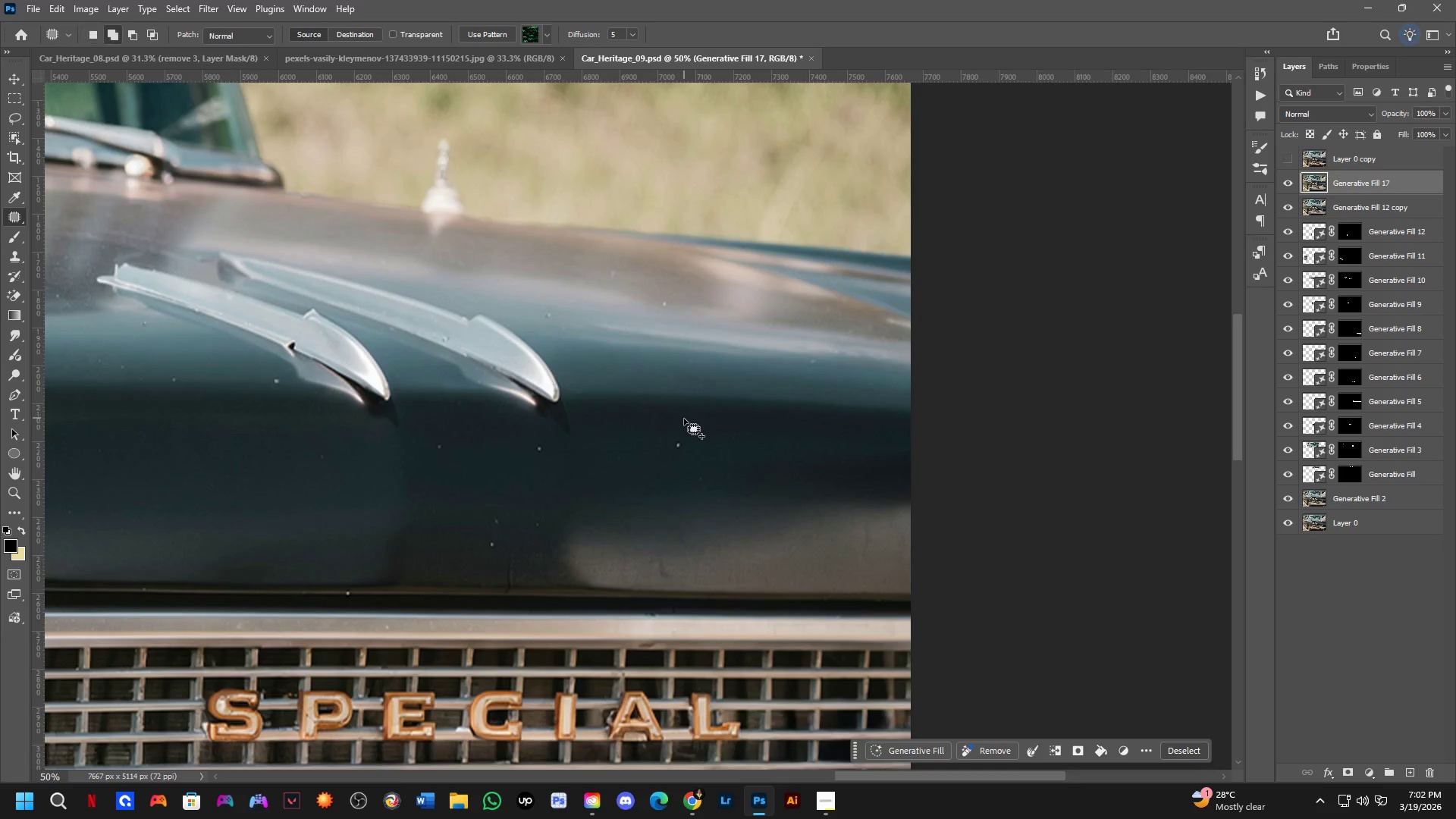 
left_click_drag(start_coordinate=[675, 427], to_coordinate=[702, 432])
 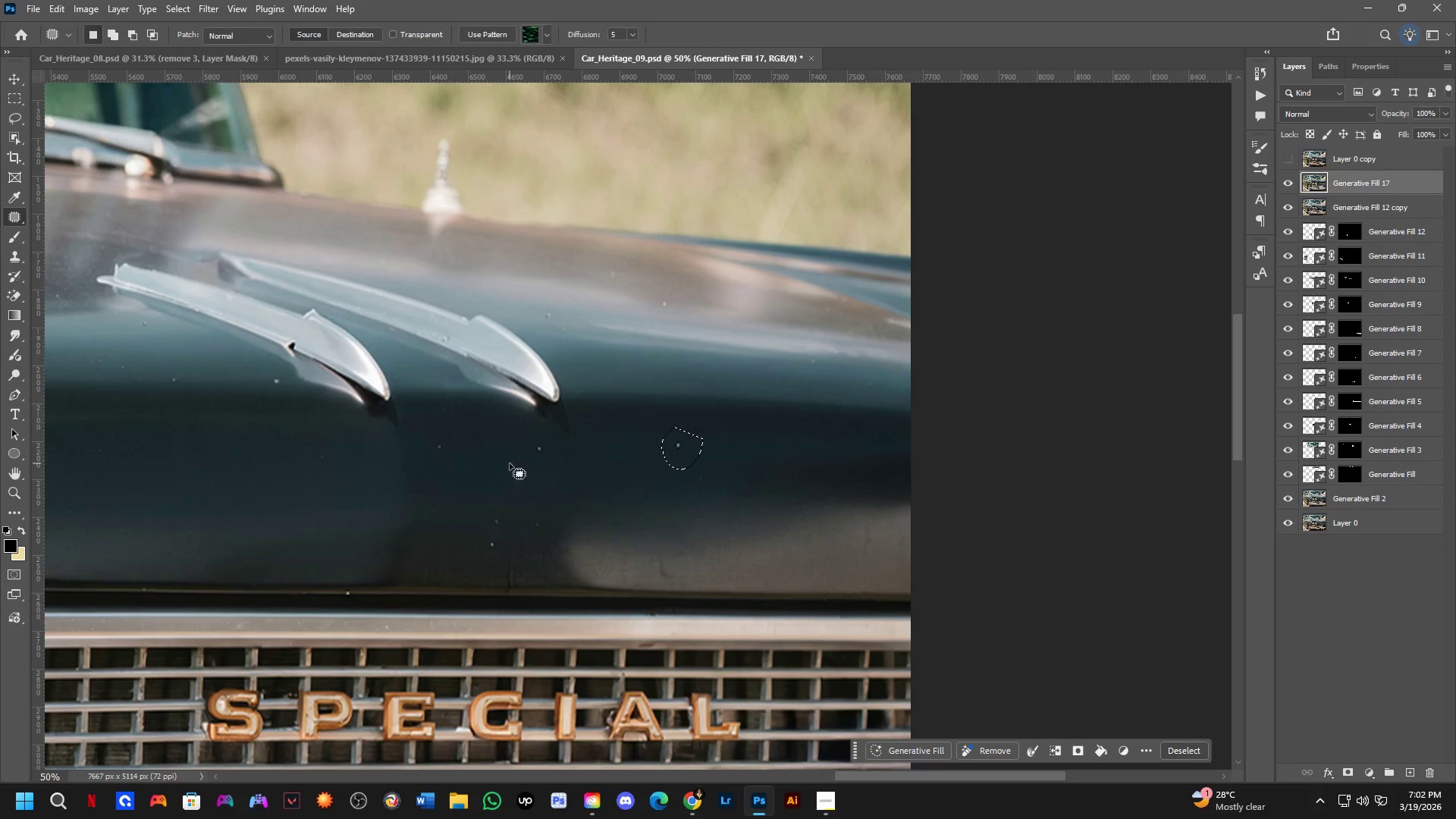 
scroll: coordinate [686, 410], scroll_direction: up, amount: 3.0
 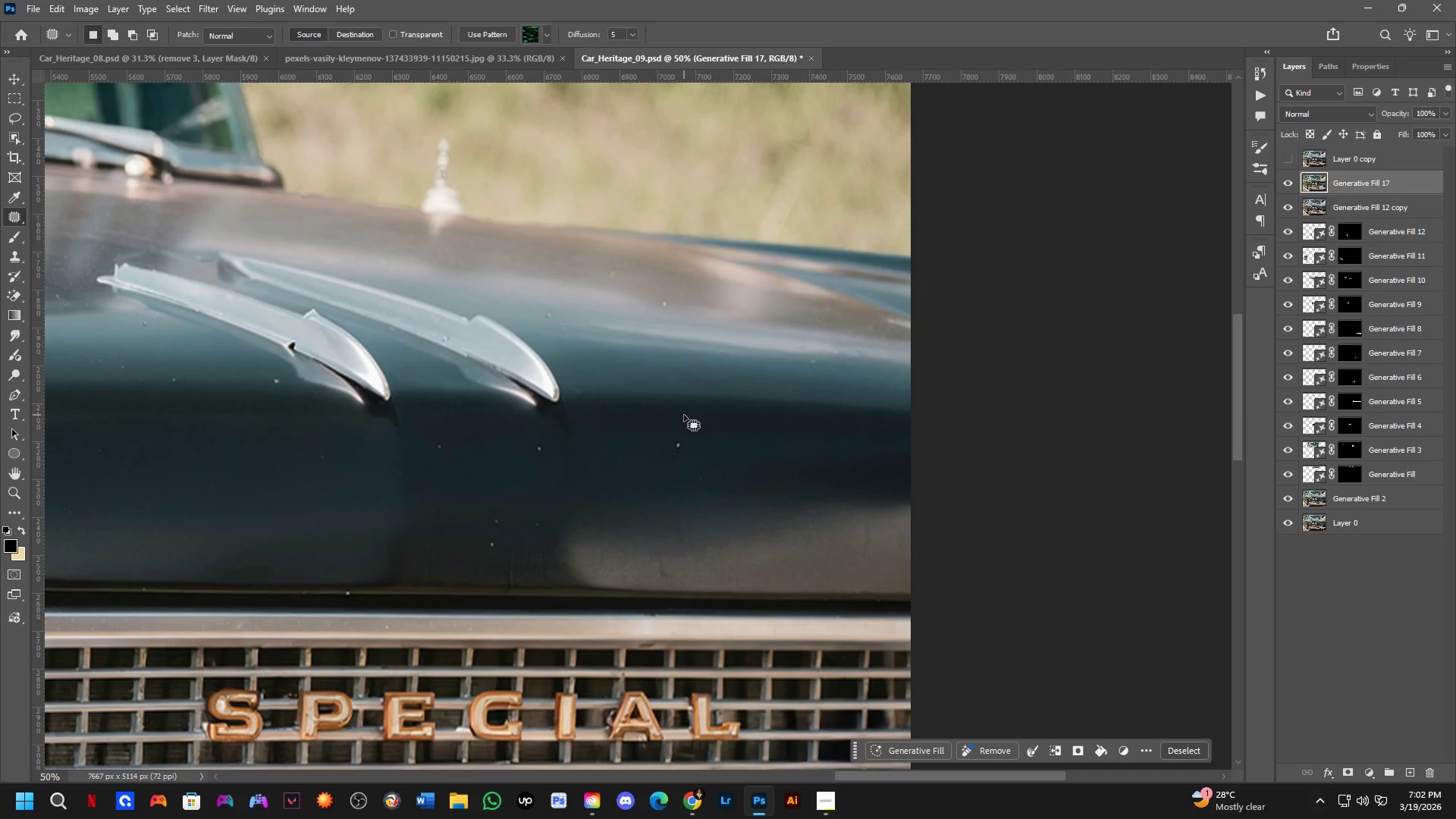 
key(Shift+ShiftLeft)
 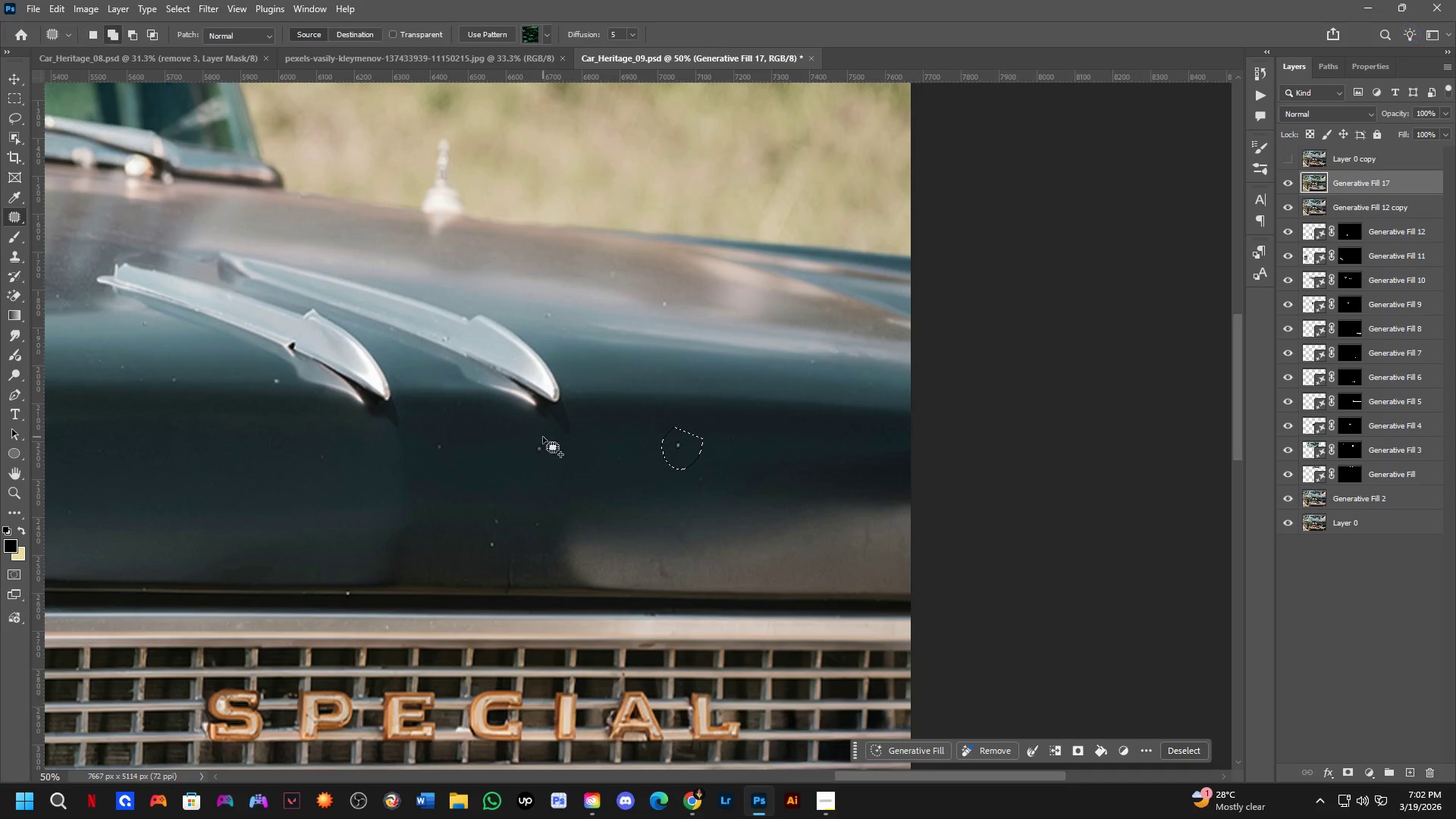 
left_click_drag(start_coordinate=[543, 437], to_coordinate=[561, 427])
 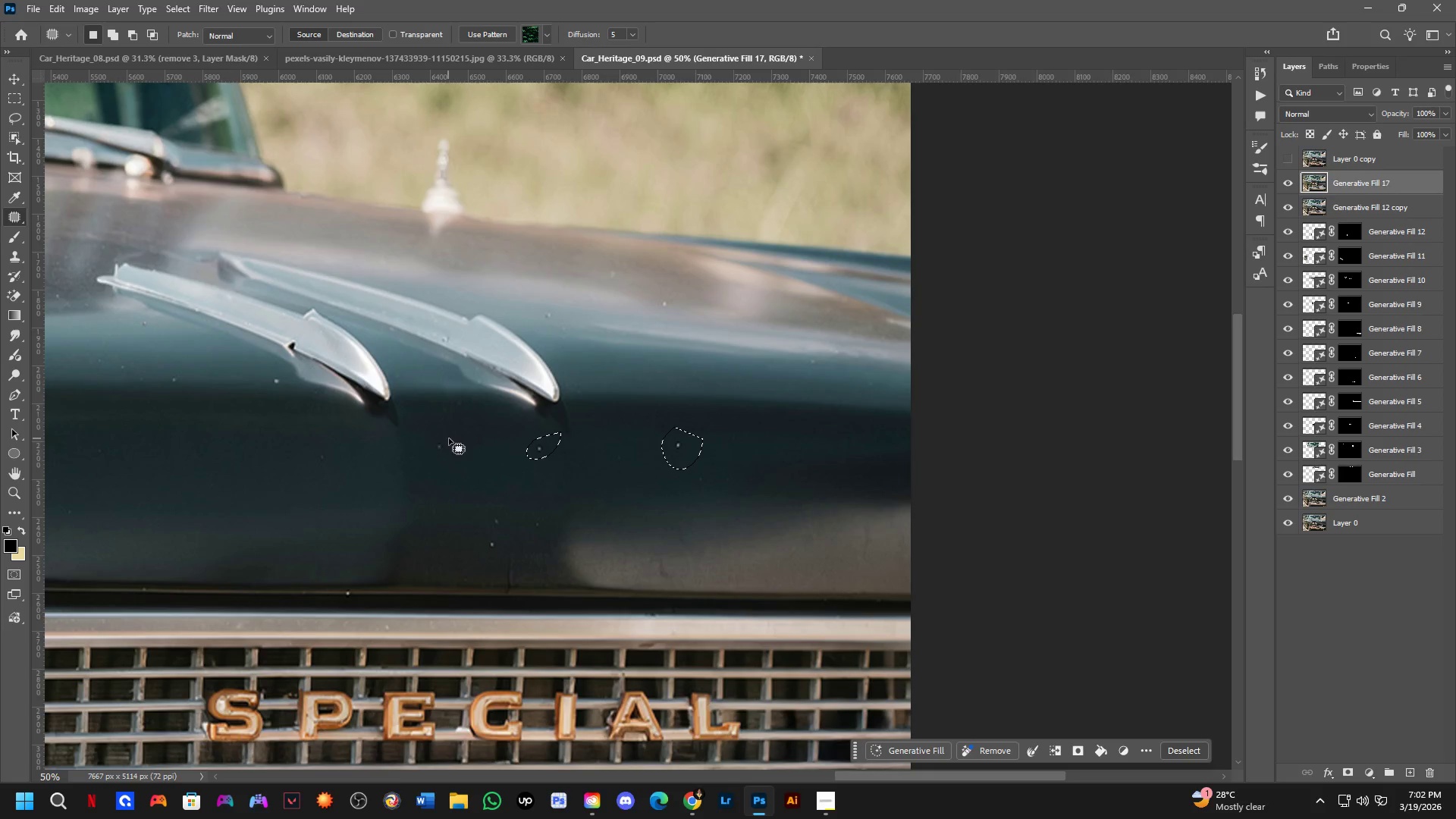 
key(Shift+ShiftLeft)
 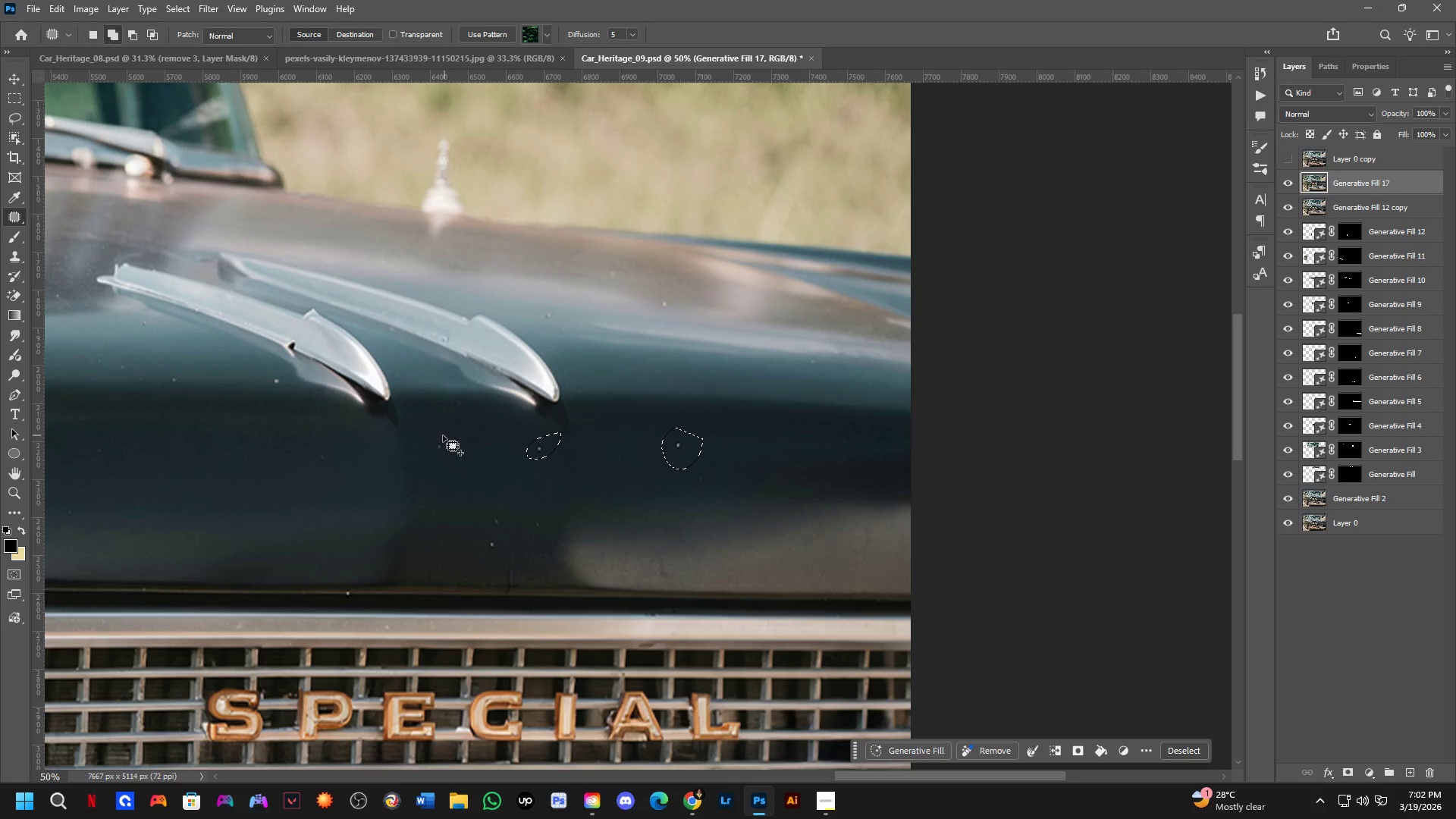 
left_click_drag(start_coordinate=[443, 435], to_coordinate=[456, 451])
 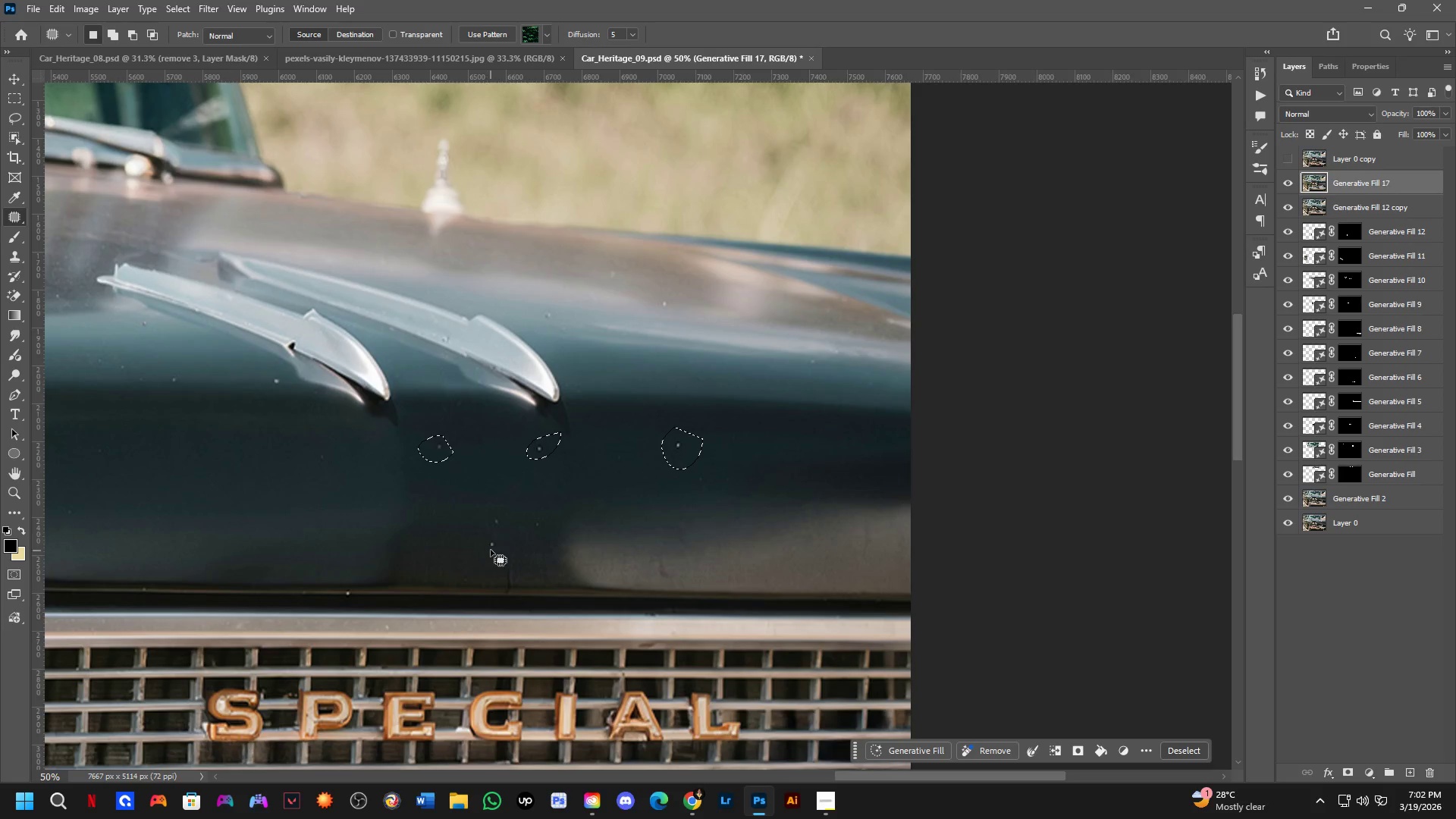 
key(Shift+ShiftLeft)
 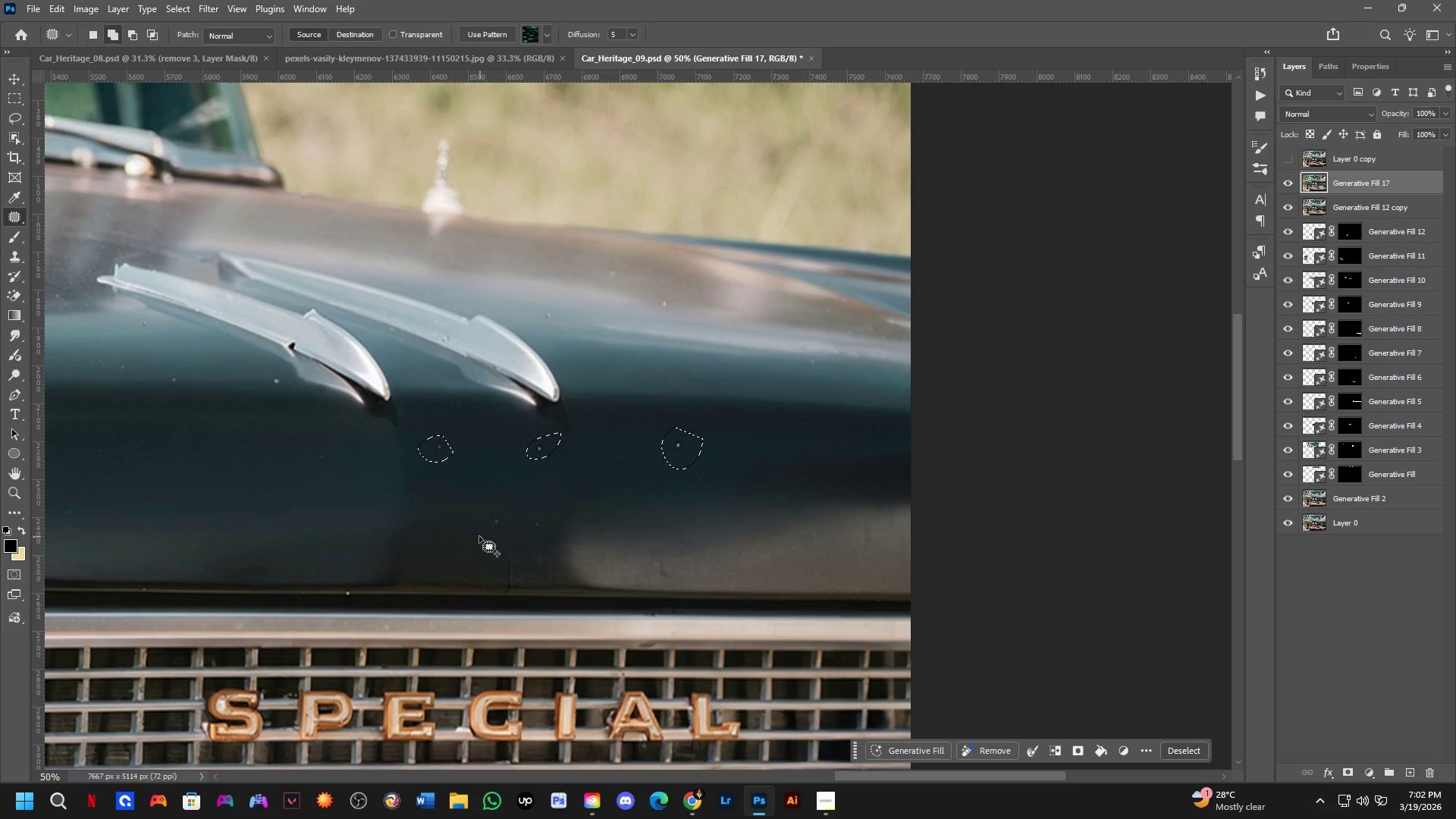 
left_click_drag(start_coordinate=[479, 537], to_coordinate=[457, 519])
 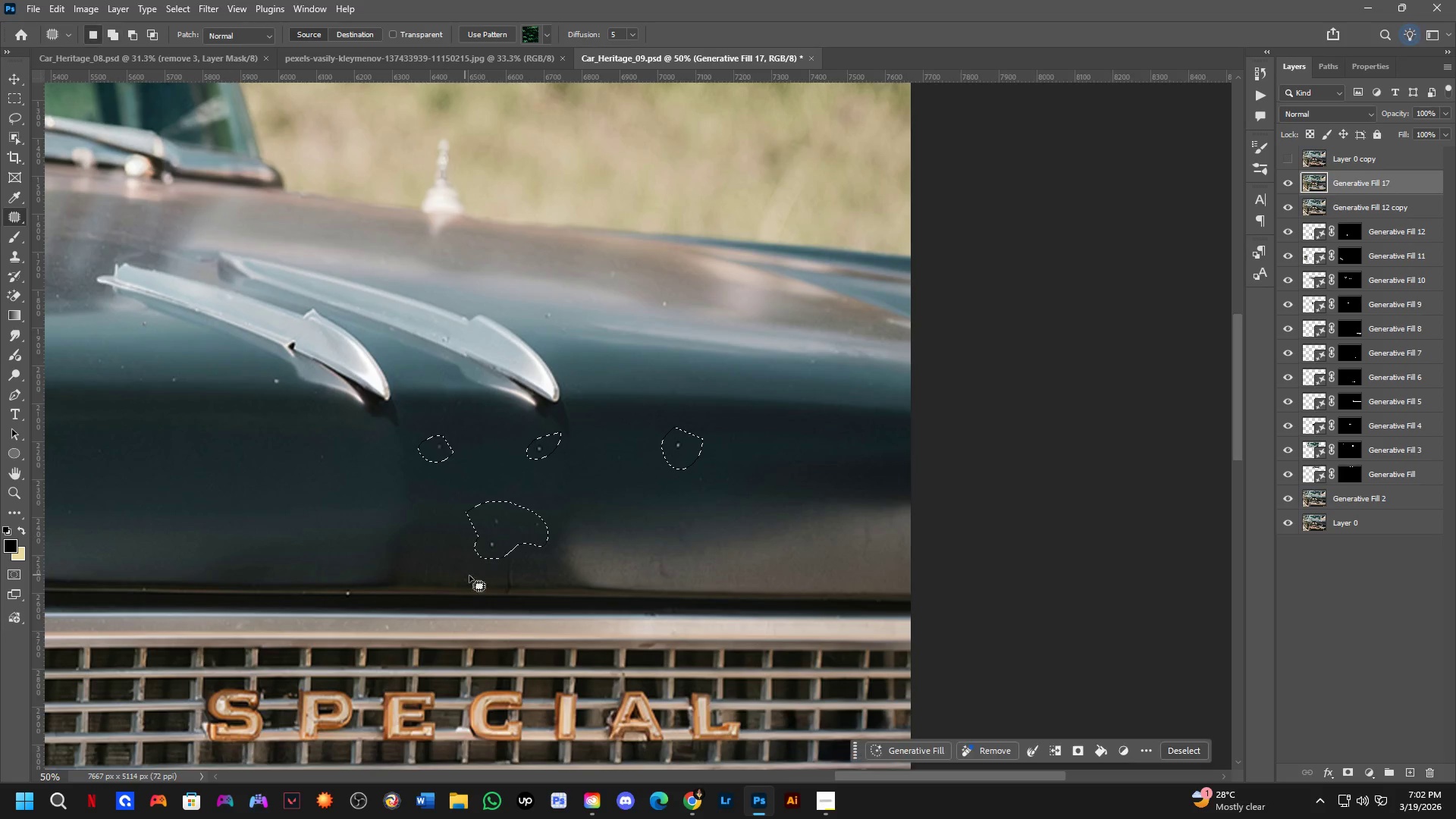 
hold_key(key=ShiftLeft, duration=0.38)
left_click_drag(start_coordinate=[489, 570], to_coordinate=[519, 541])
 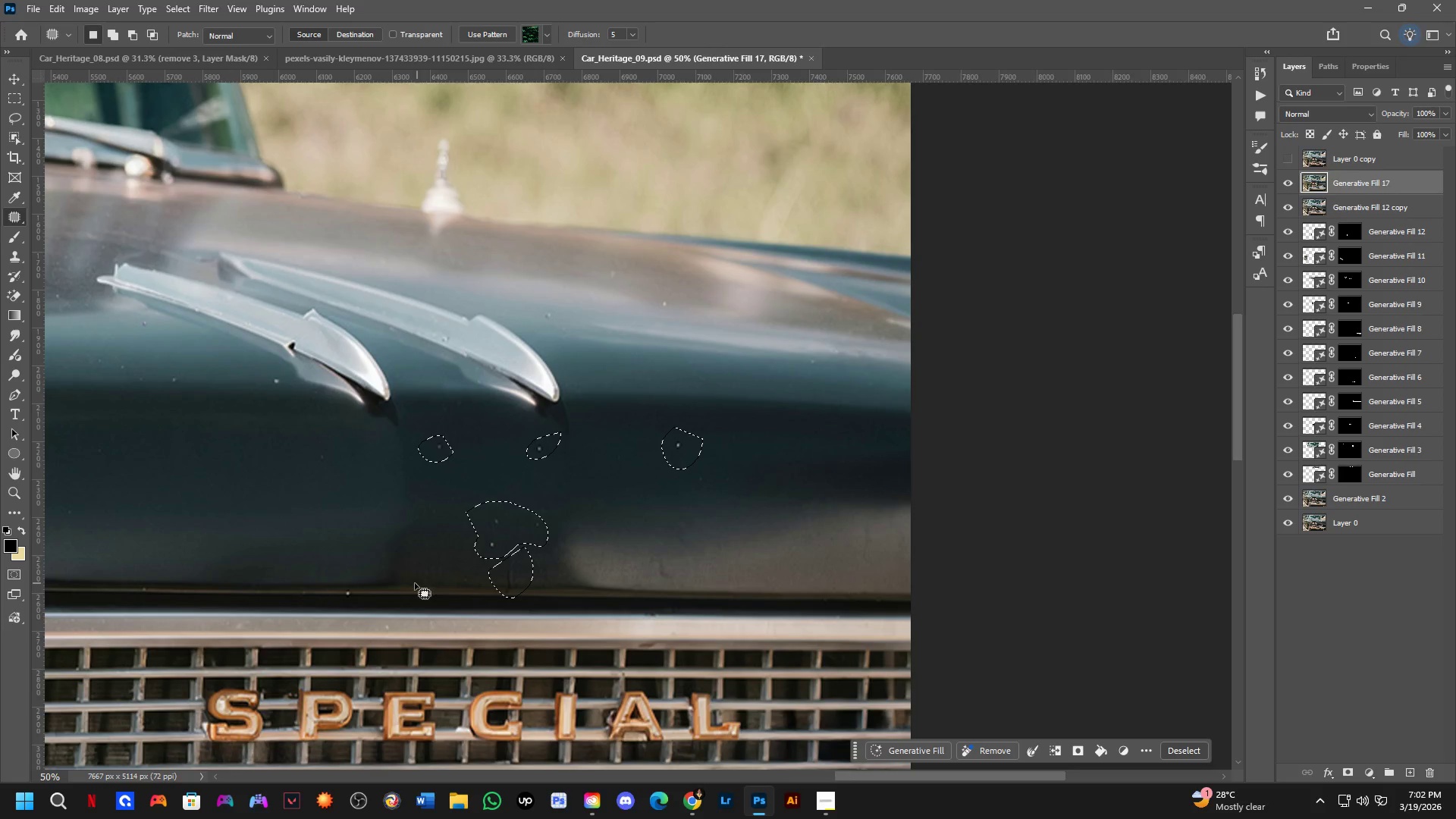 
key(Shift+ShiftLeft)
 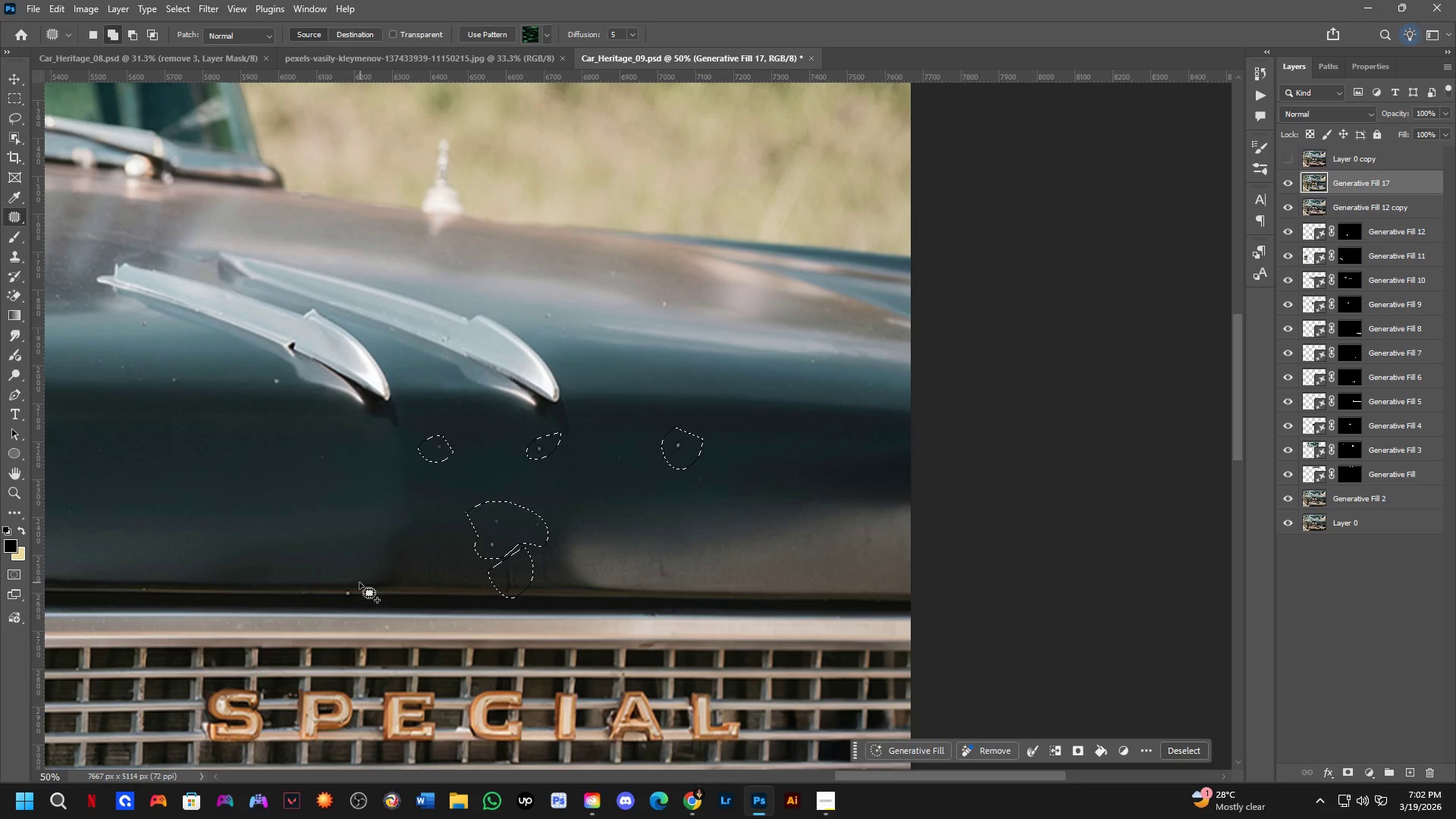 
left_click_drag(start_coordinate=[350, 582], to_coordinate=[384, 584])
 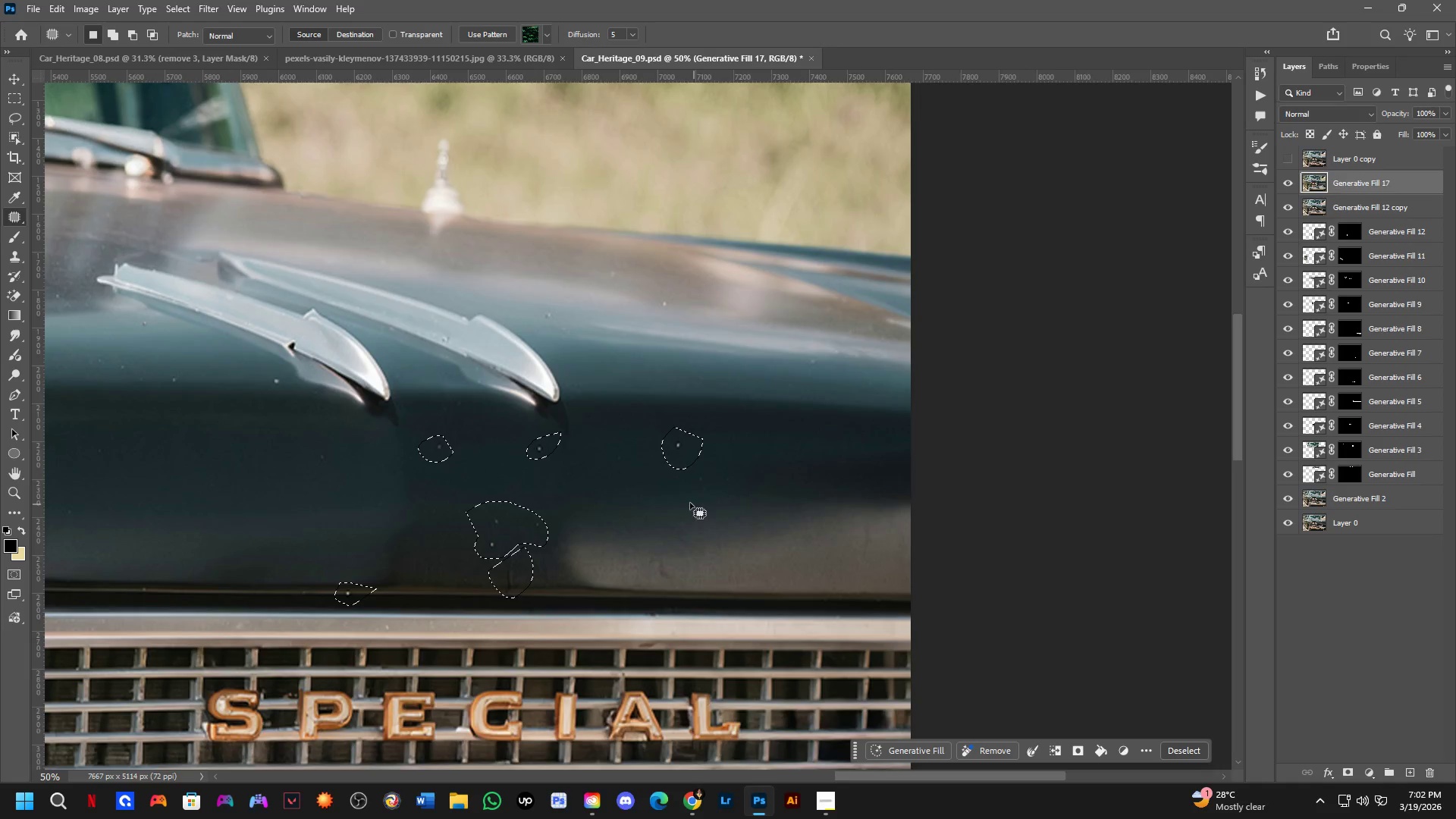 
hold_key(key=Space, duration=0.78)
 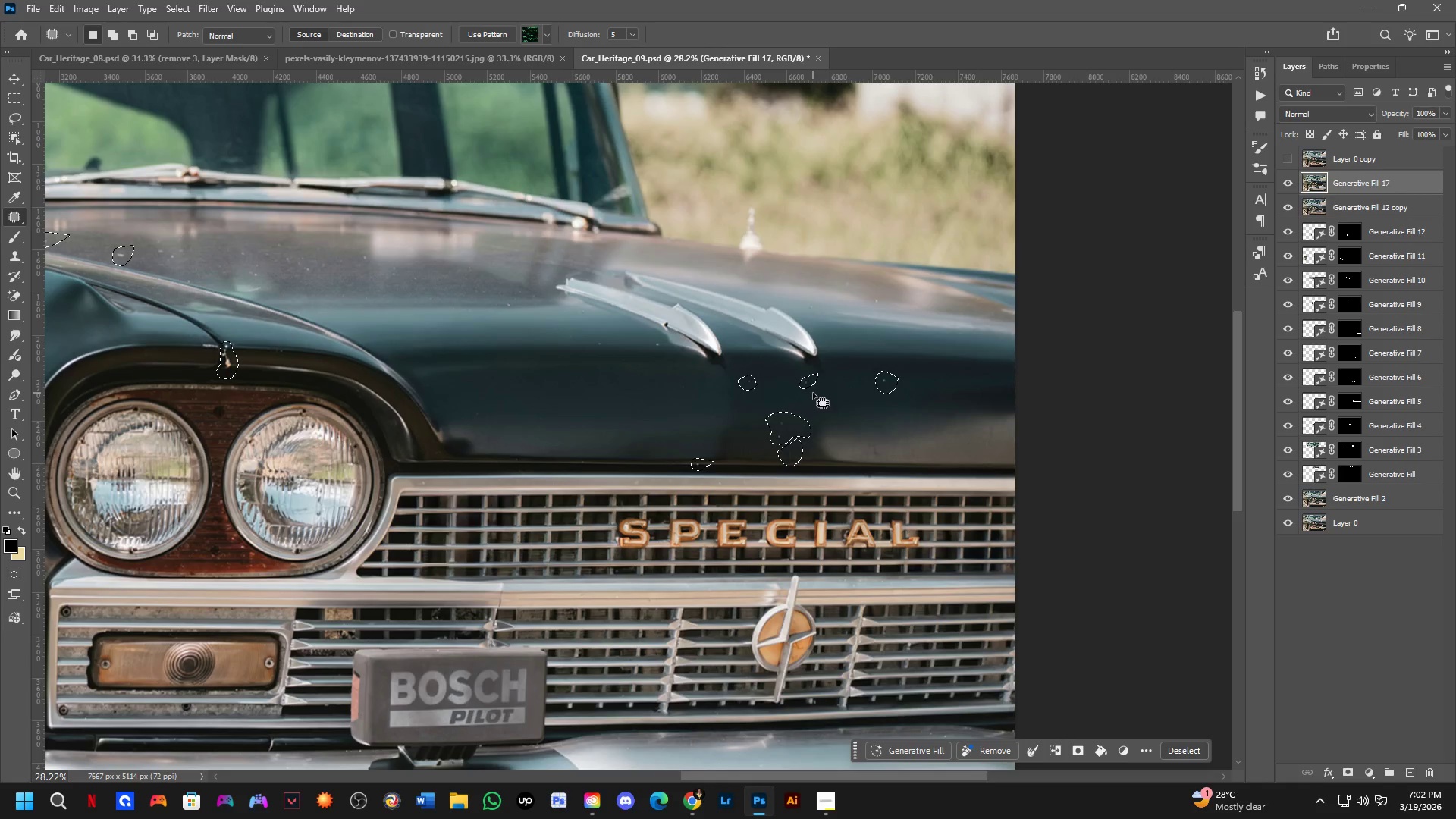 
left_click_drag(start_coordinate=[647, 422], to_coordinate=[870, 362])
 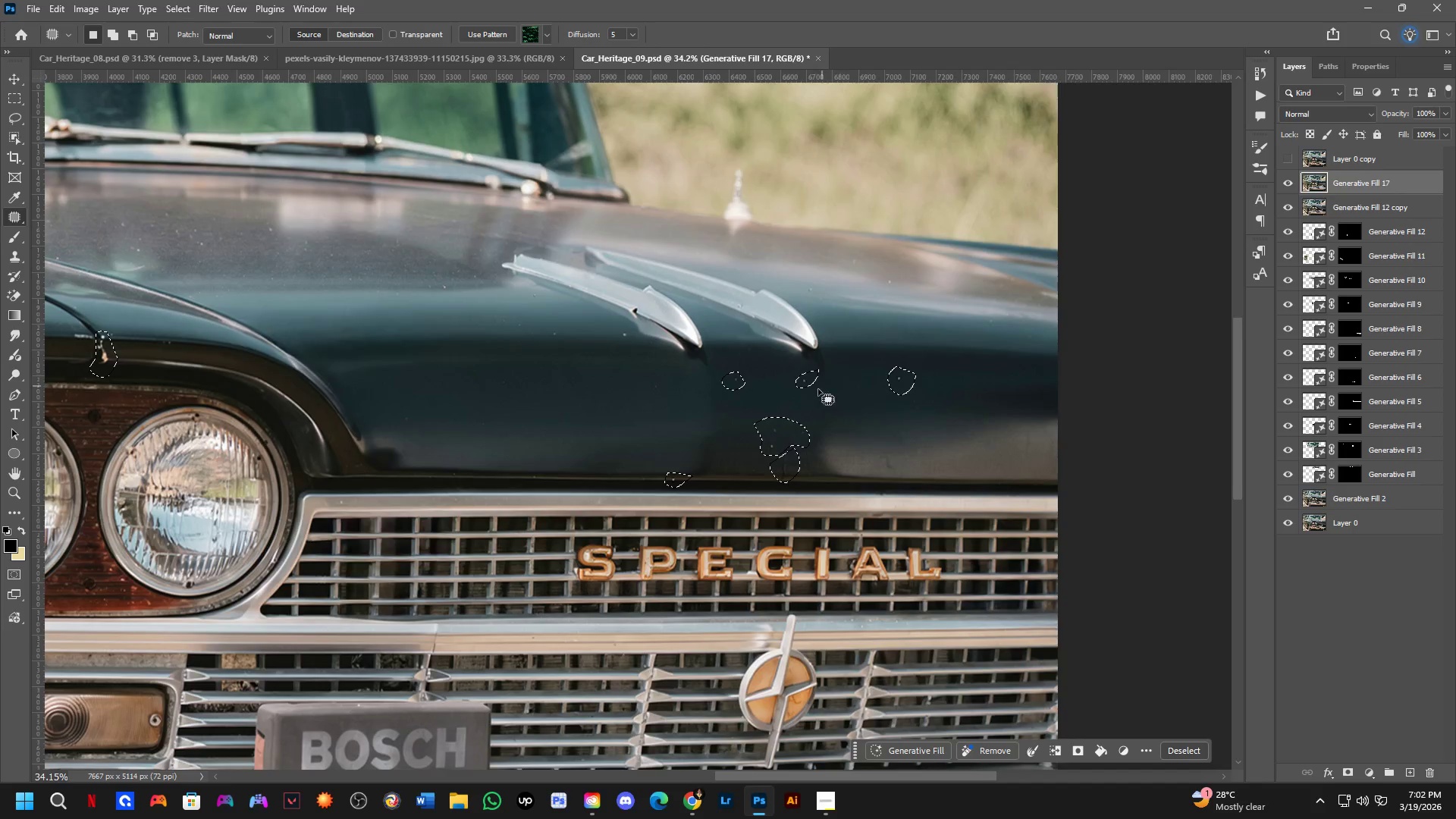 
scroll: coordinate [815, 391], scroll_direction: down, amount: 6.0
 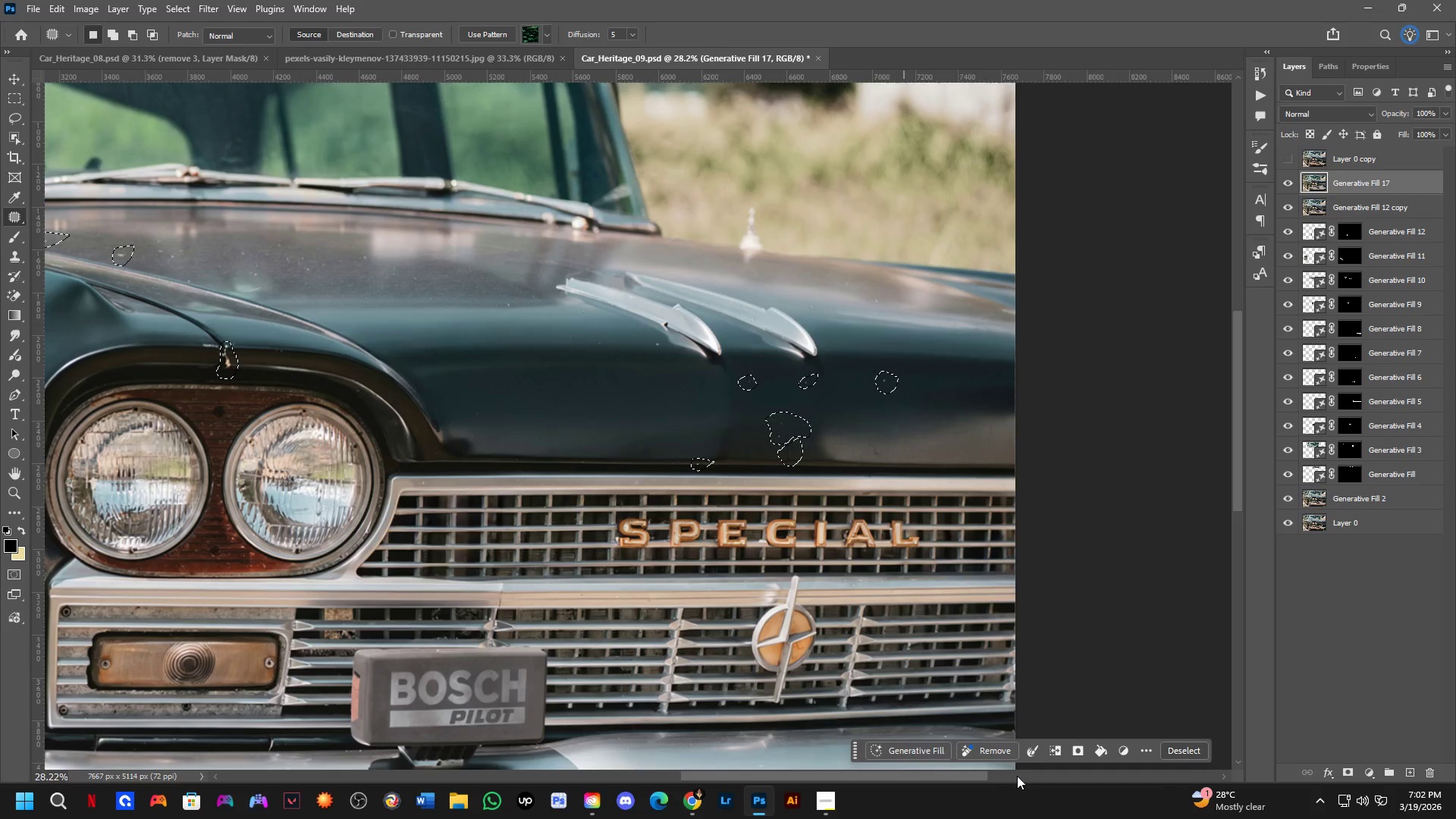 
left_click([915, 755])
 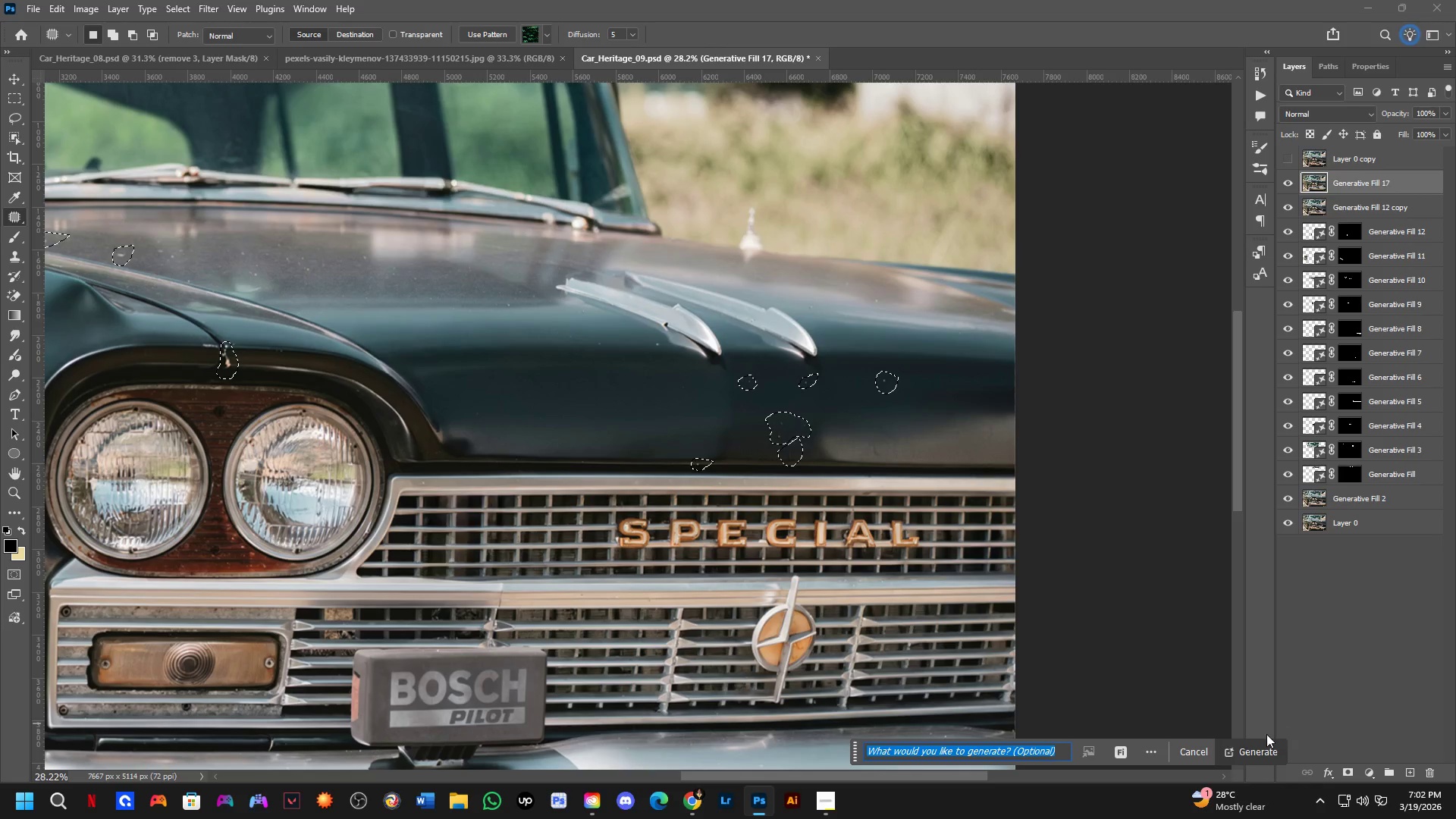 
left_click([1263, 752])
 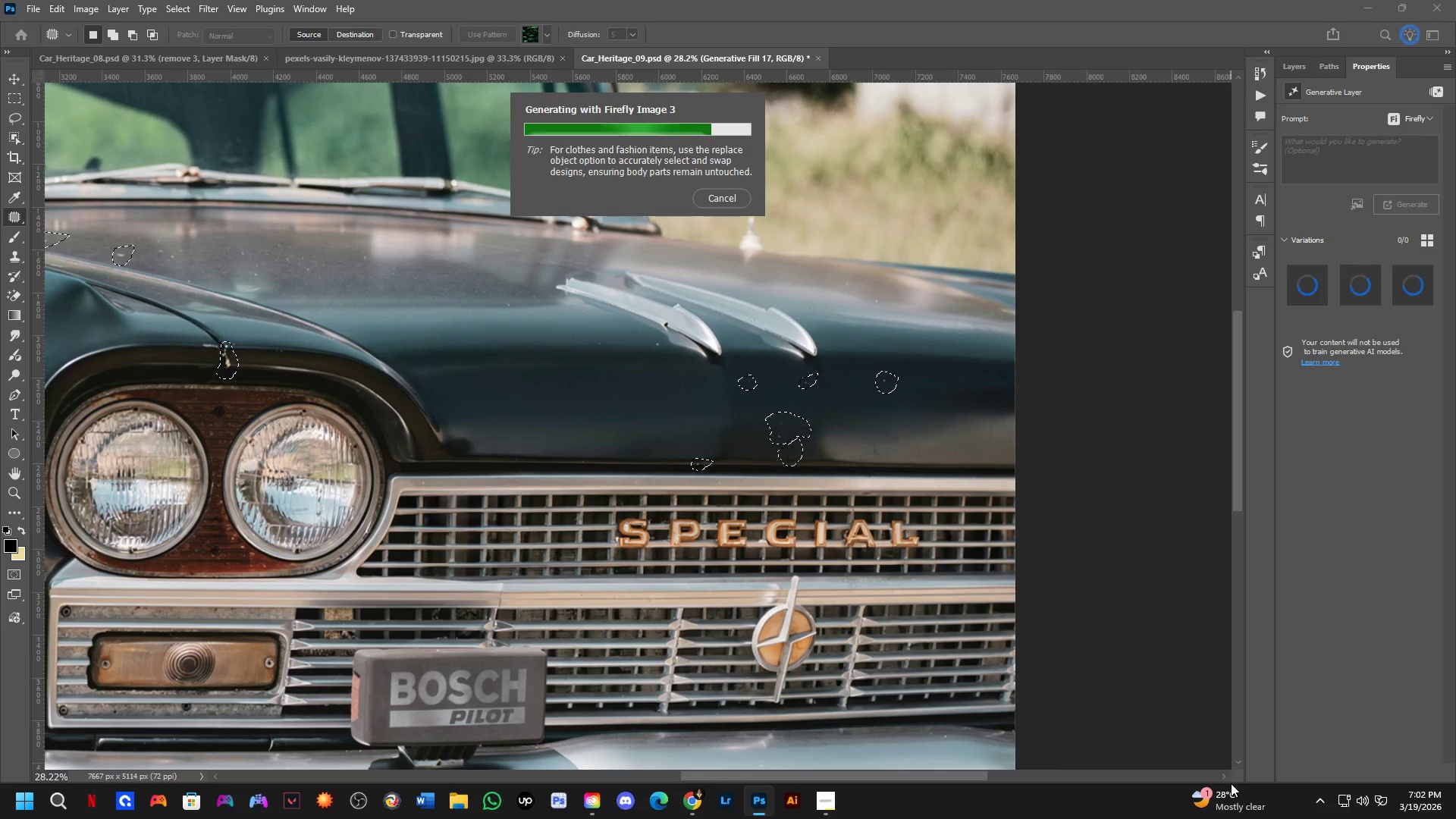 
wait(18.78)
 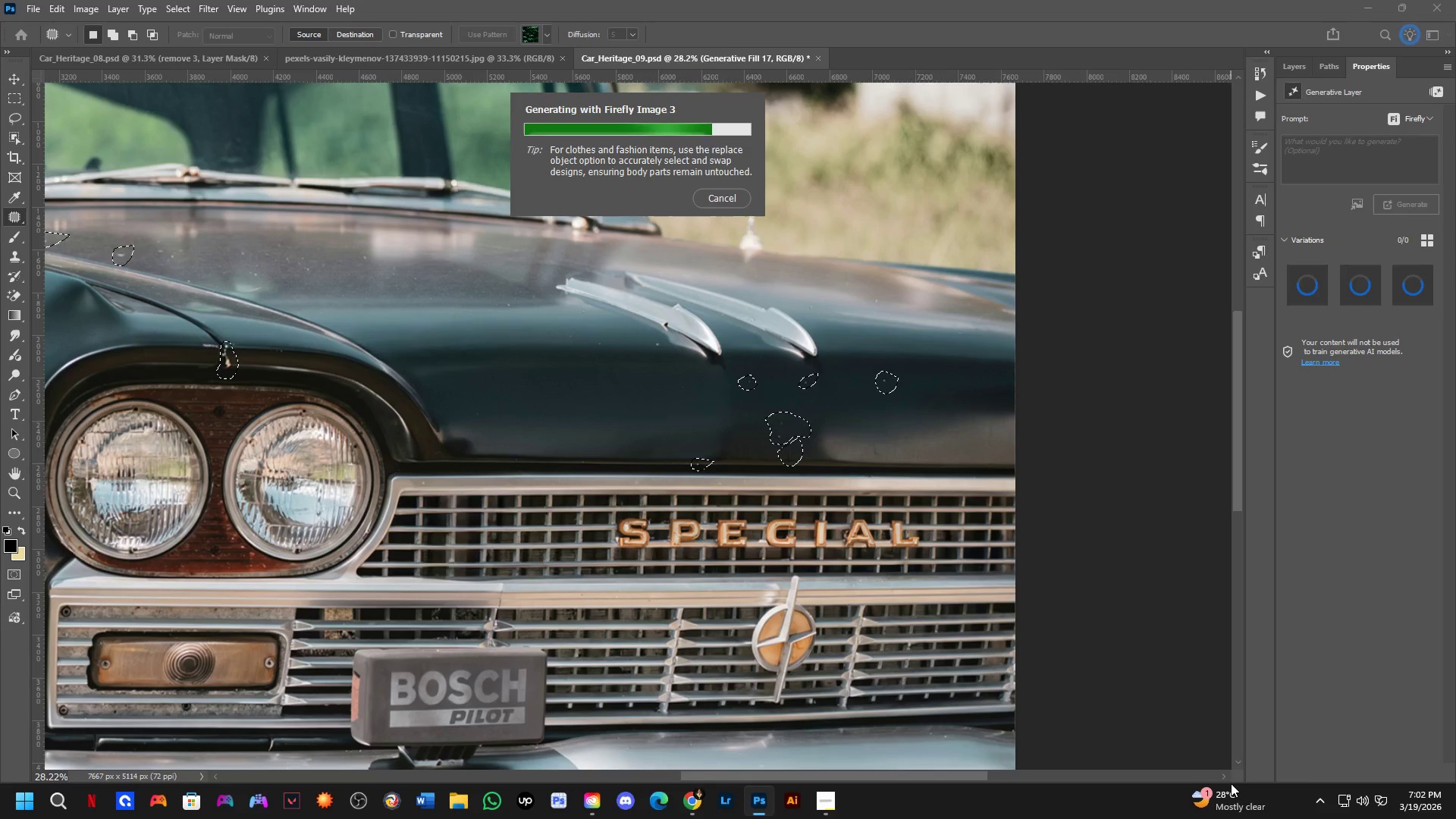 
key(Control+Z)
 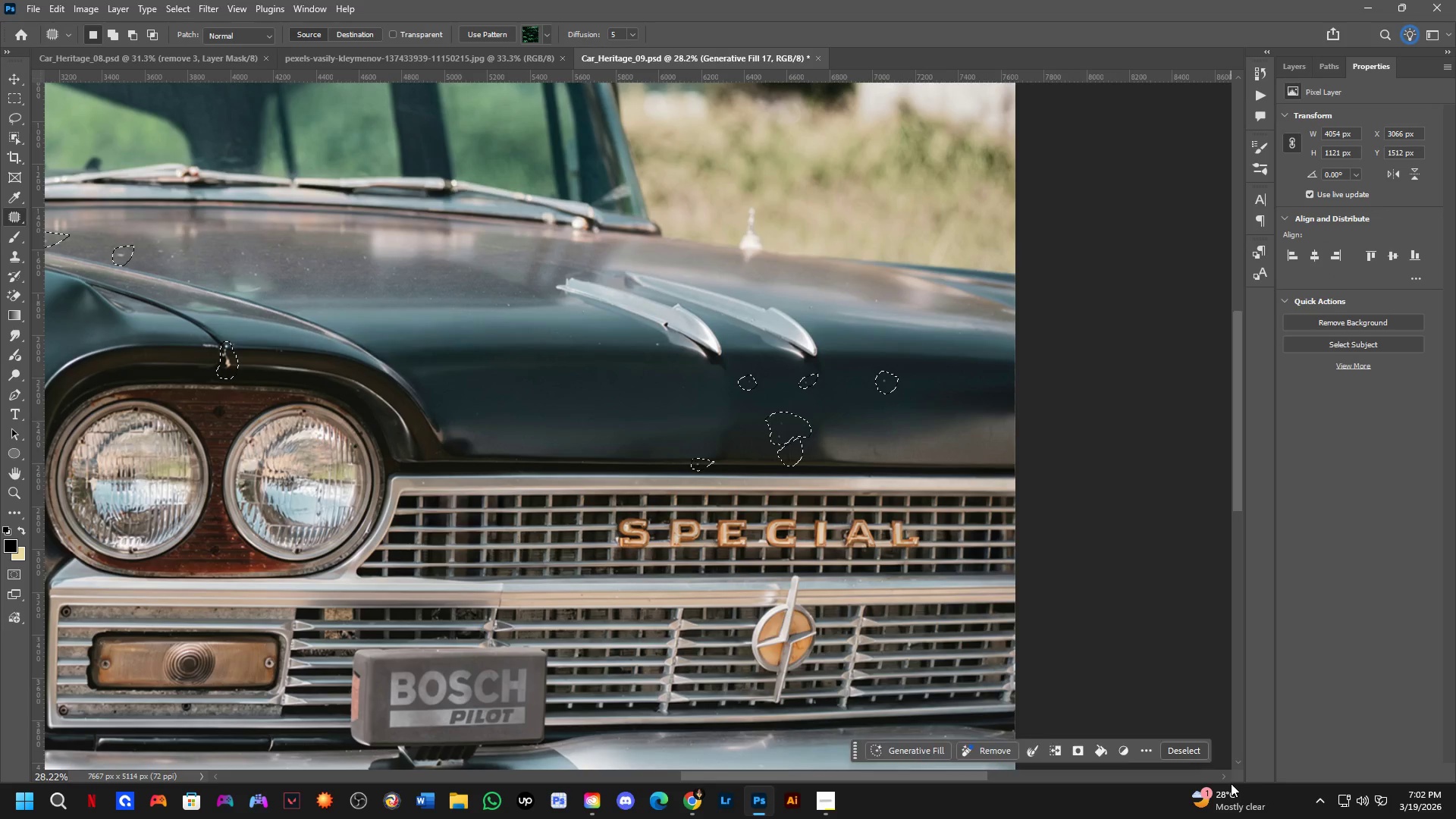 
key(Control+Shift+ShiftLeft)
 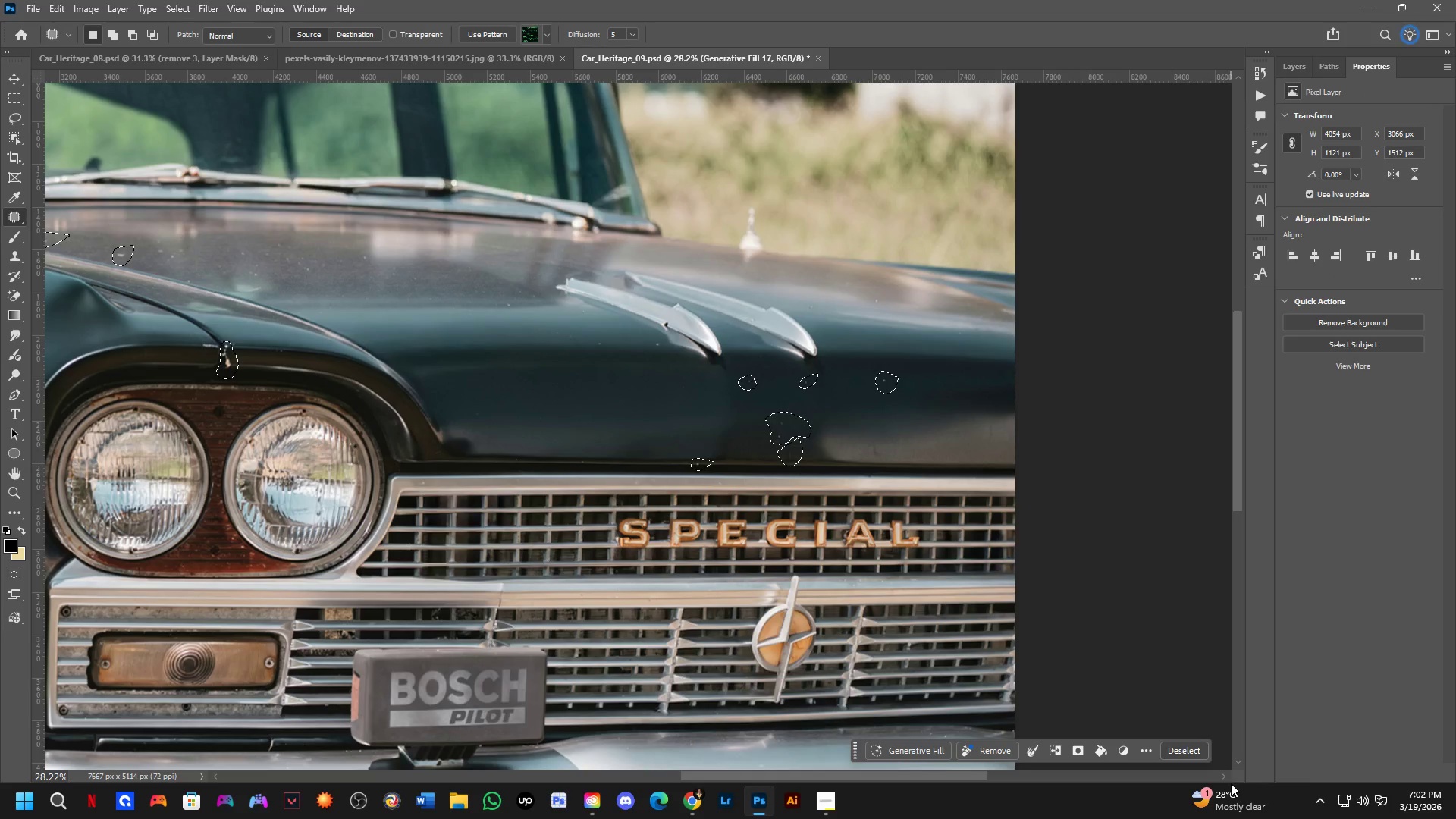 
key(Control+Shift+Z)
 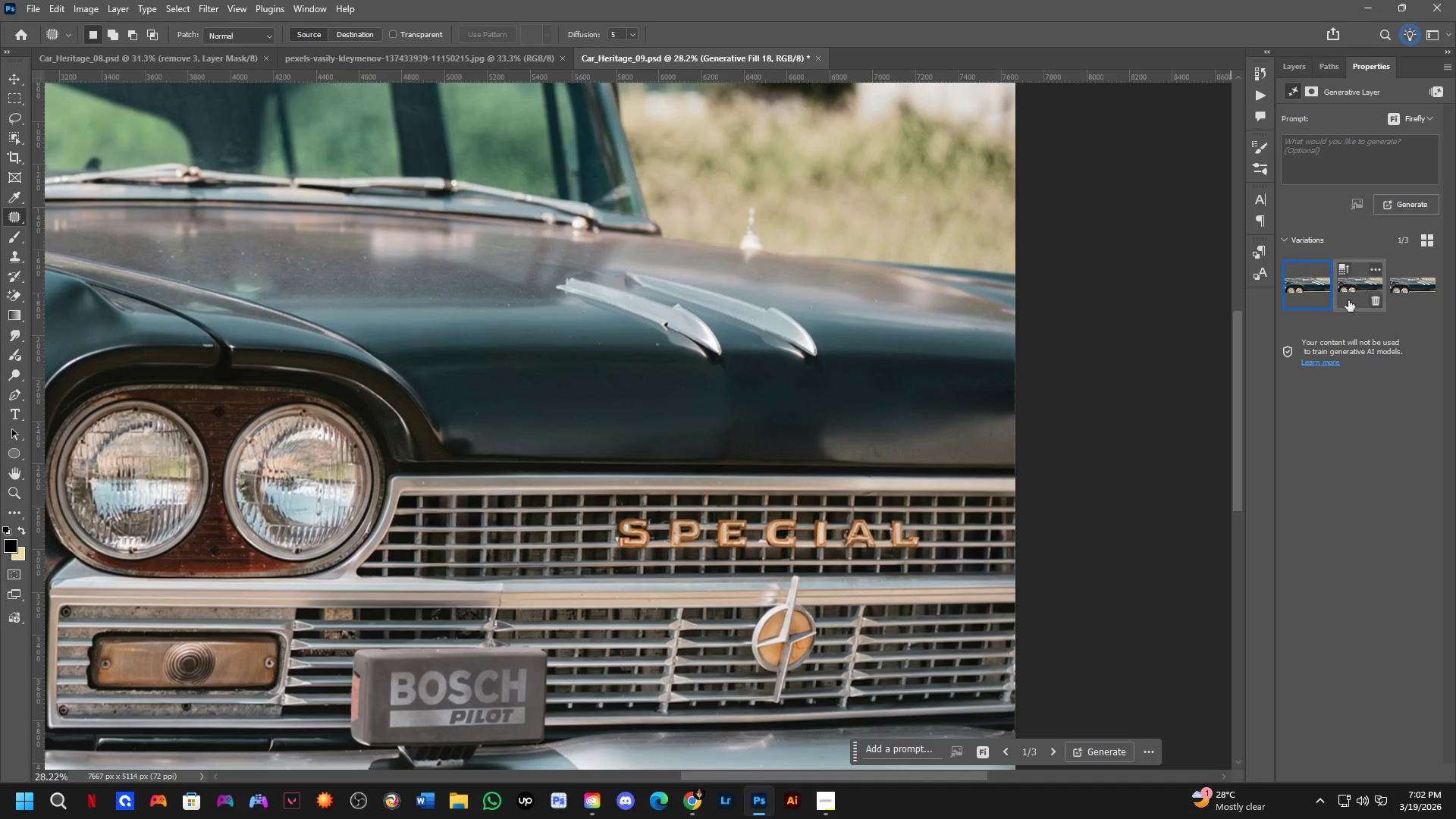 
double_click([1407, 293])
 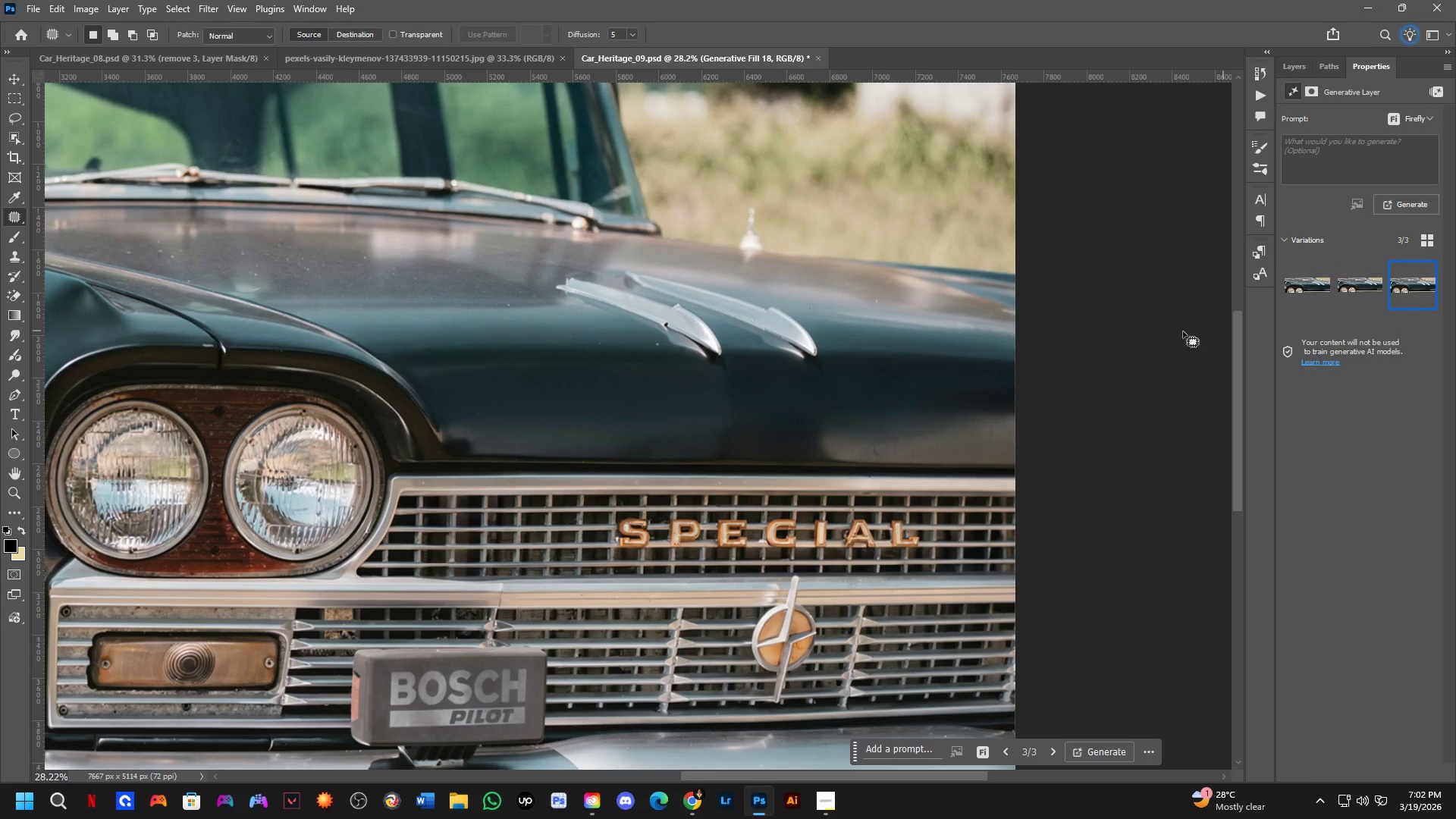 
scroll: coordinate [1025, 345], scroll_direction: down, amount: 5.0
 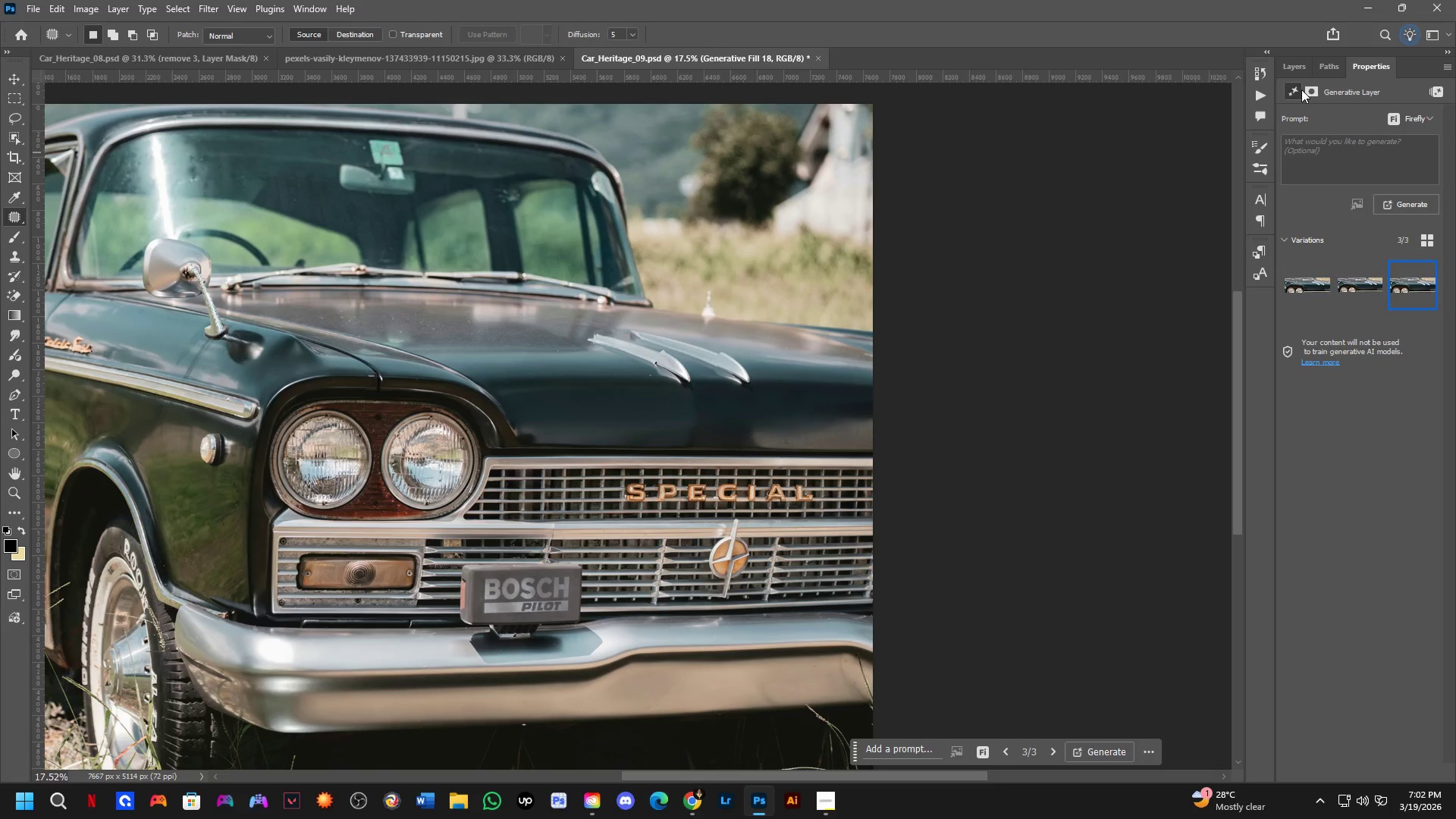 
left_click([1298, 60])
 